 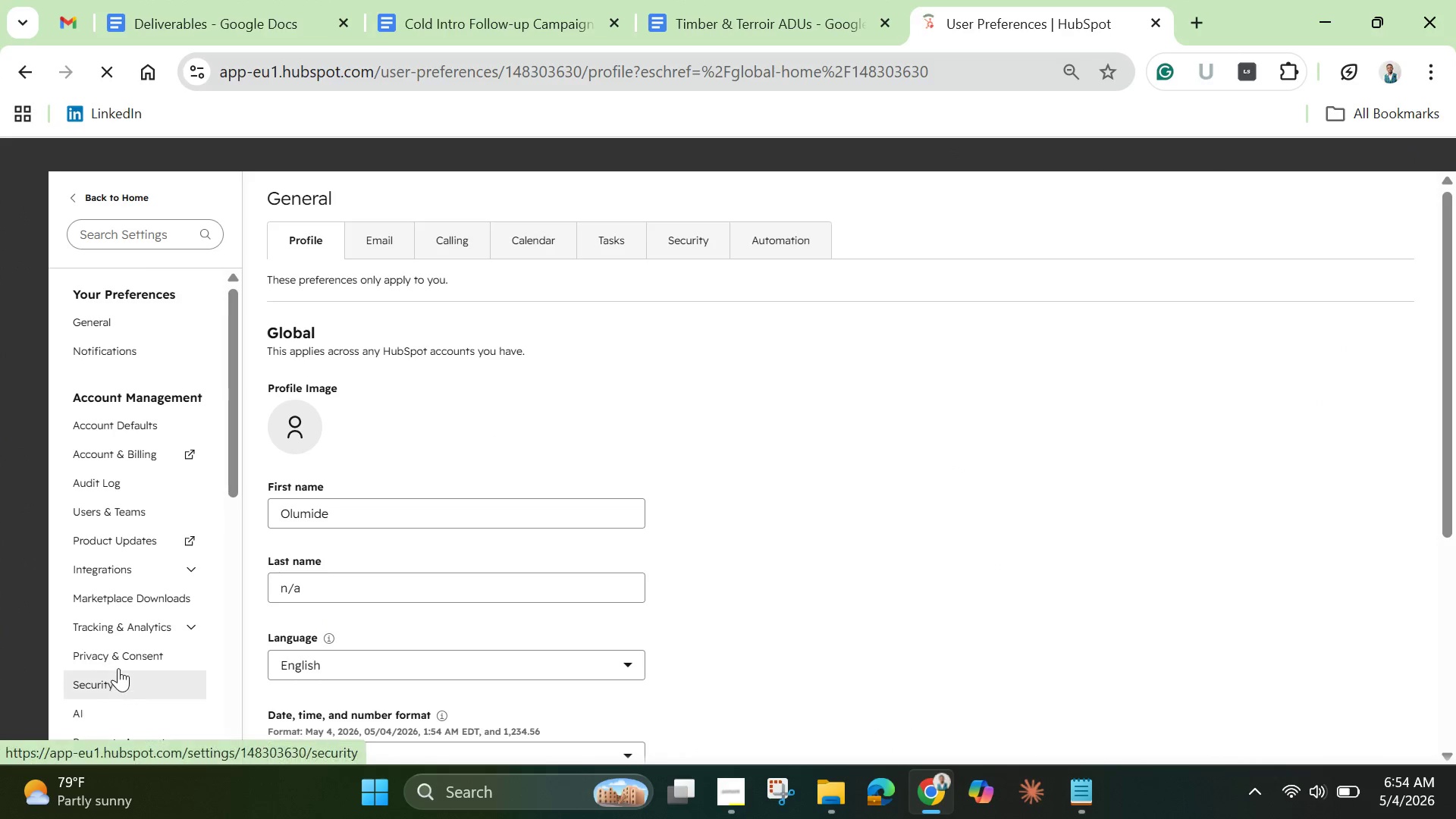 
left_click_drag(start_coordinate=[234, 460], to_coordinate=[243, 556])
 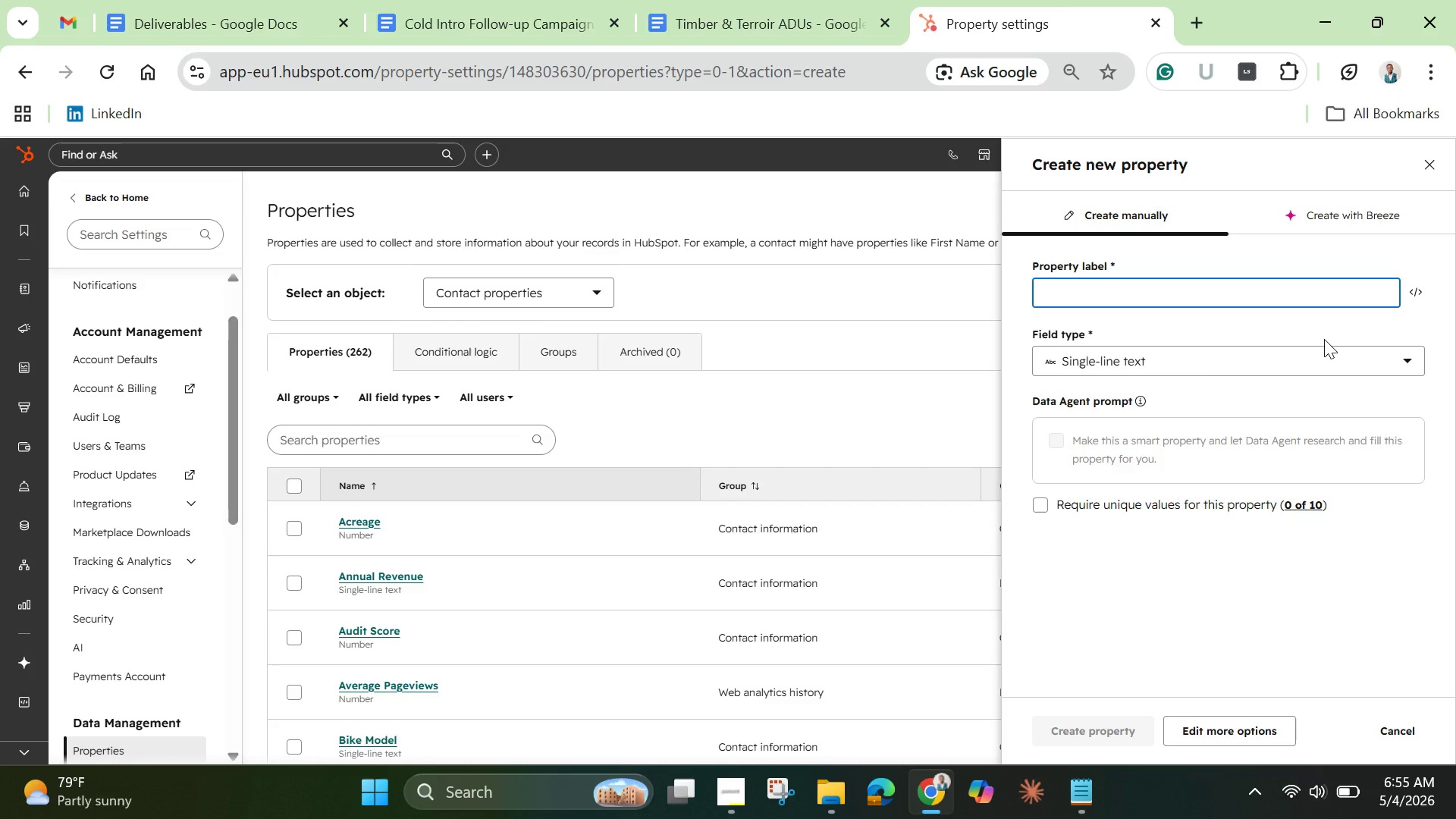 
wait(44.41)
 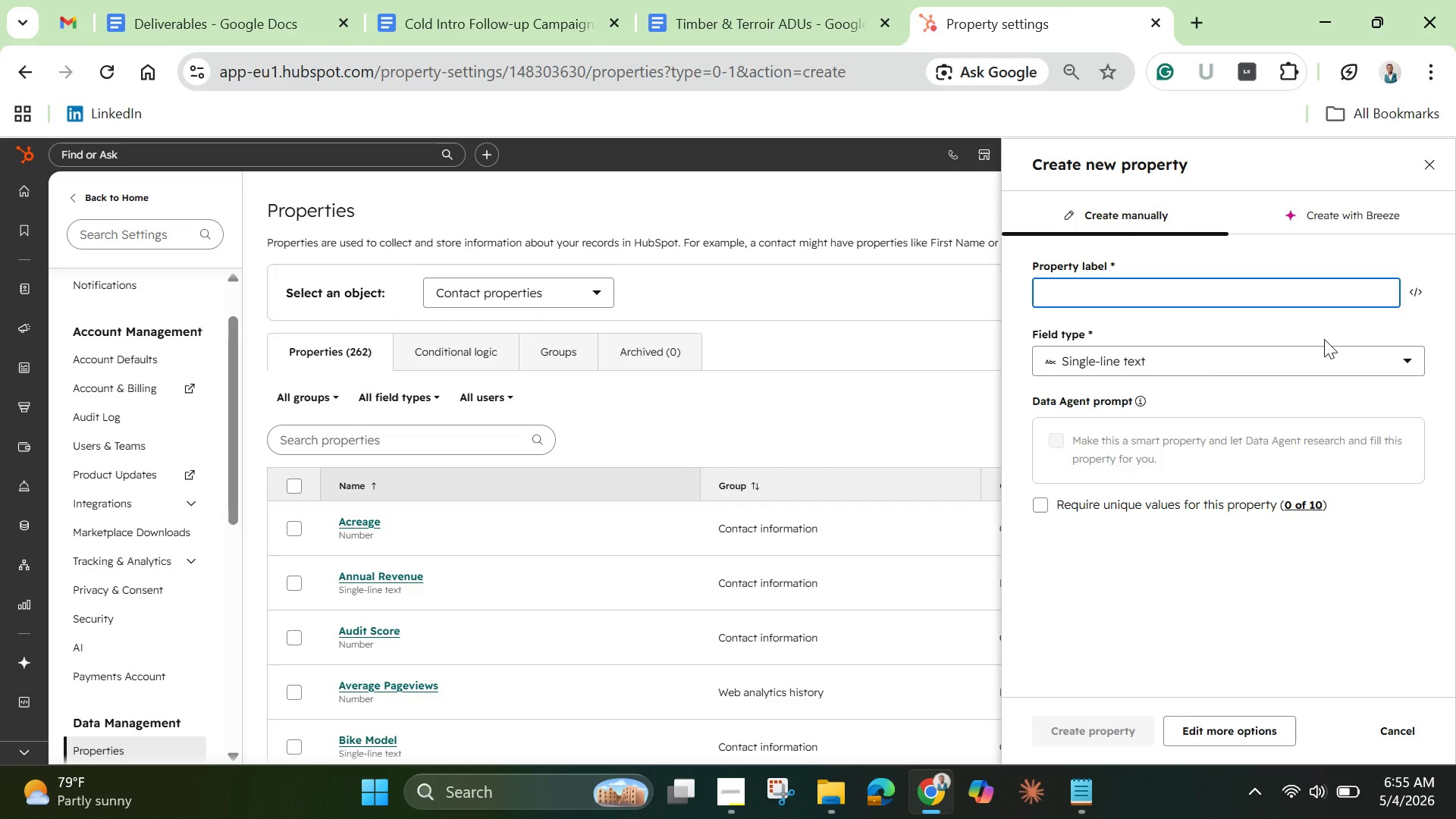 
left_click([1191, 291])
 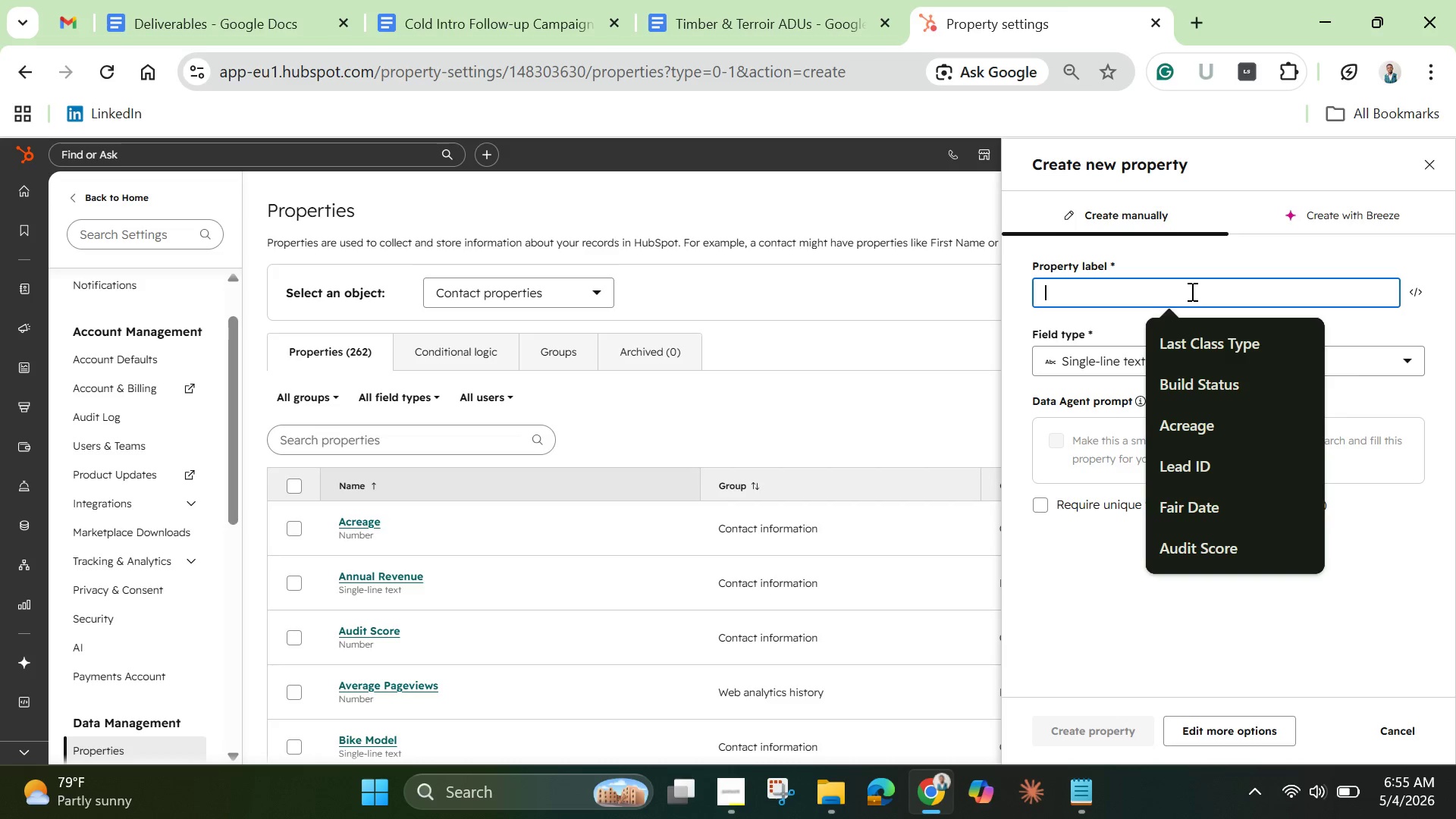 
type(Lasr)
key(Backspace)
type(t Service Date for )
 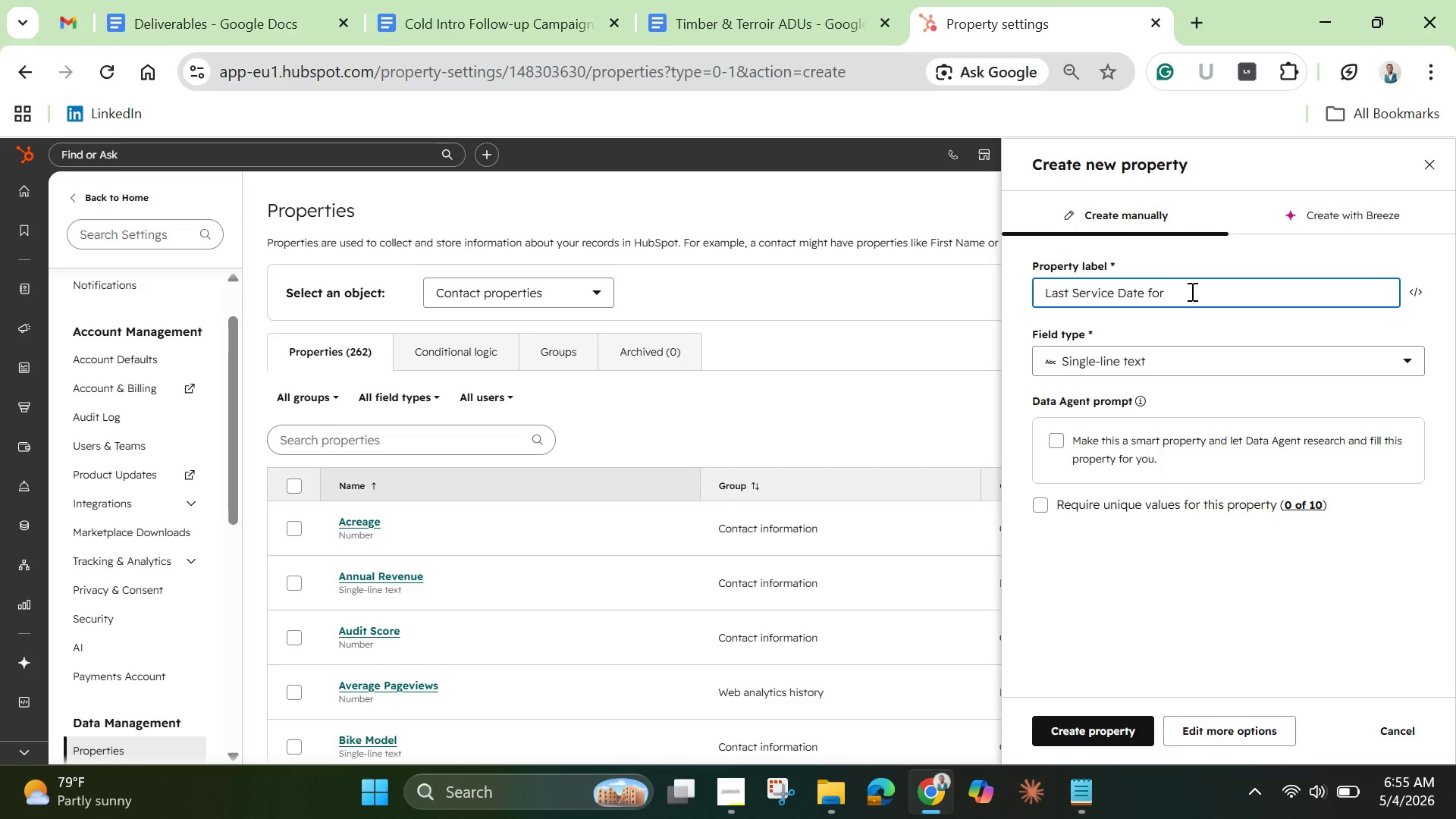 
wait(5.86)
 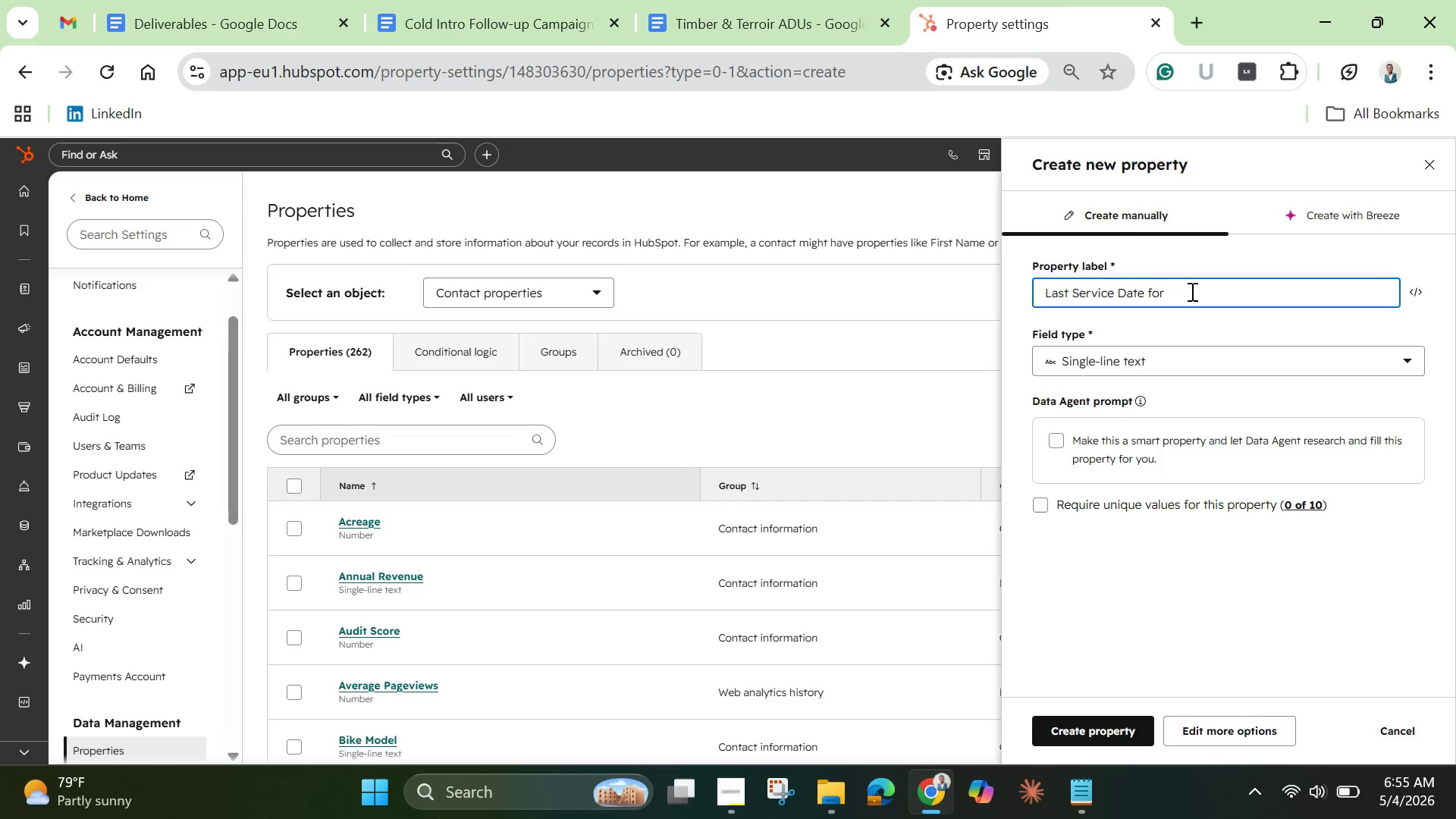 
type(Gloss & Glaze)
 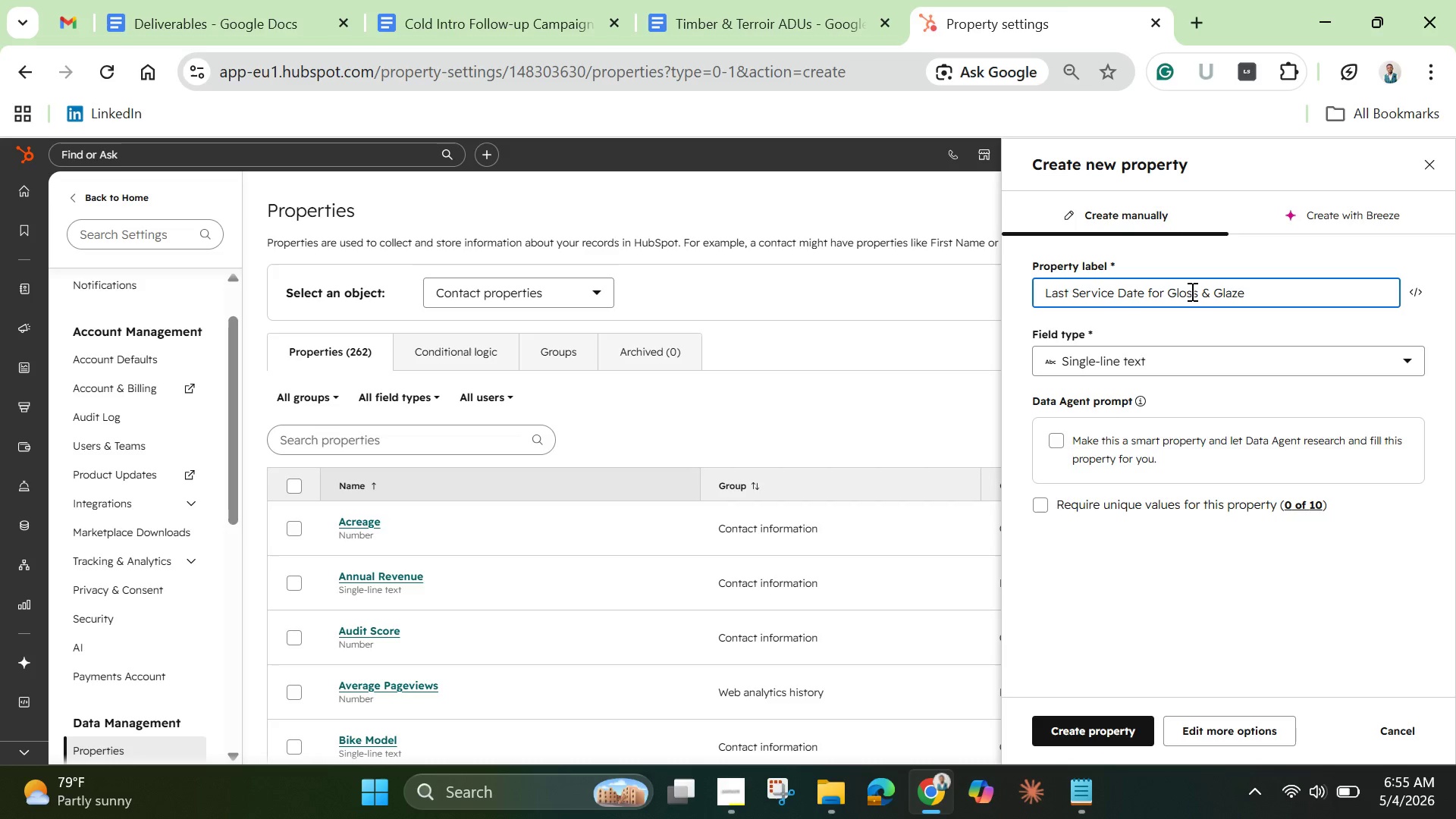 
wait(6.95)
 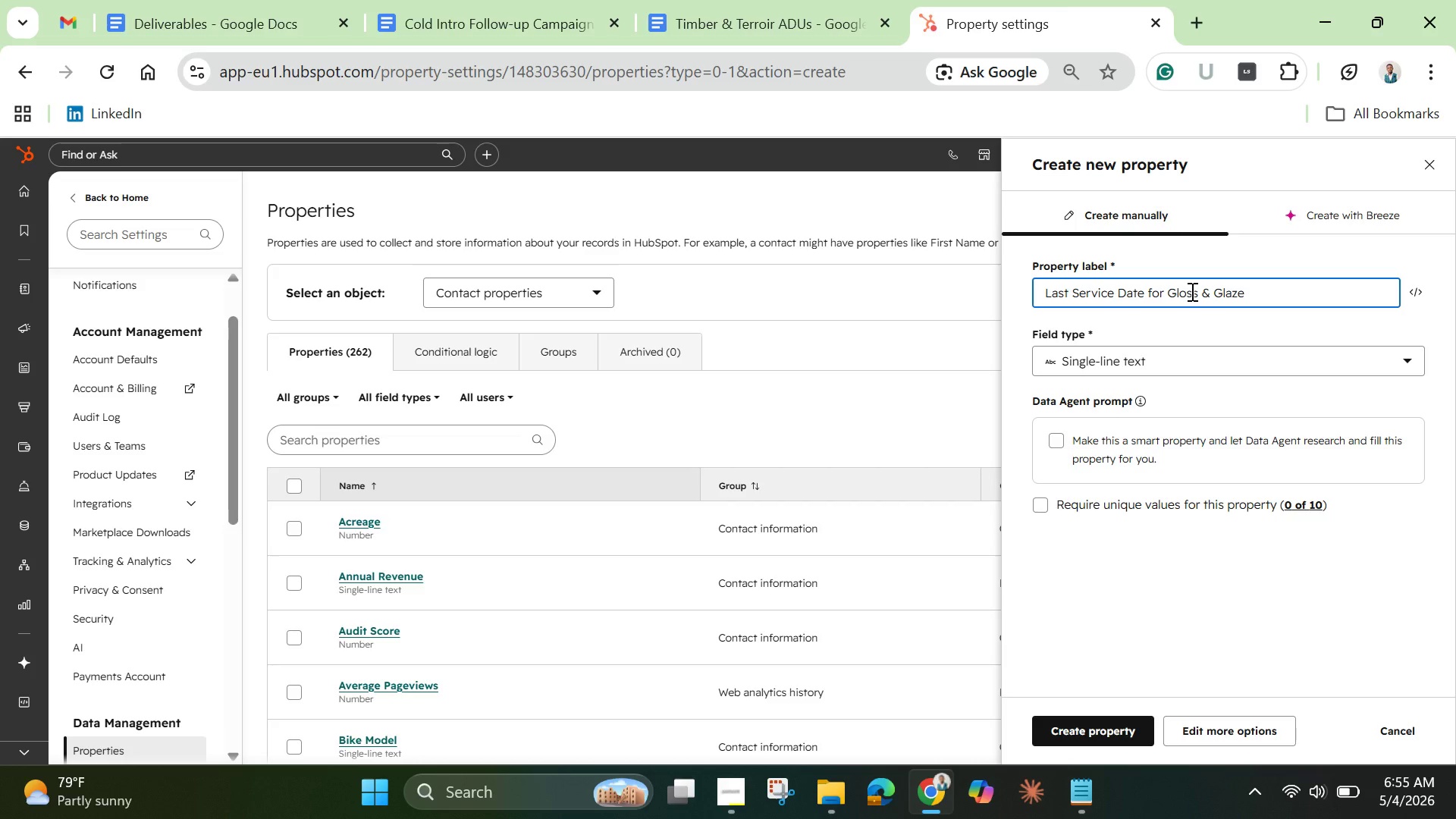 
left_click_drag(start_coordinate=[1166, 290], to_coordinate=[1253, 302])
 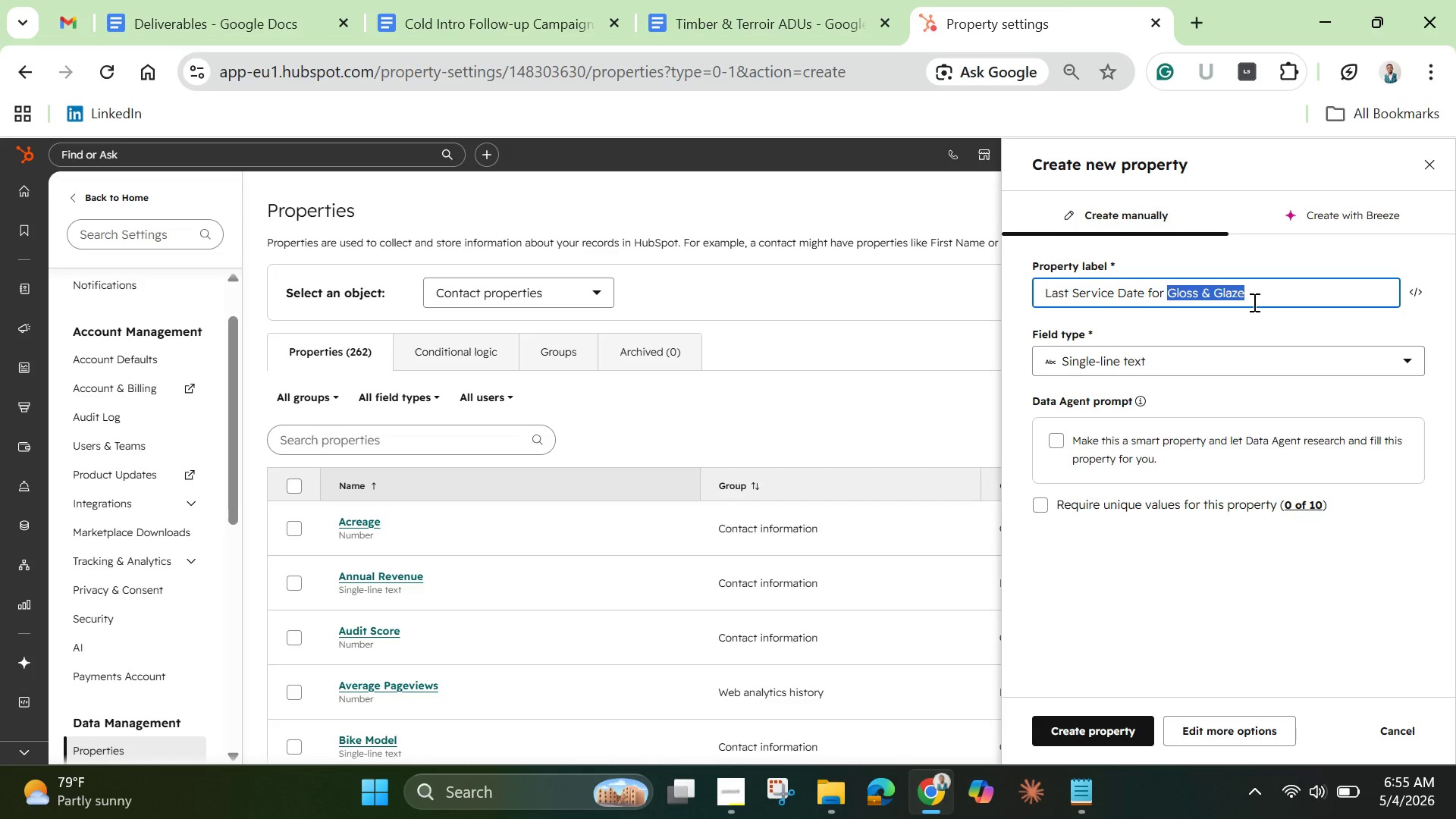 
key(Control+C)
 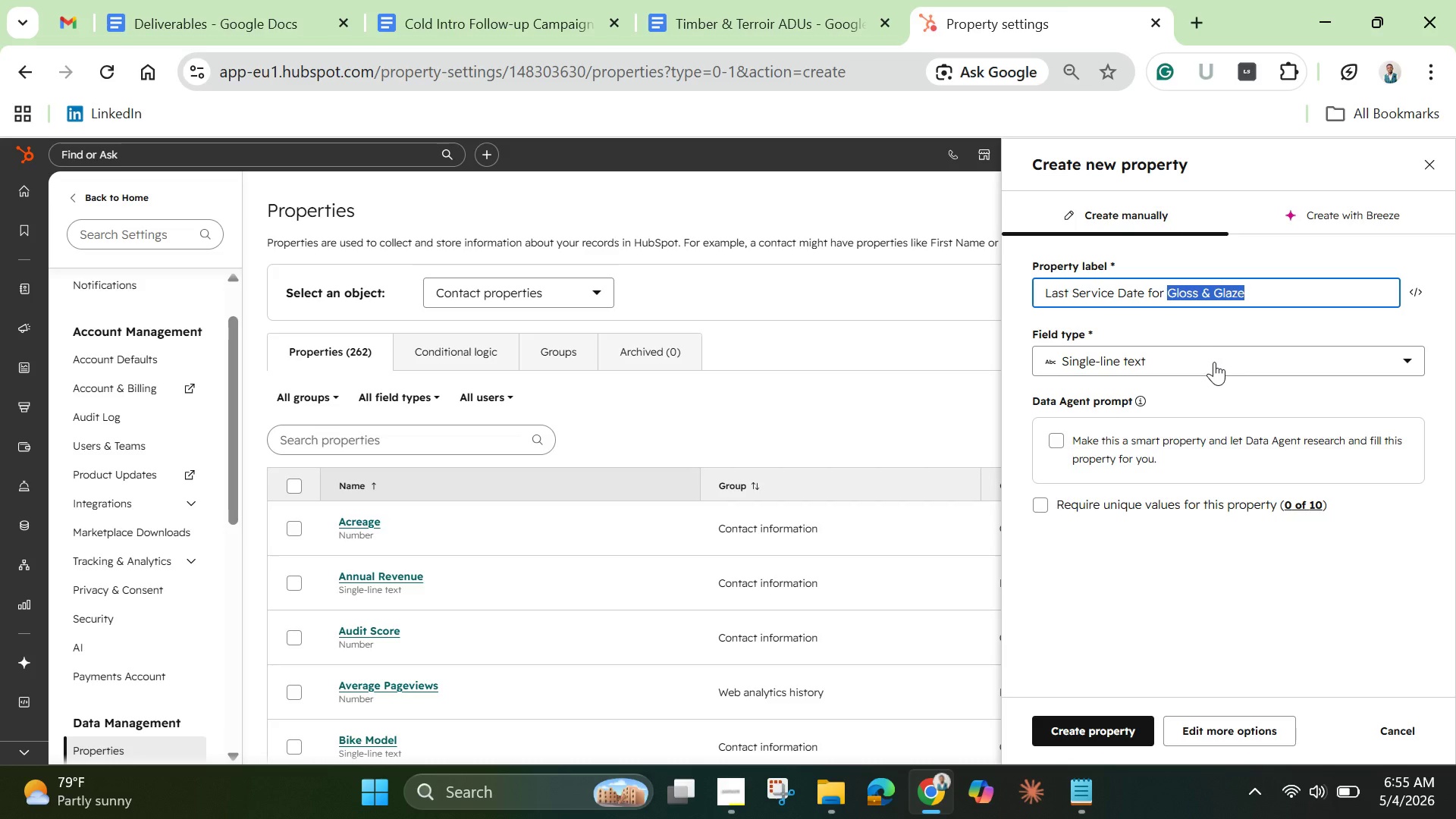 
left_click([1214, 362])
 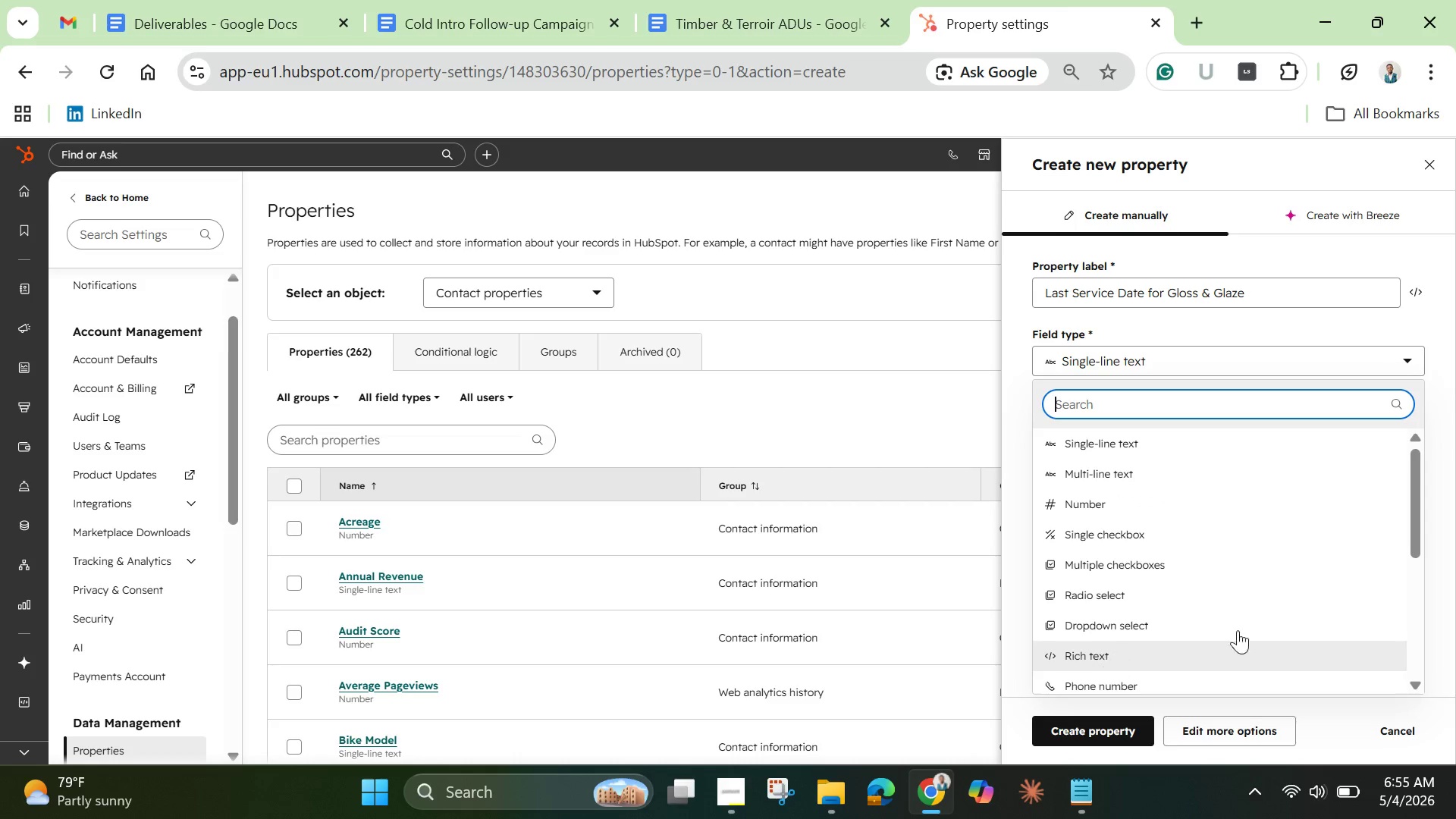 
wait(5.25)
 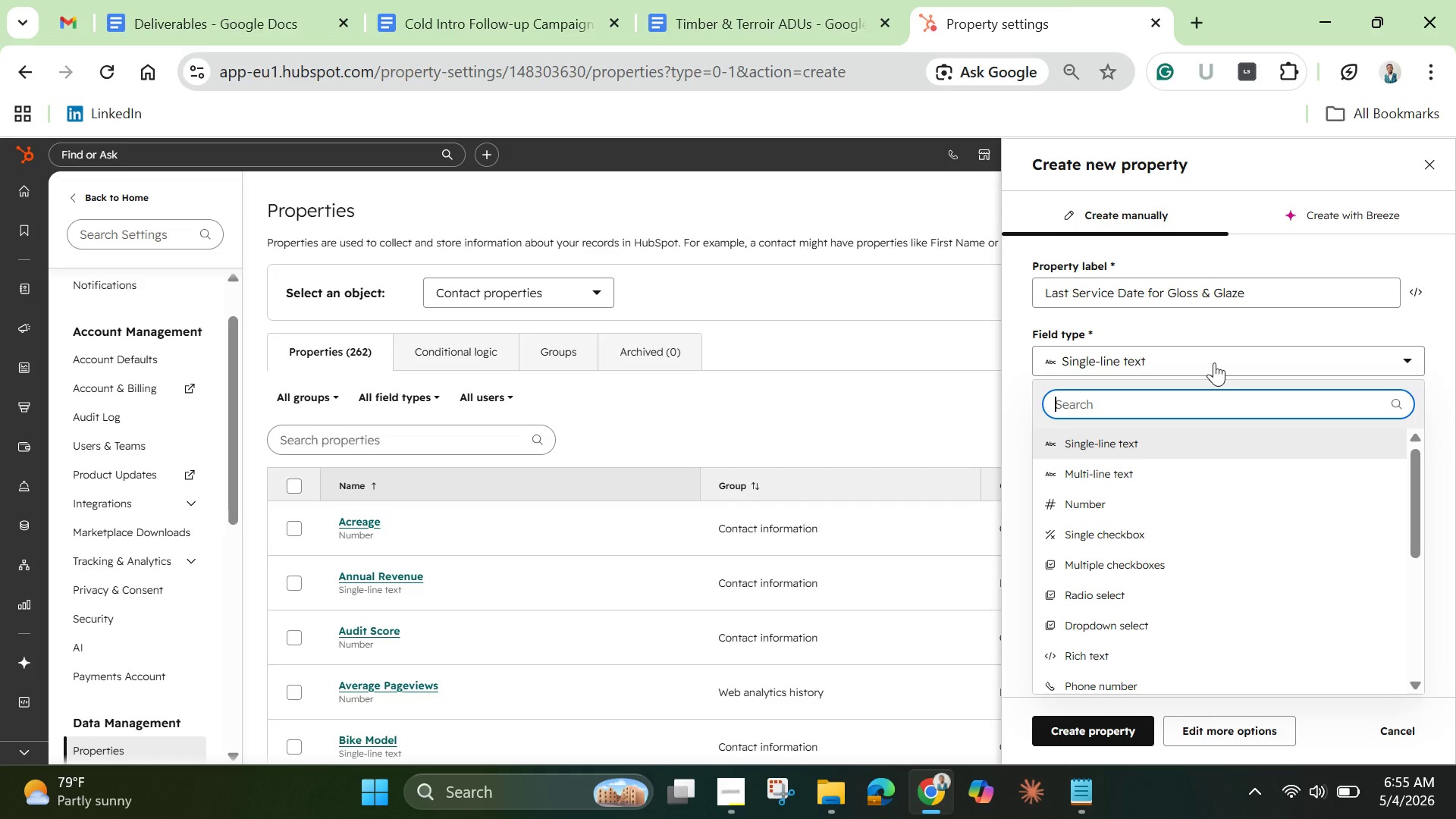 
left_click_drag(start_coordinate=[1415, 537], to_coordinate=[1423, 601])
 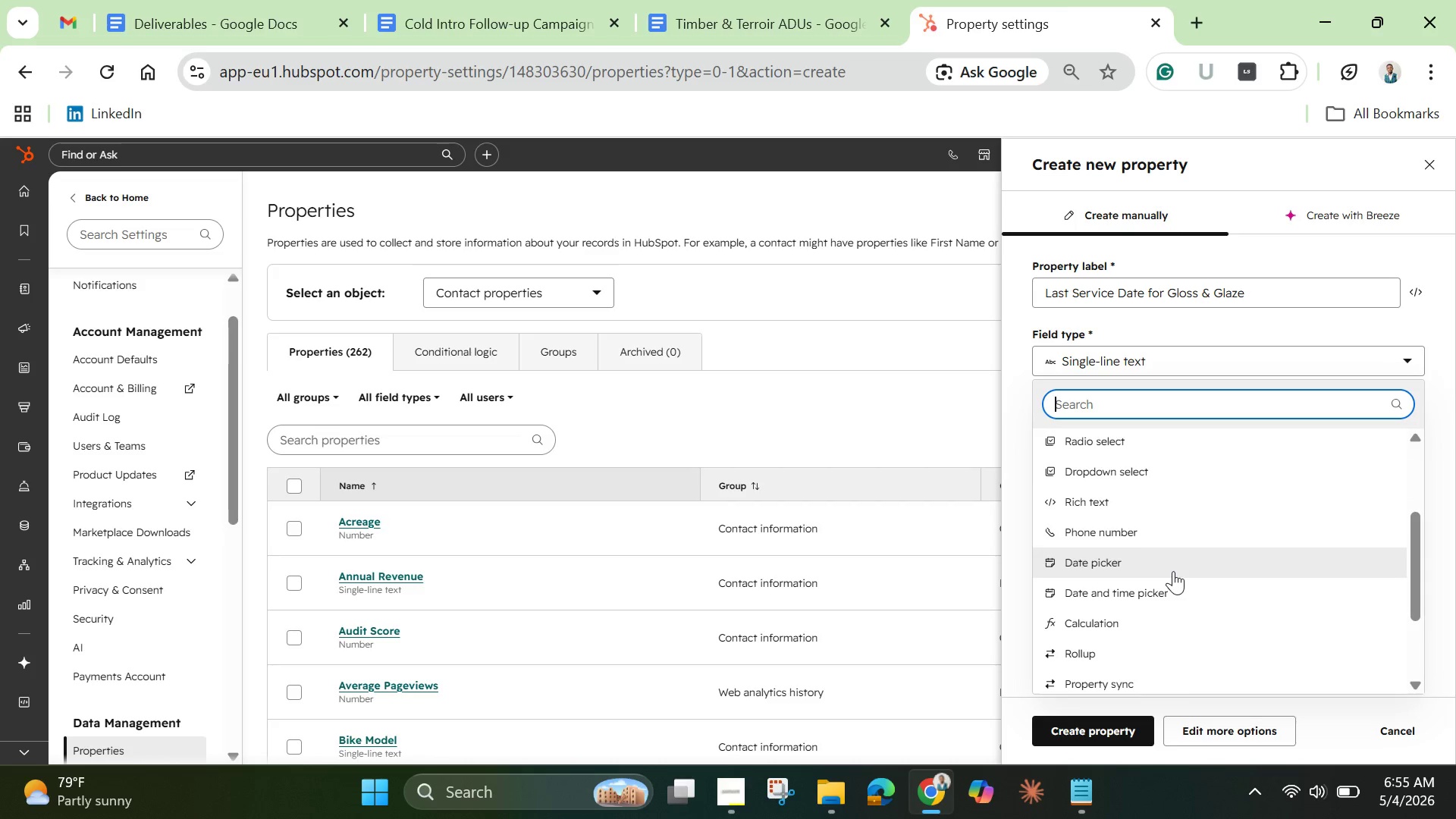 
left_click([1173, 571])
 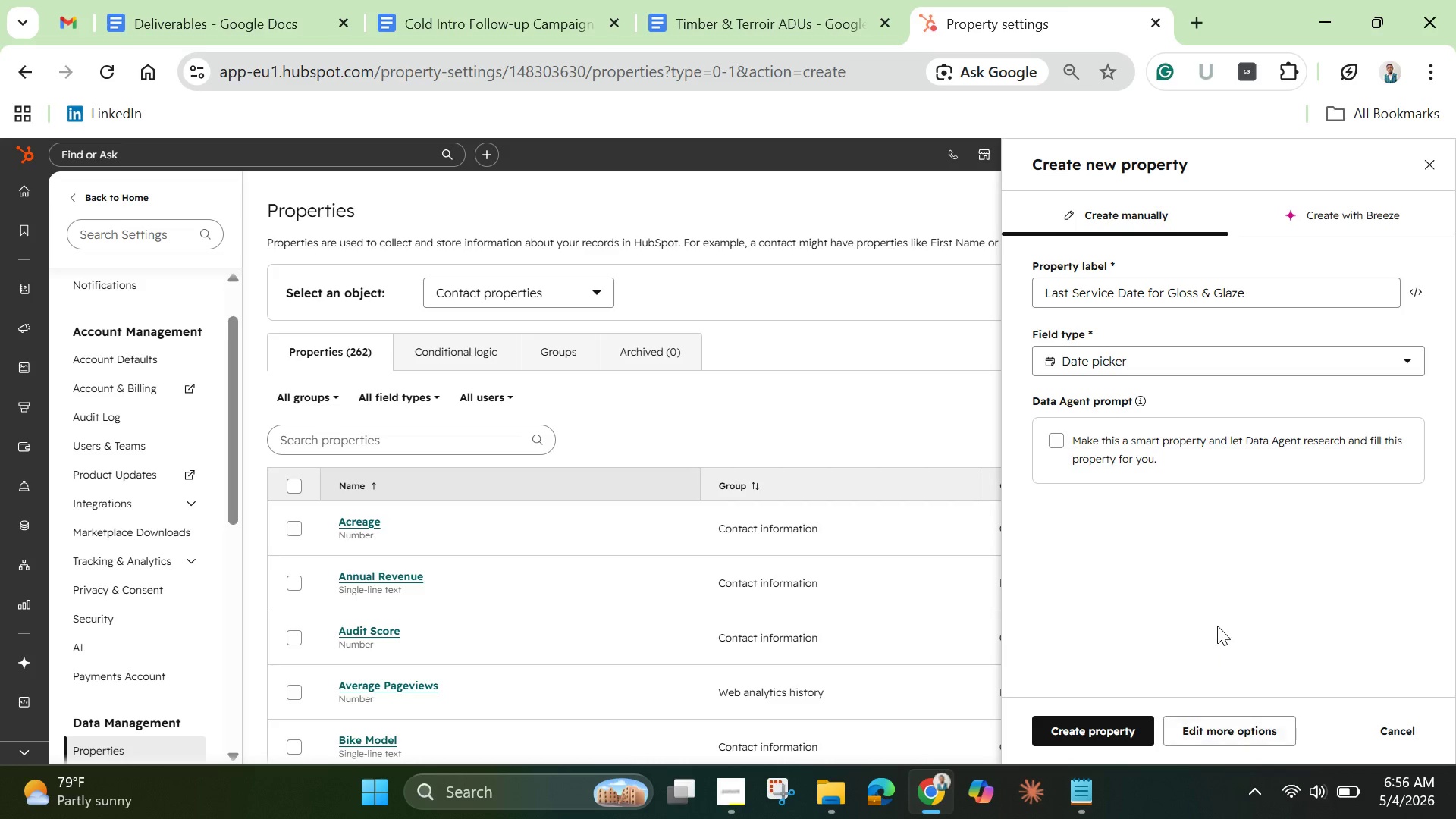 
wait(8.0)
 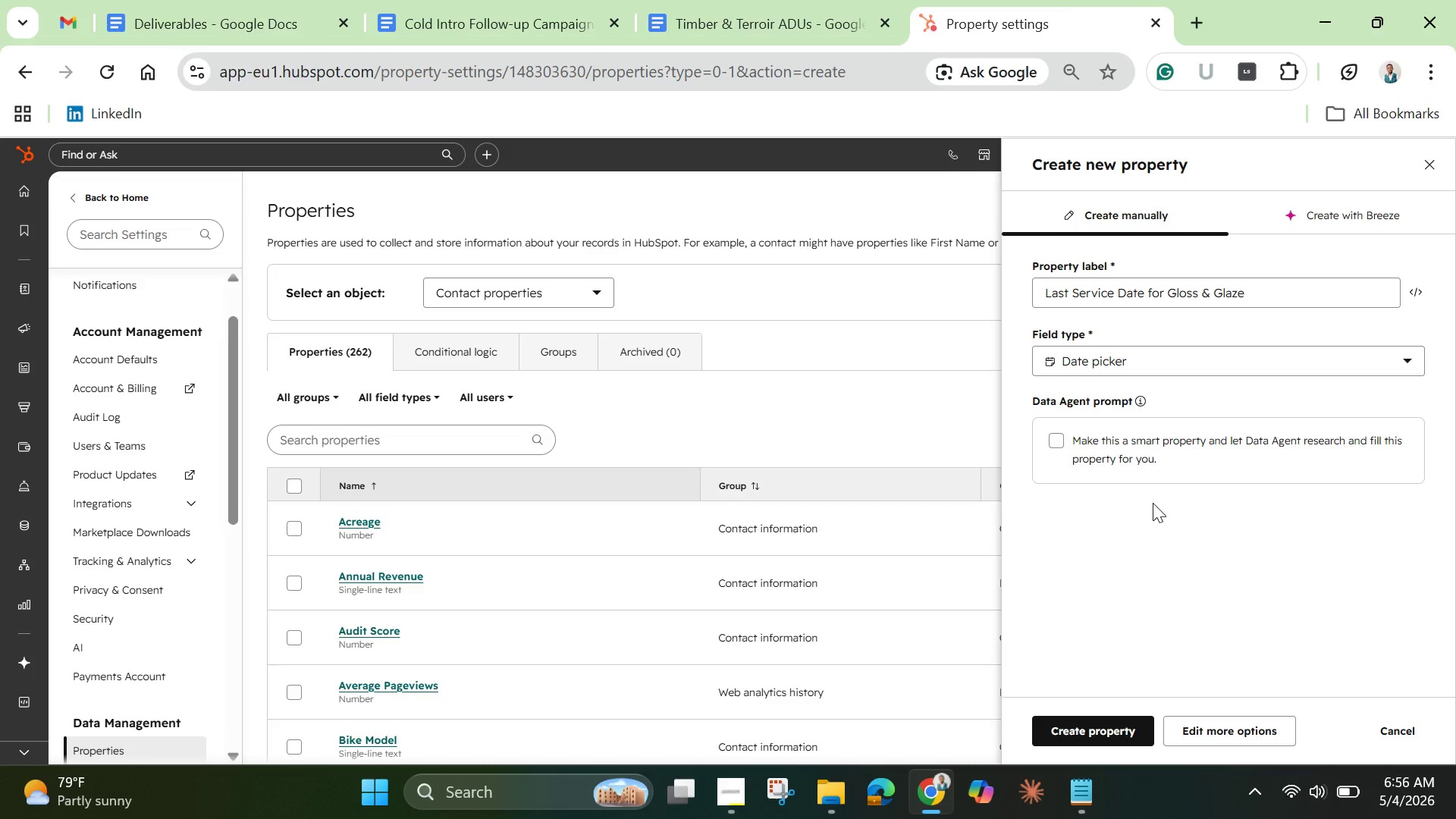 
left_click([1250, 726])
 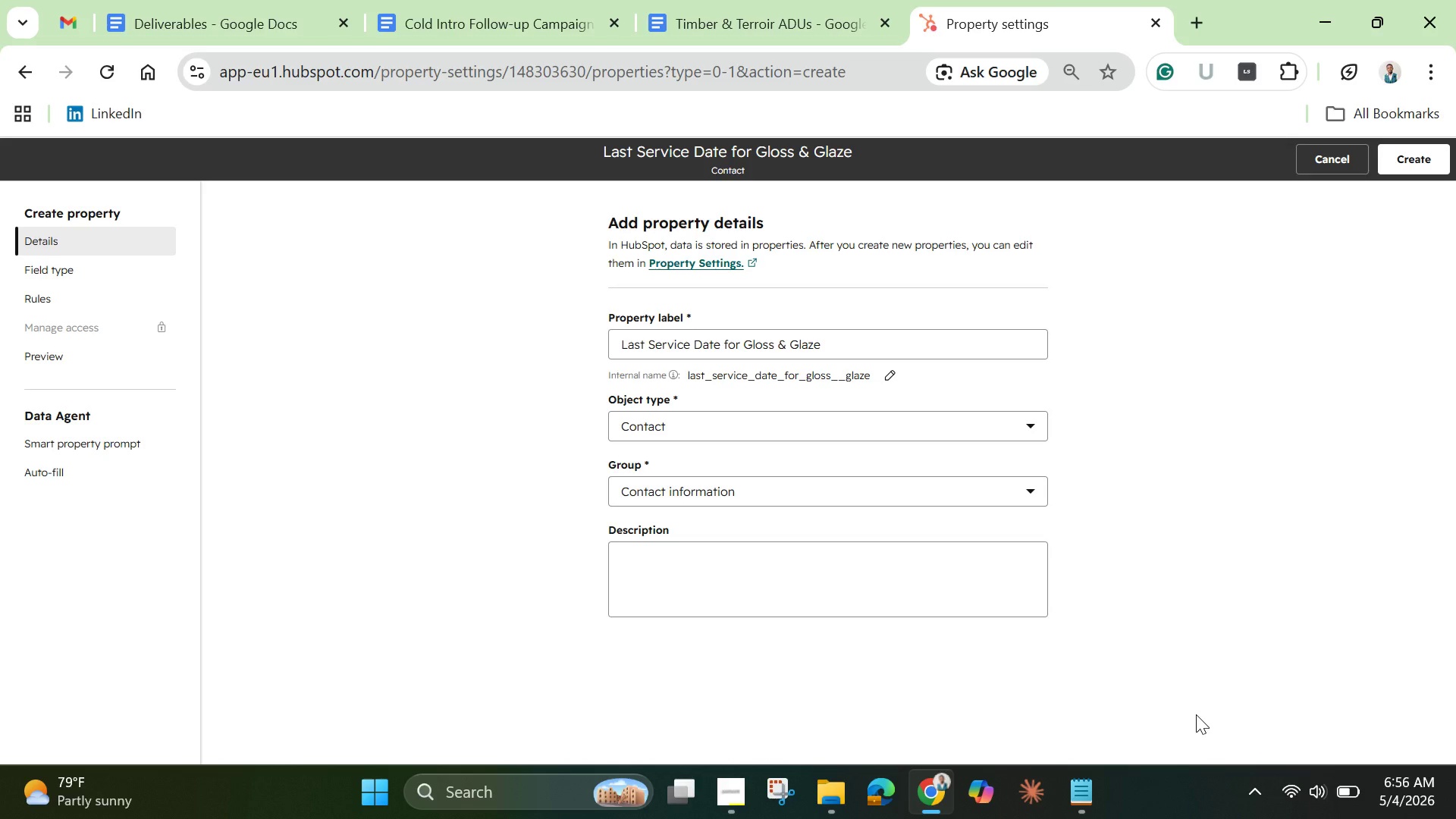 
wait(7.67)
 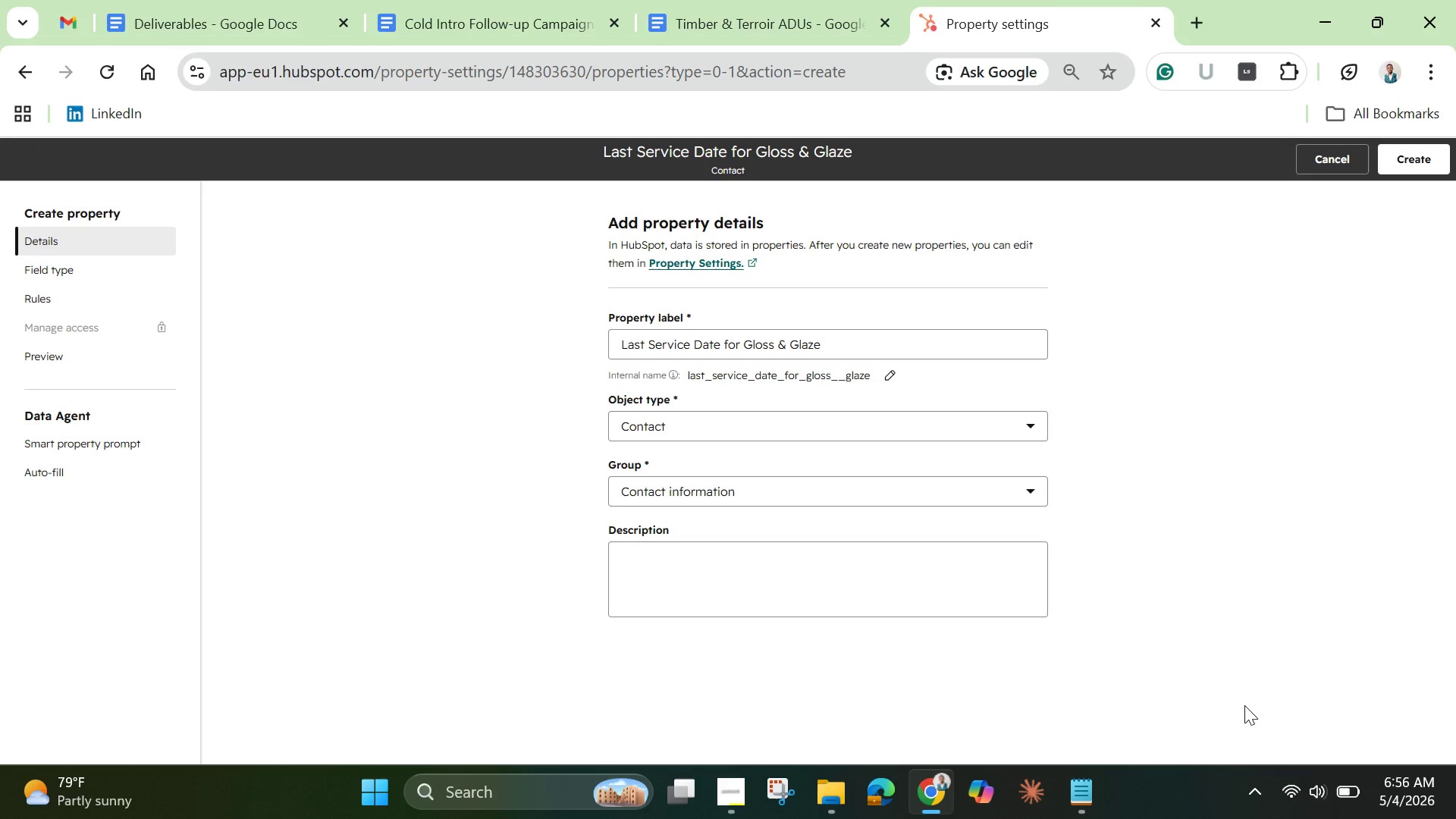 
left_click([765, 493])
 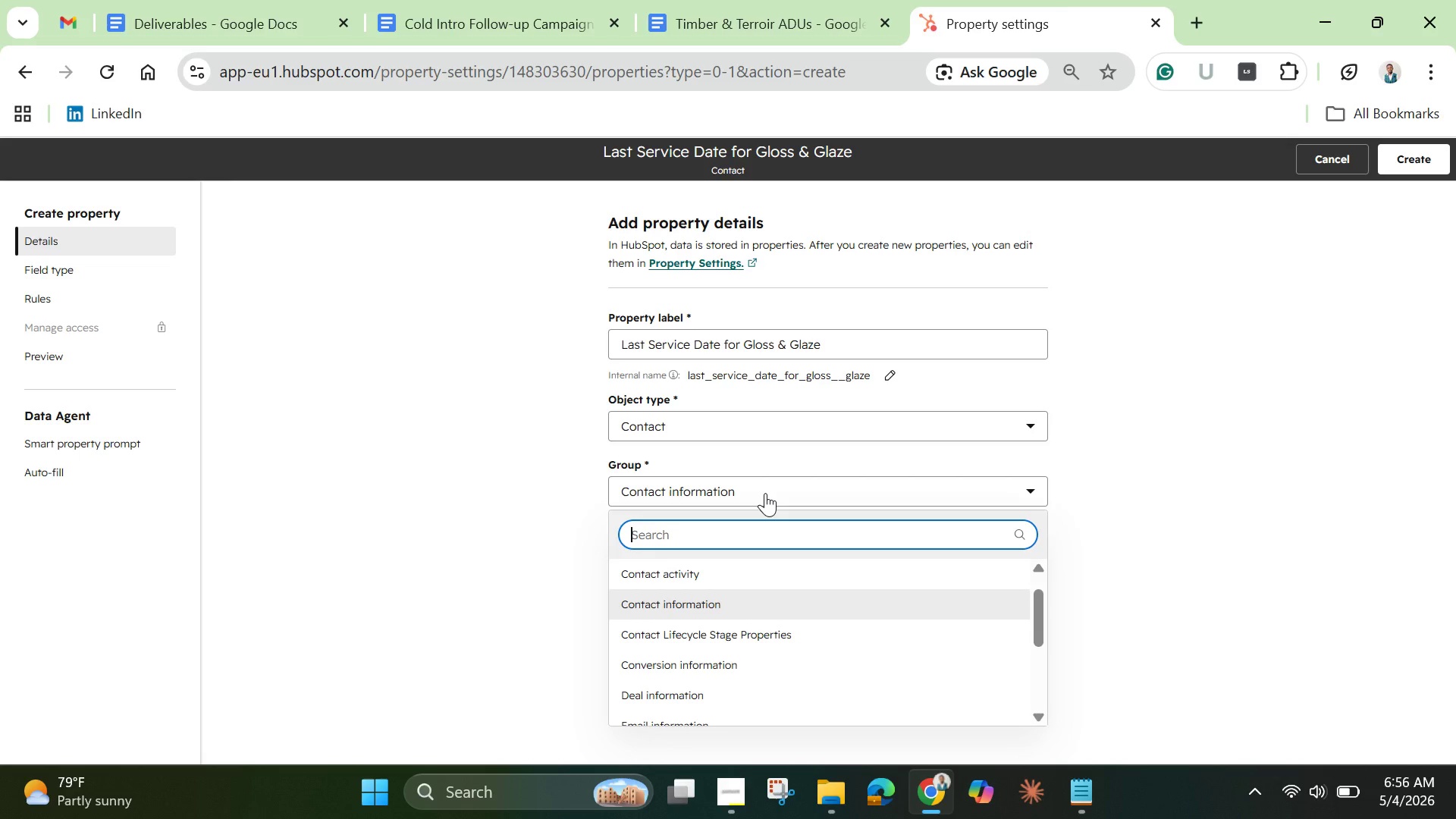 
wait(7.64)
 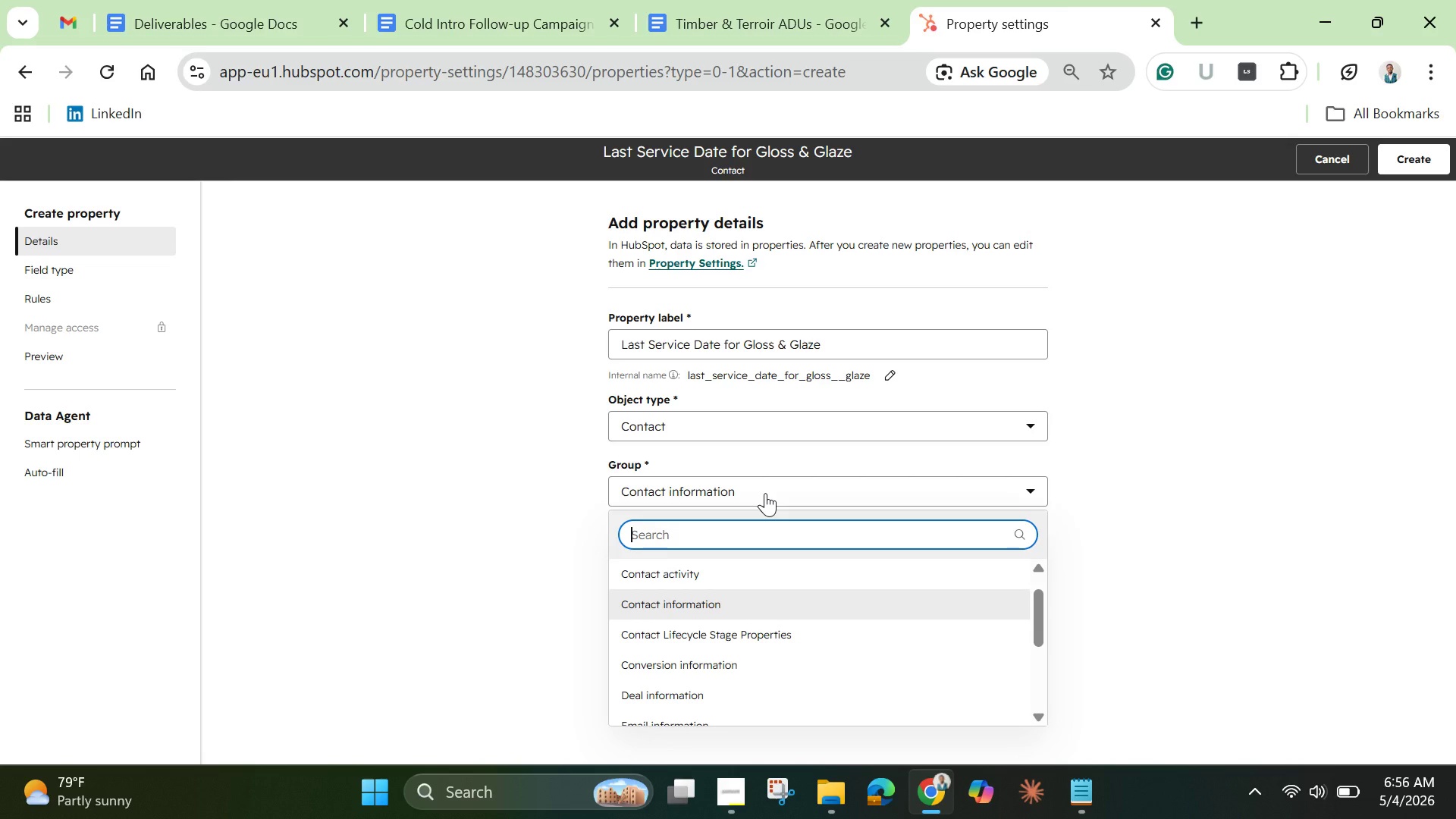 
left_click([765, 493])
 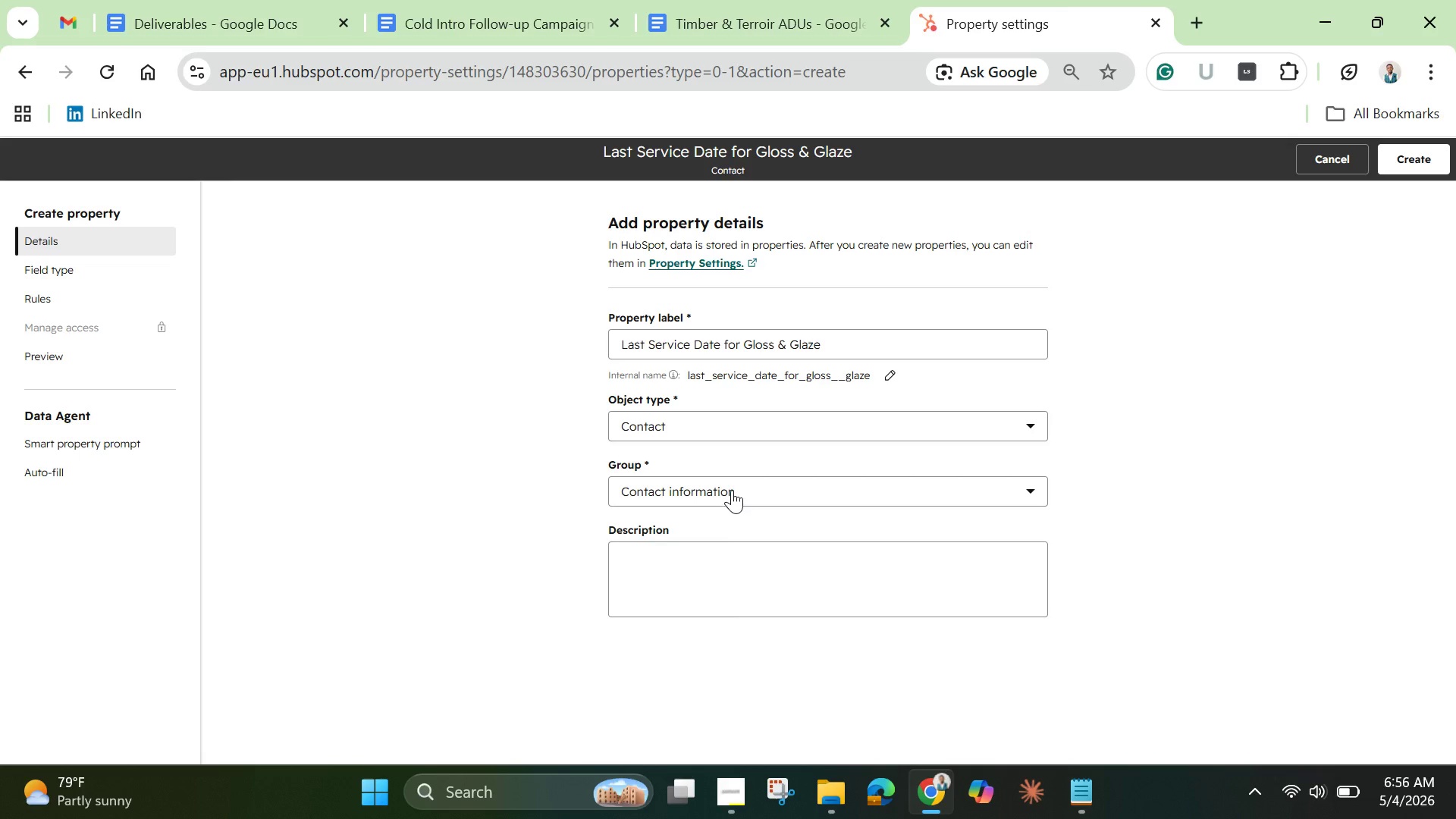 
scroll: coordinate [774, 578], scroll_direction: down, amount: 3.0
 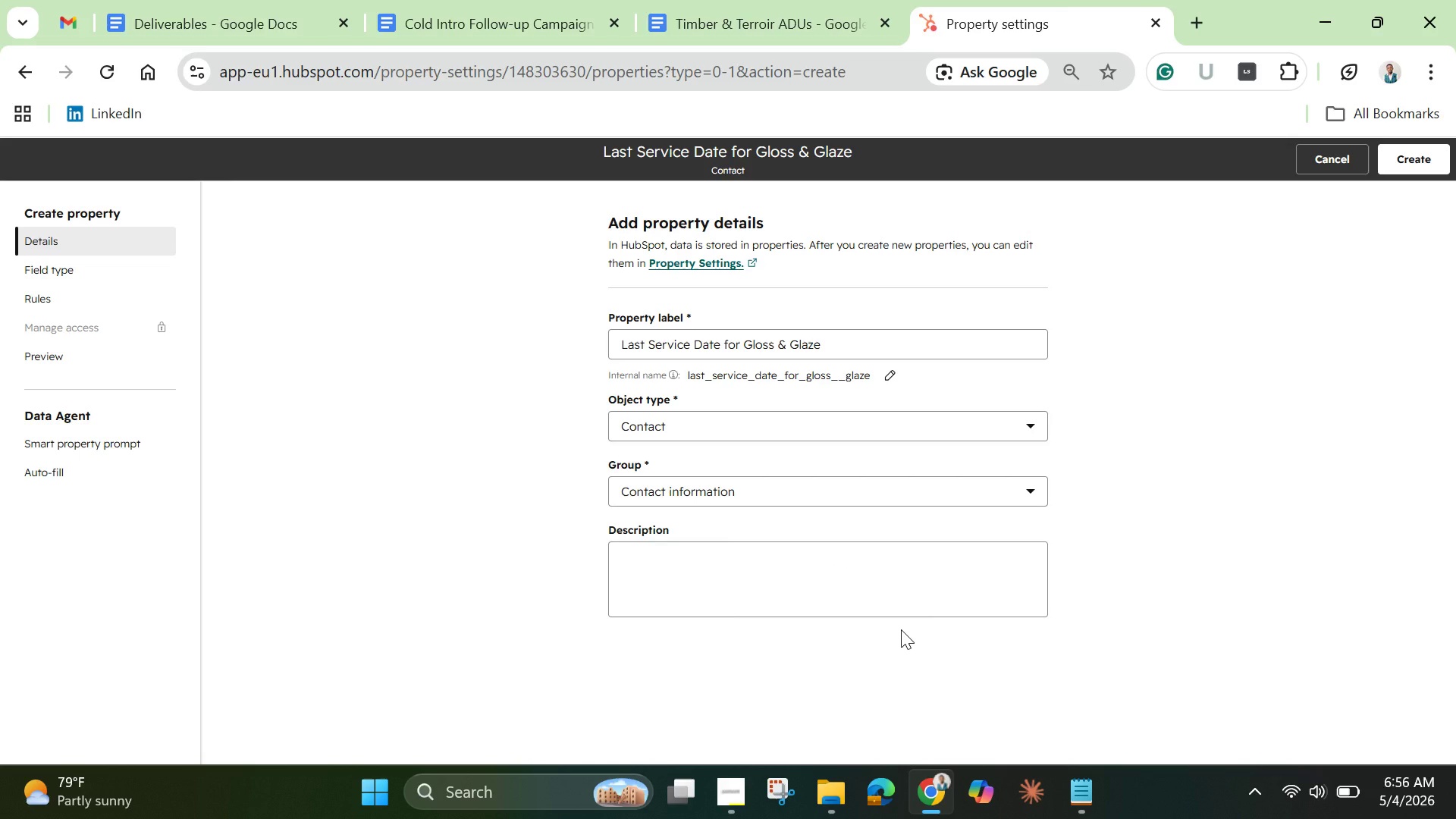 
wait(8.29)
 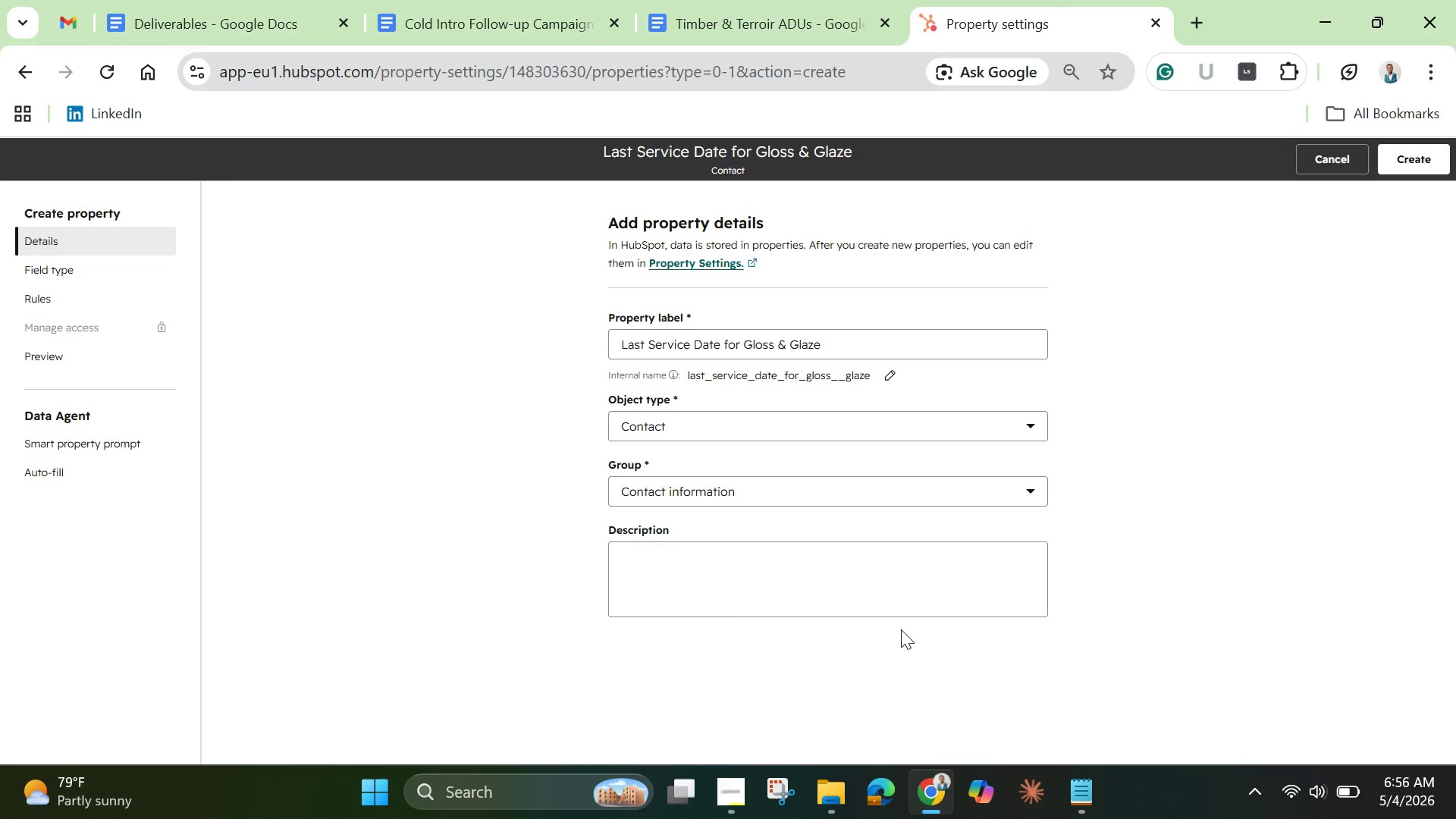 
scroll: coordinate [1022, 561], scroll_direction: up, amount: 8.0
 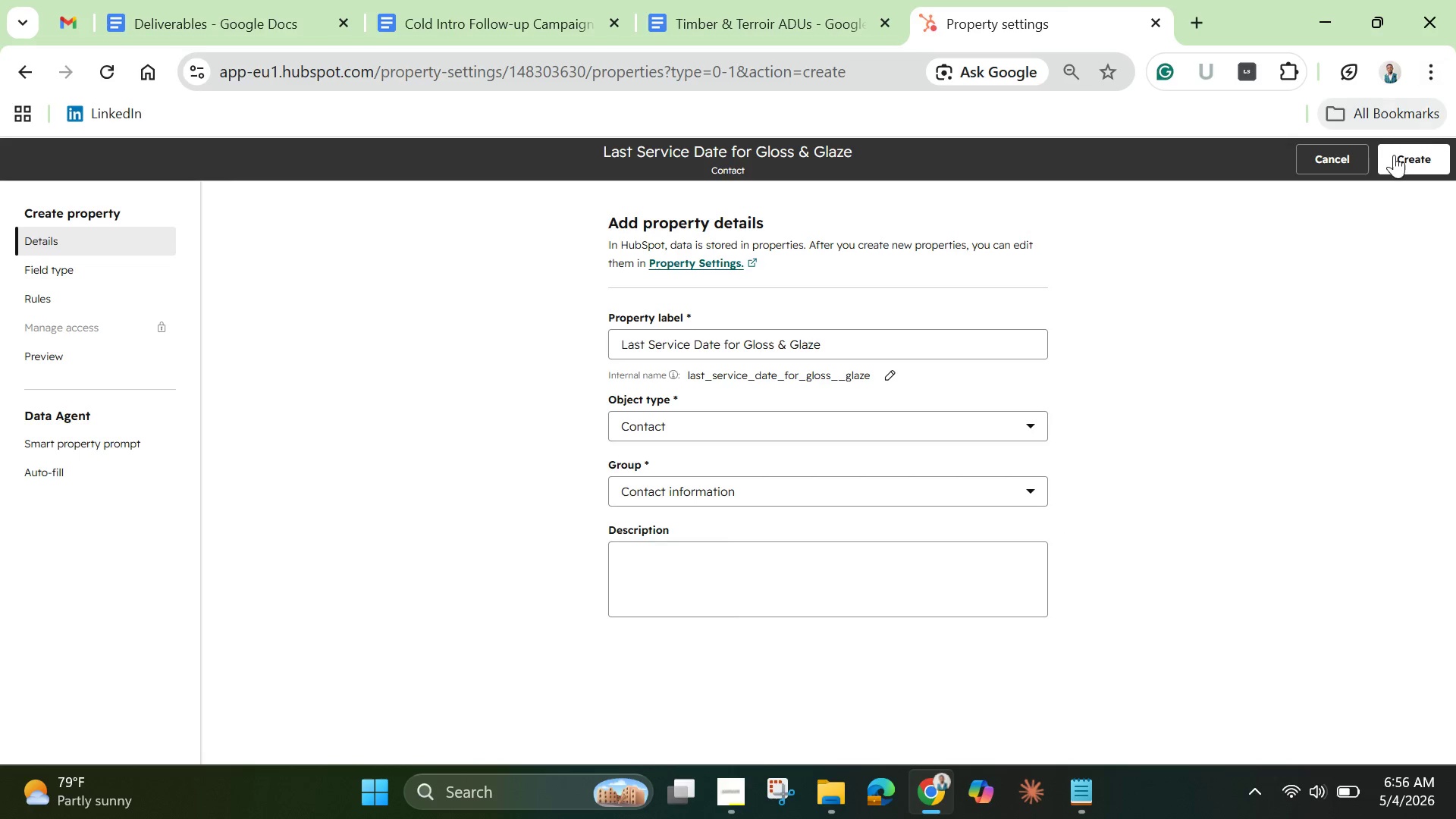 
left_click([1391, 162])
 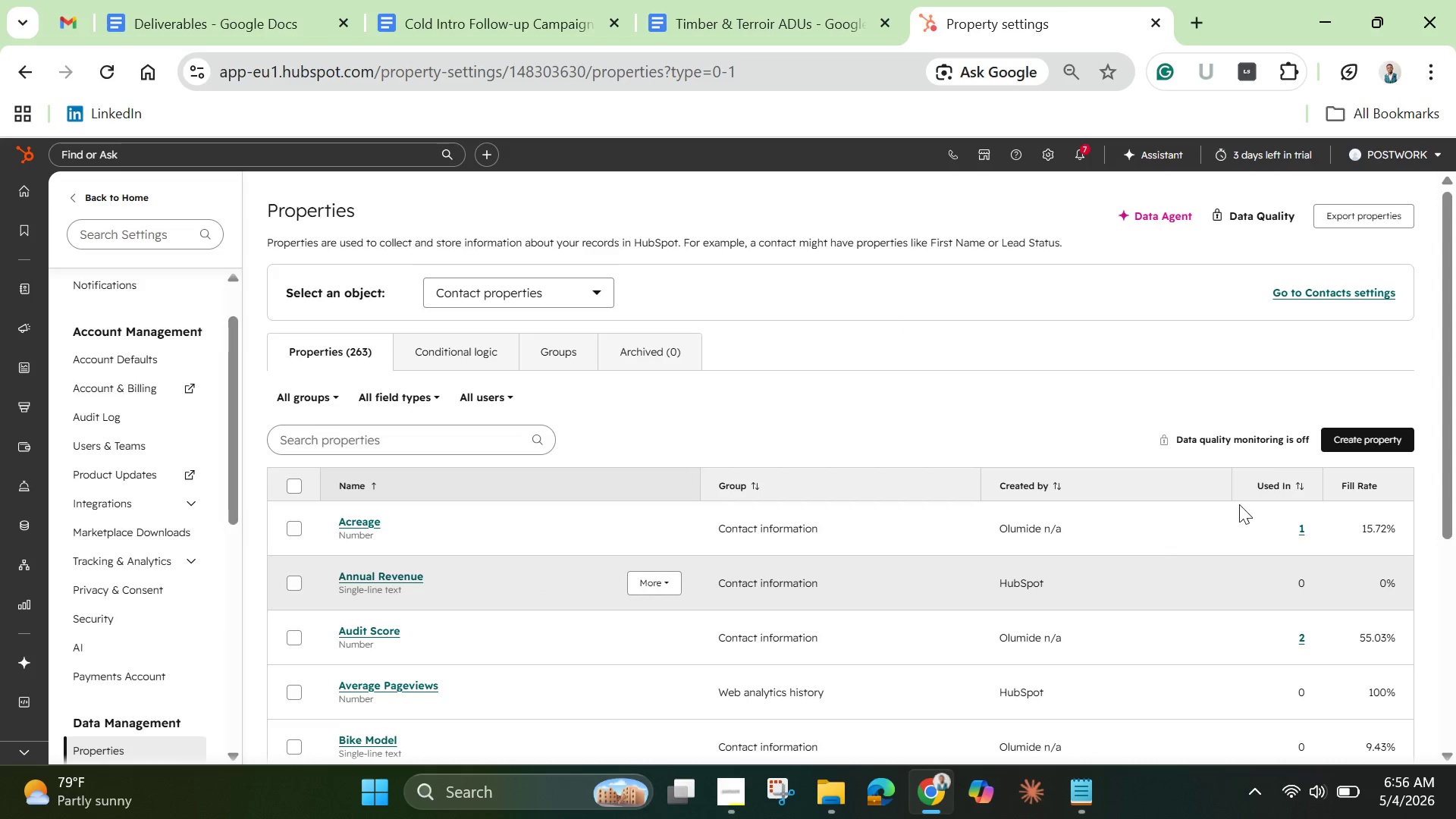 
wait(21.5)
 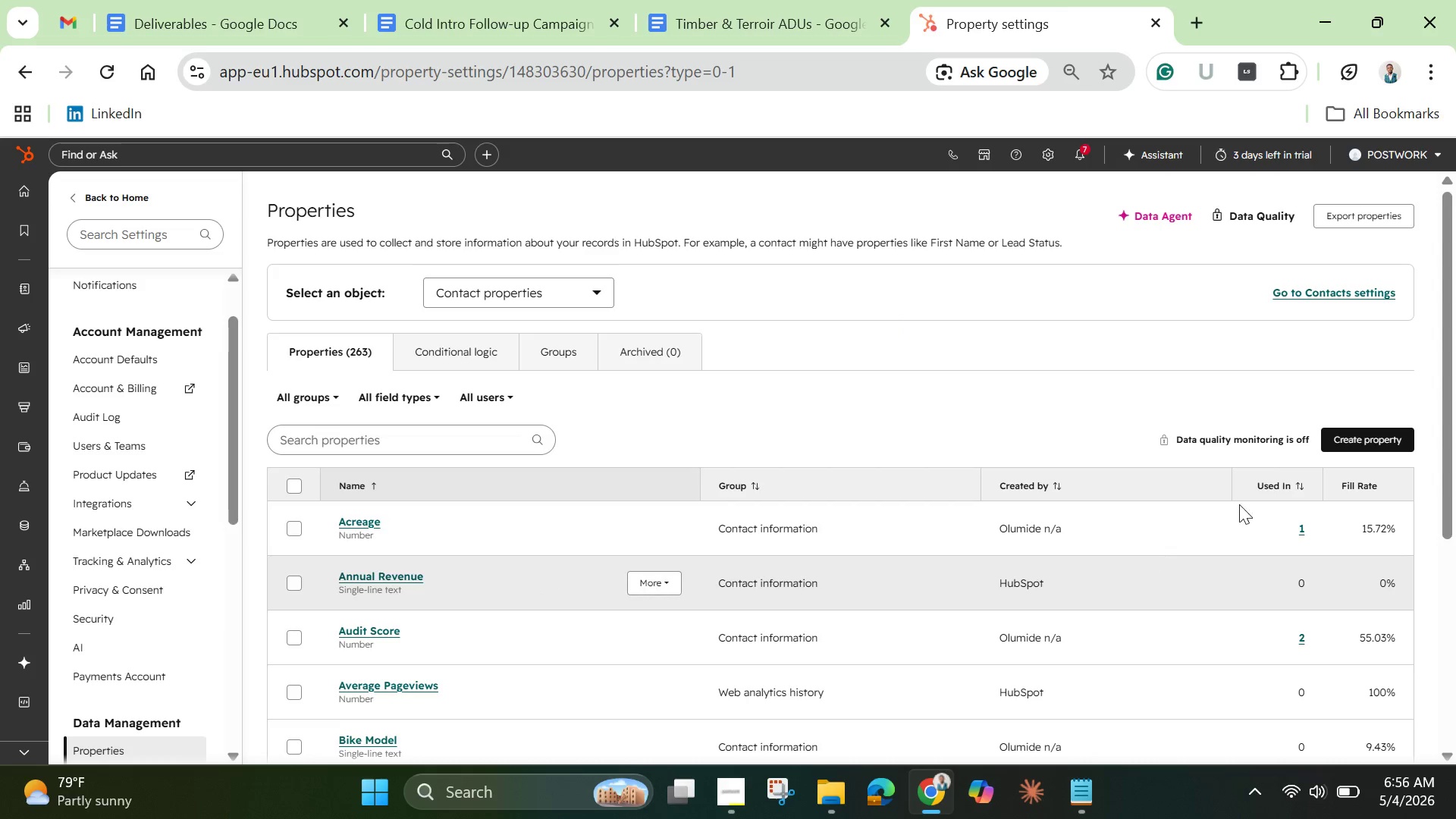 
left_click([1367, 439])
 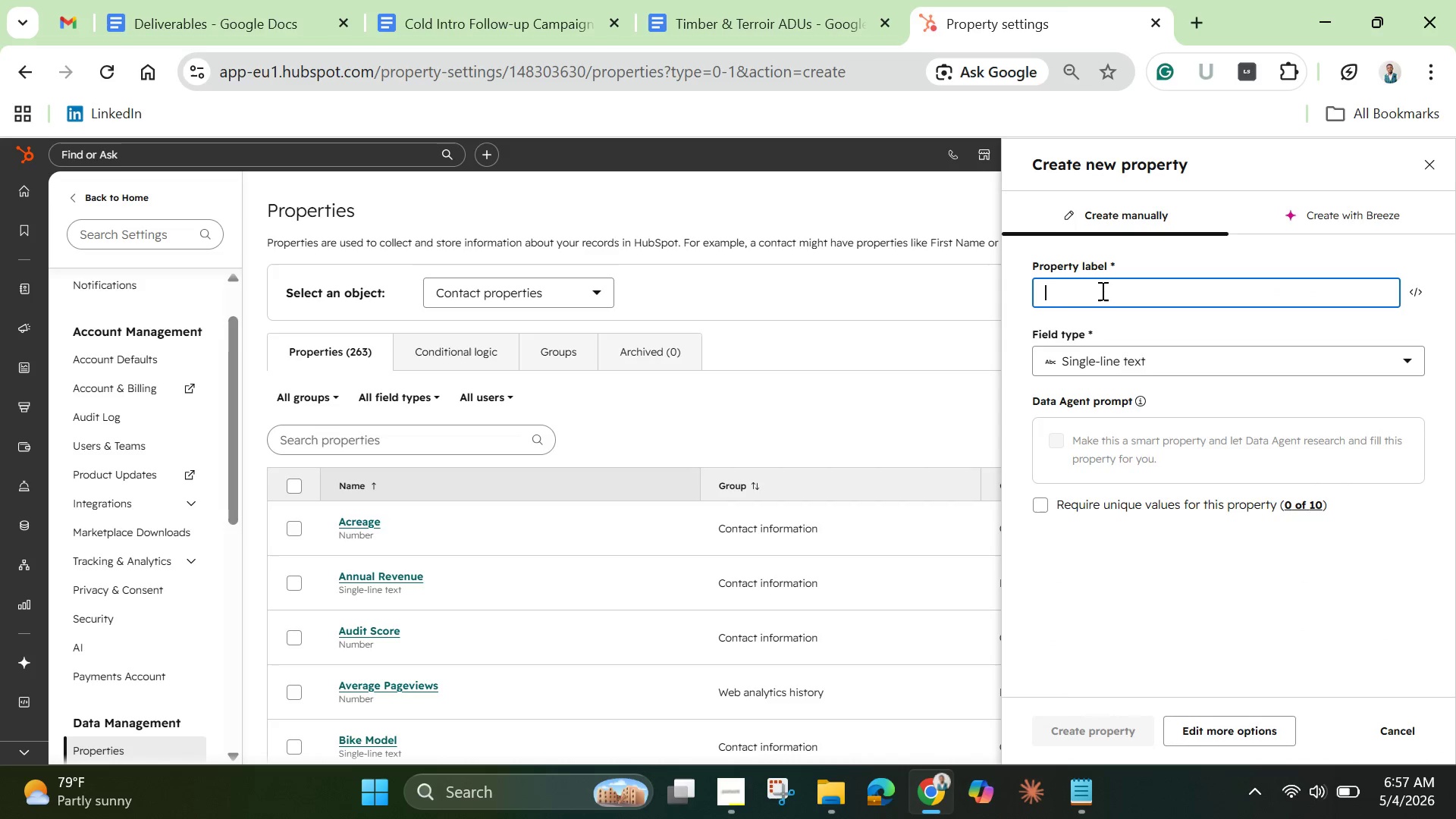 
hold_key(key=ControlLeft, duration=0.59)
 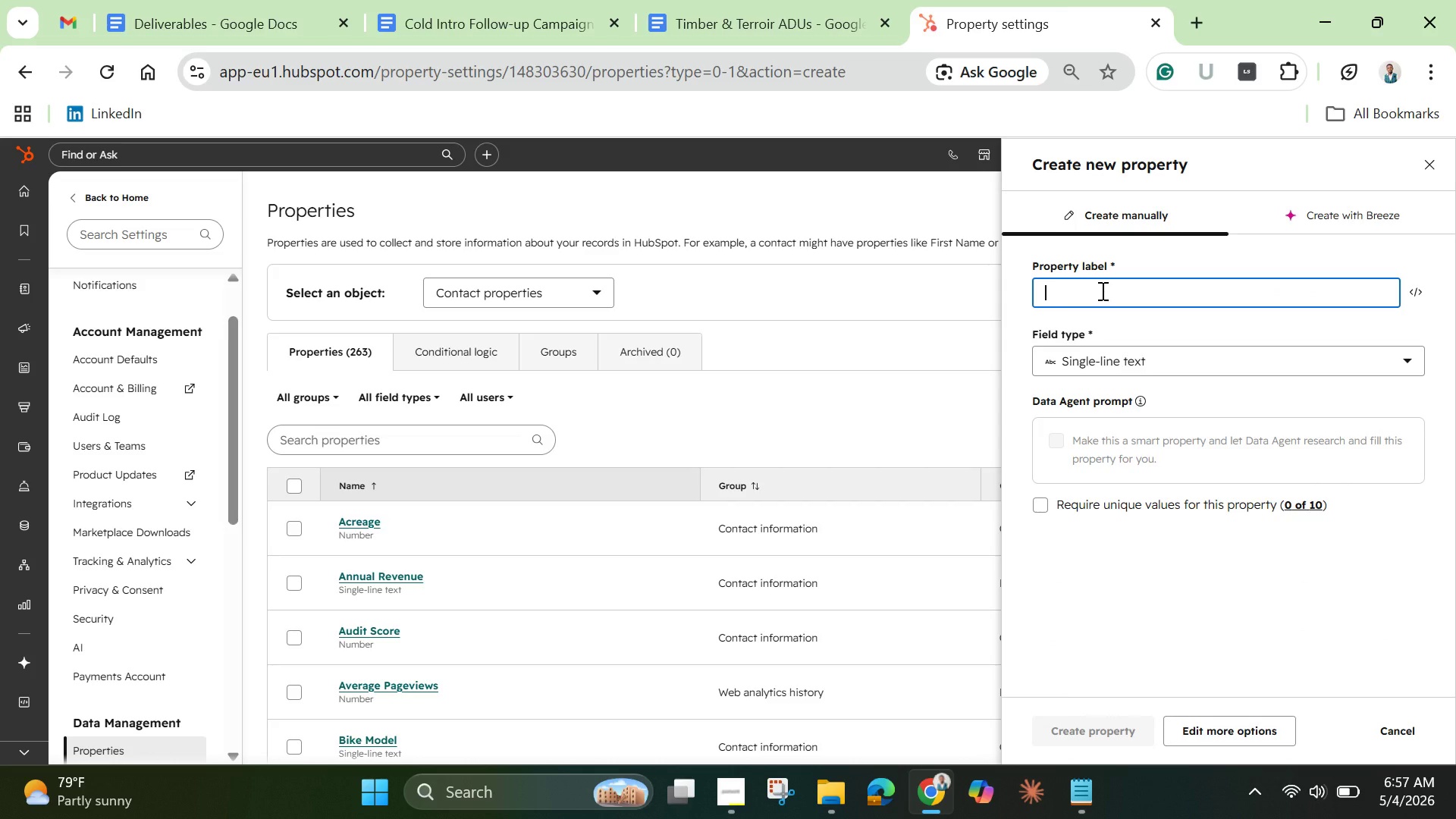 
type(Last Service Catrgory )
 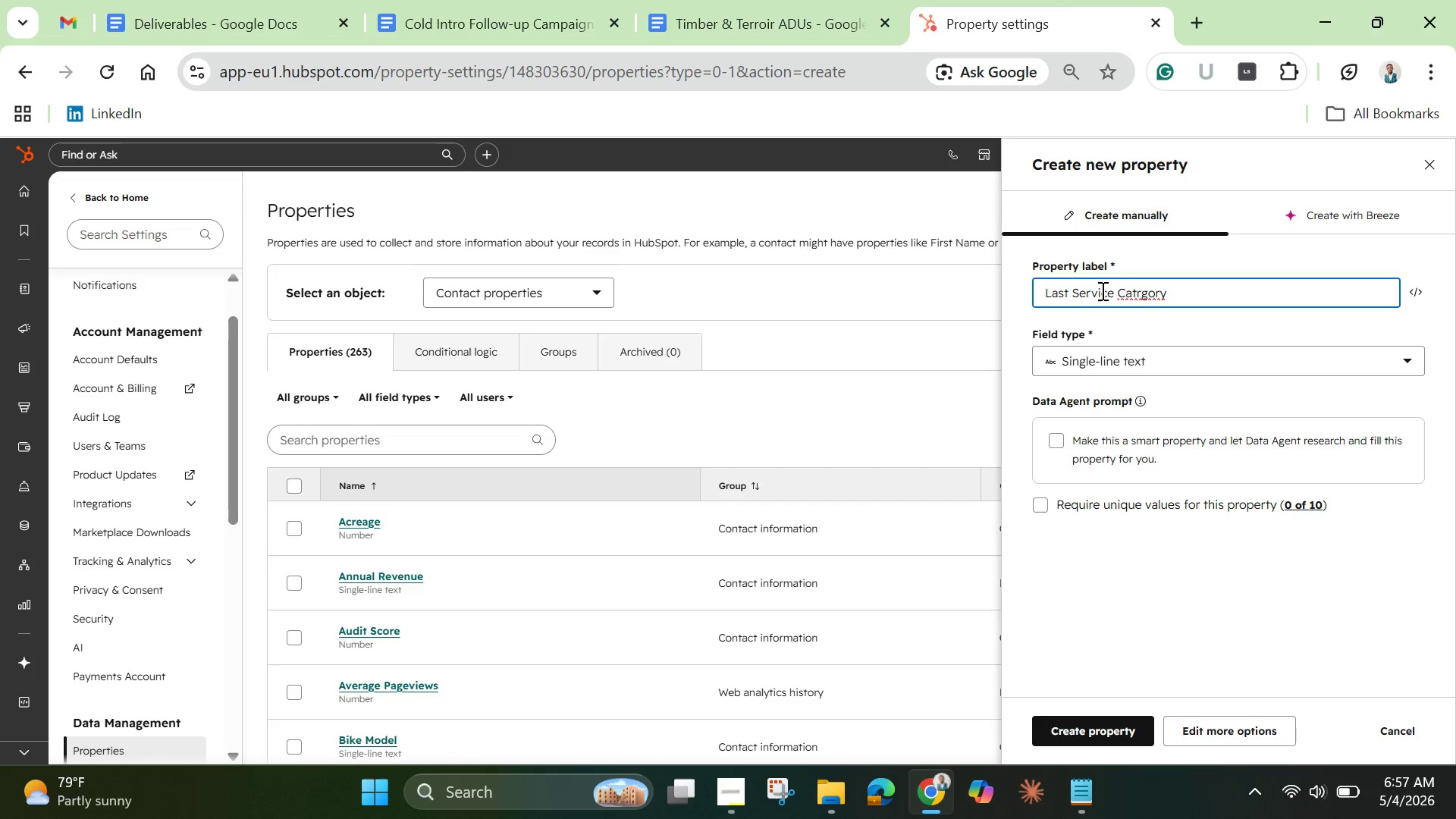 
key(ArrowLeft)
 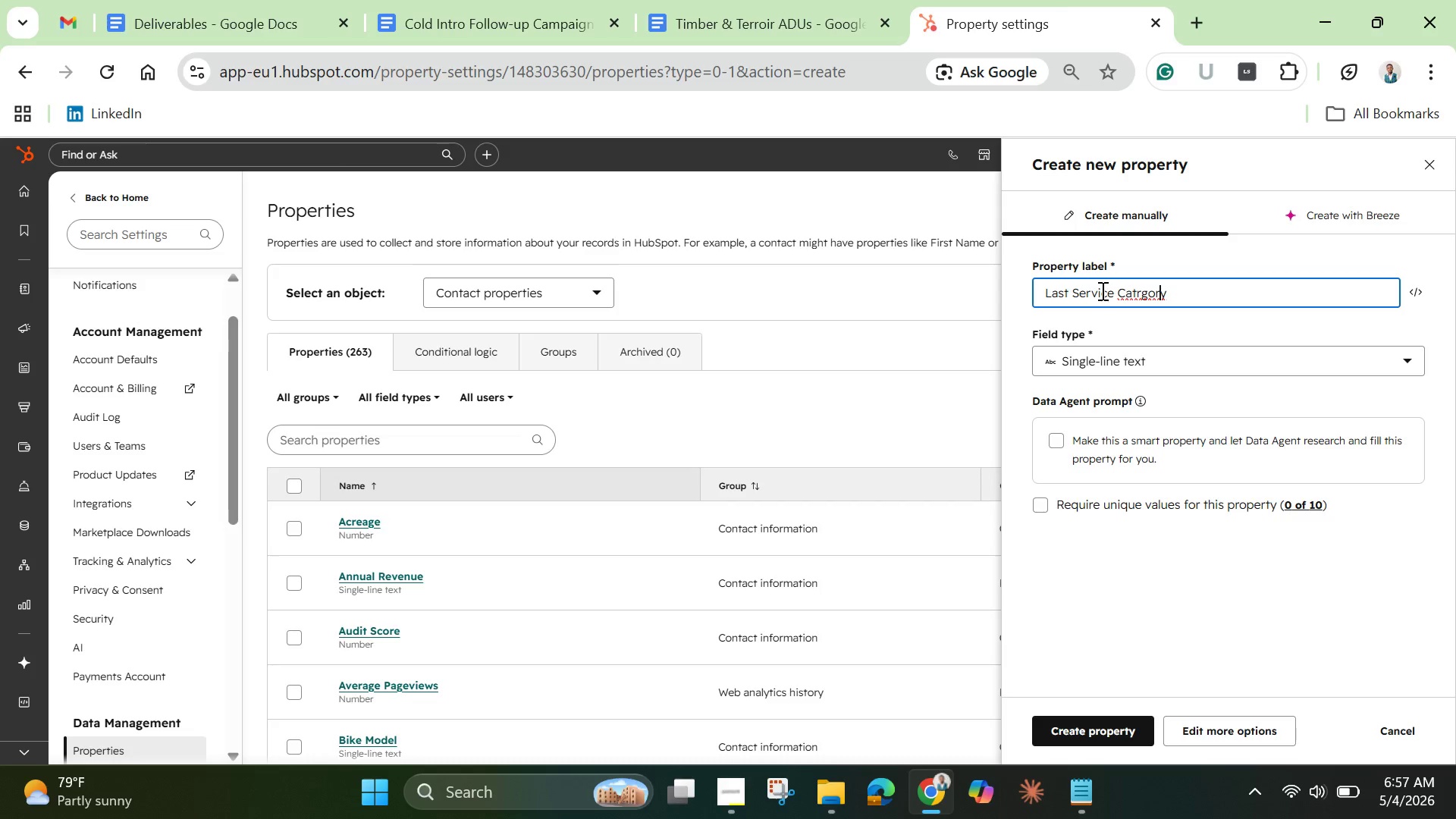 
key(ArrowLeft)
 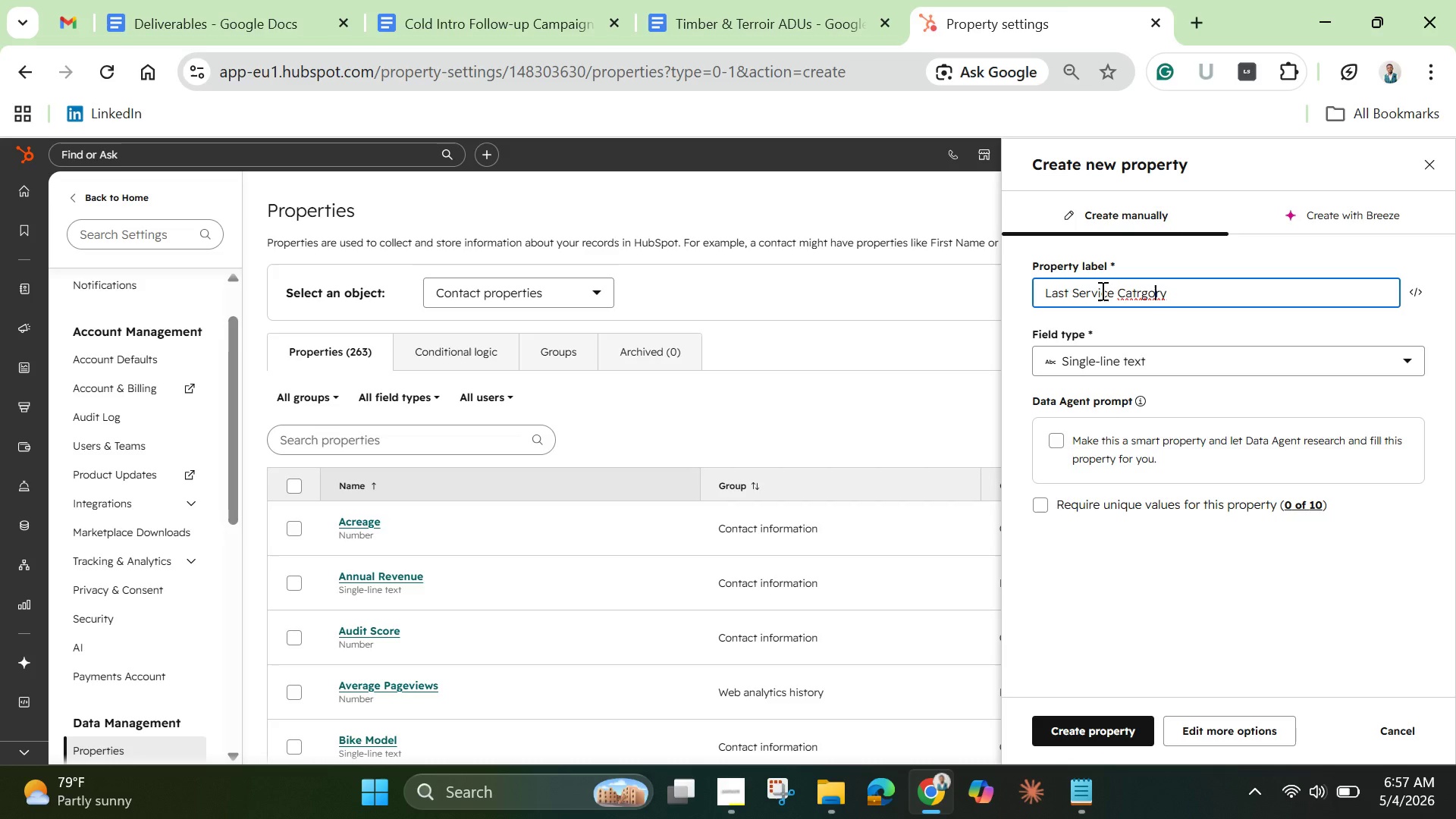 
key(ArrowLeft)
 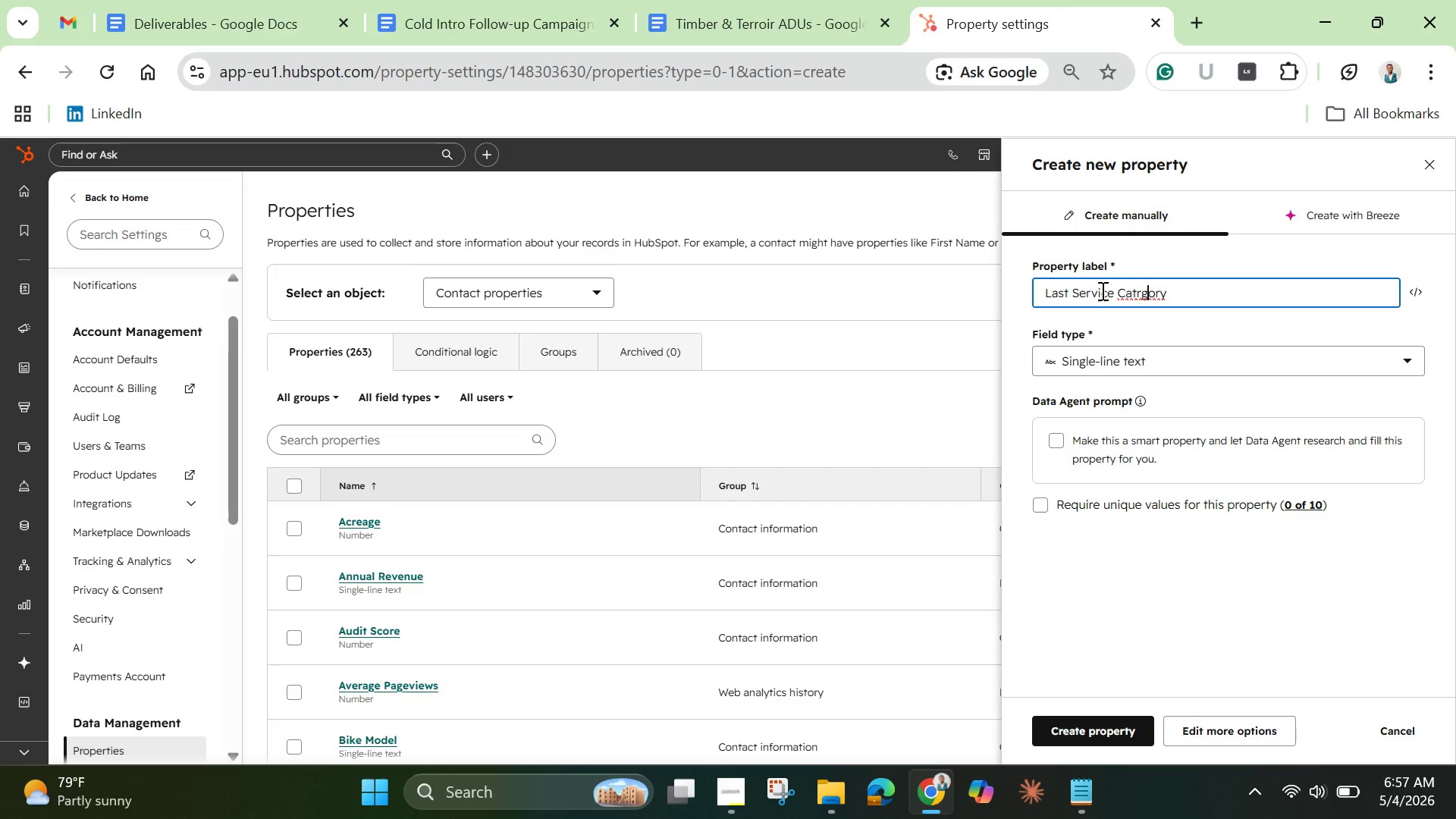 
key(ArrowLeft)
 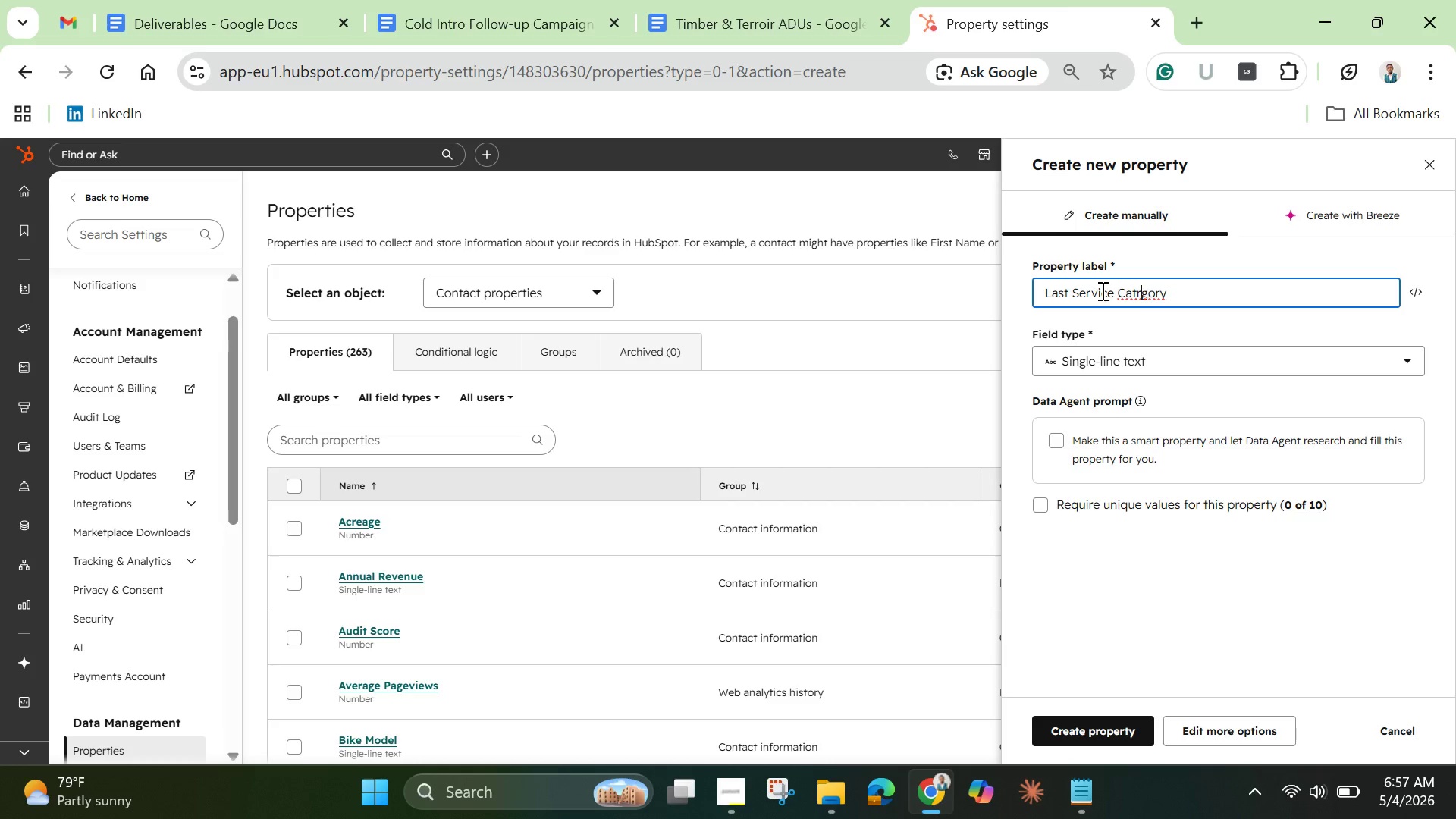 
key(ArrowLeft)
 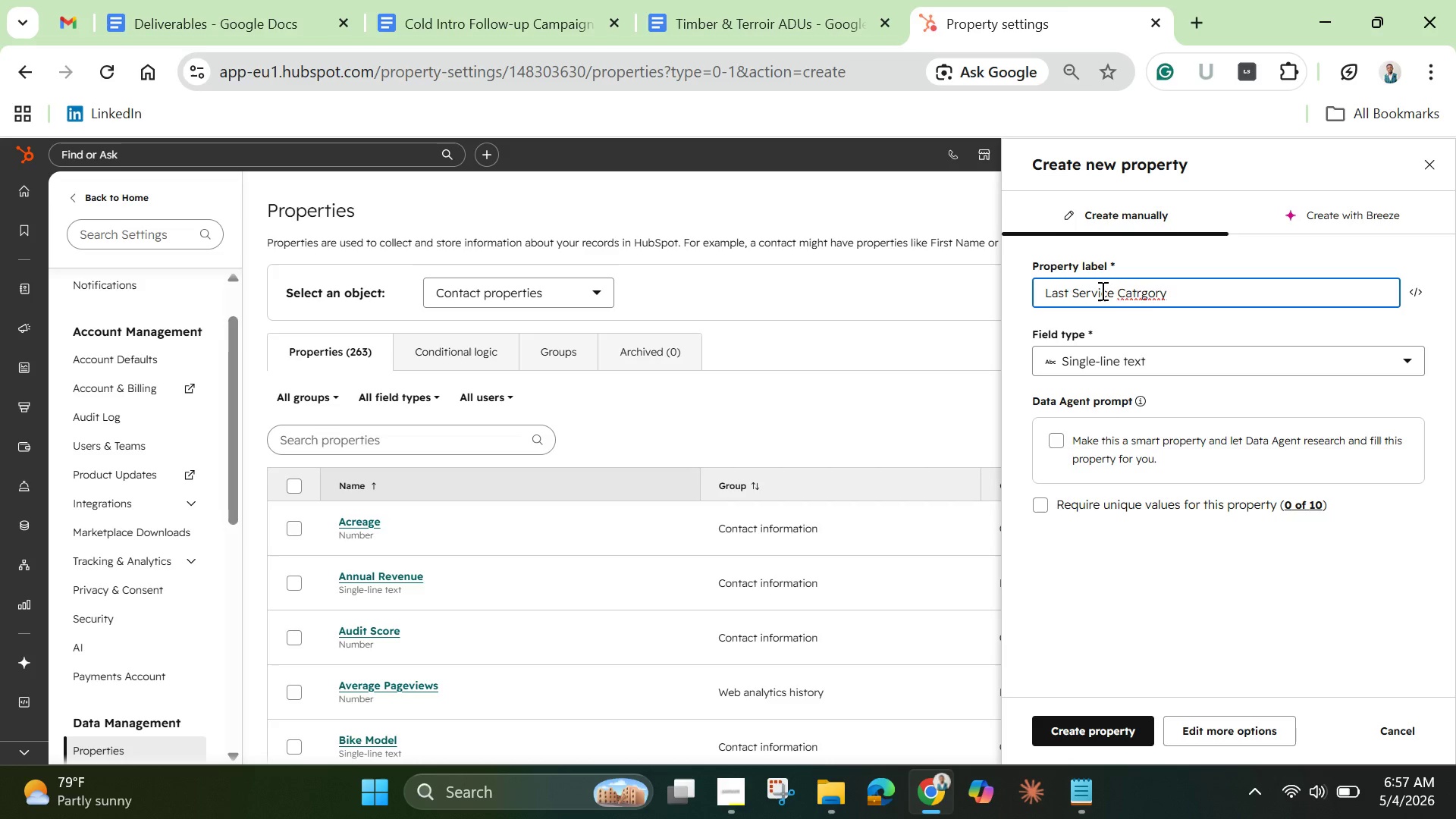 
key(Backspace)
 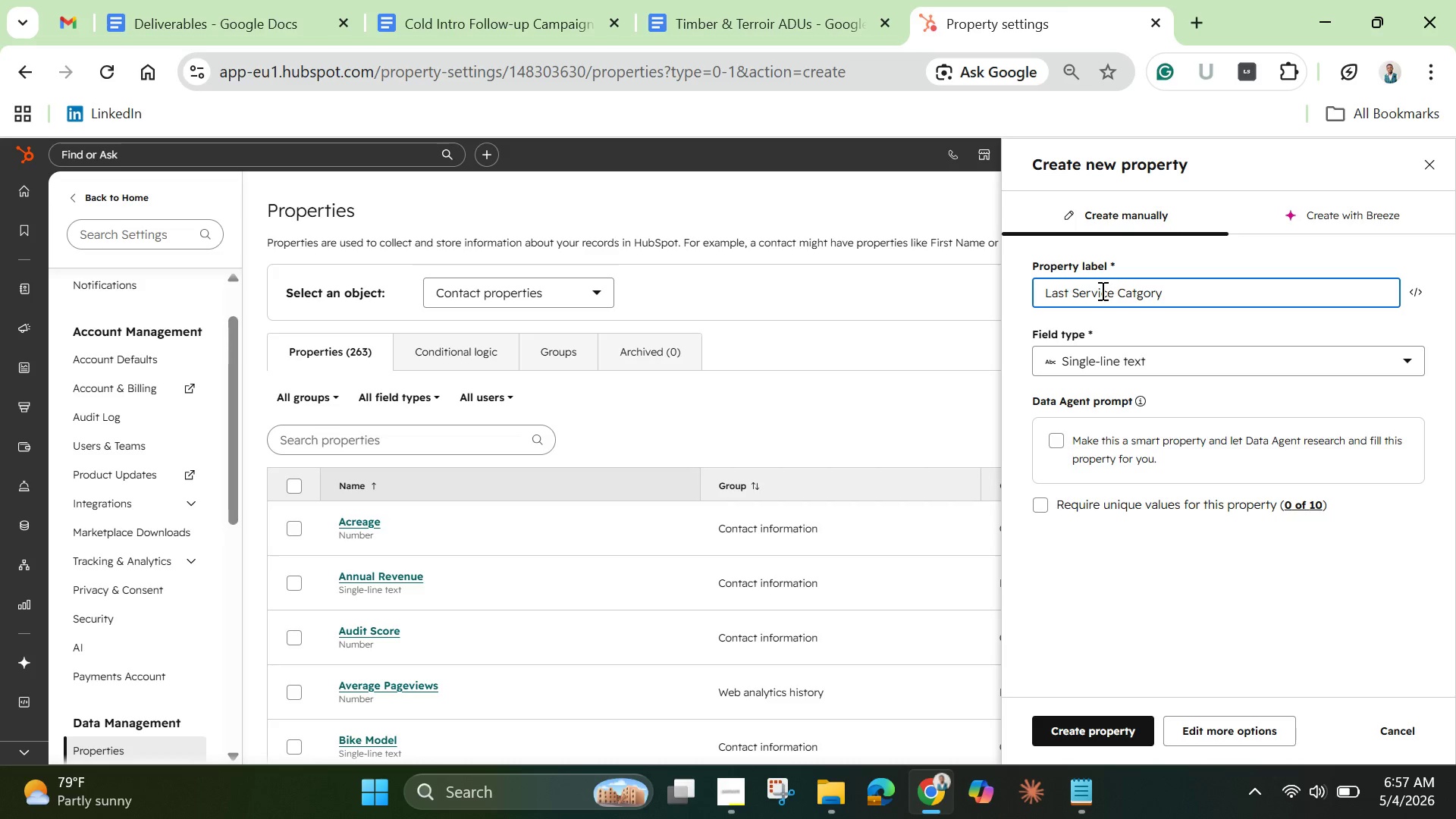 
key(E)
 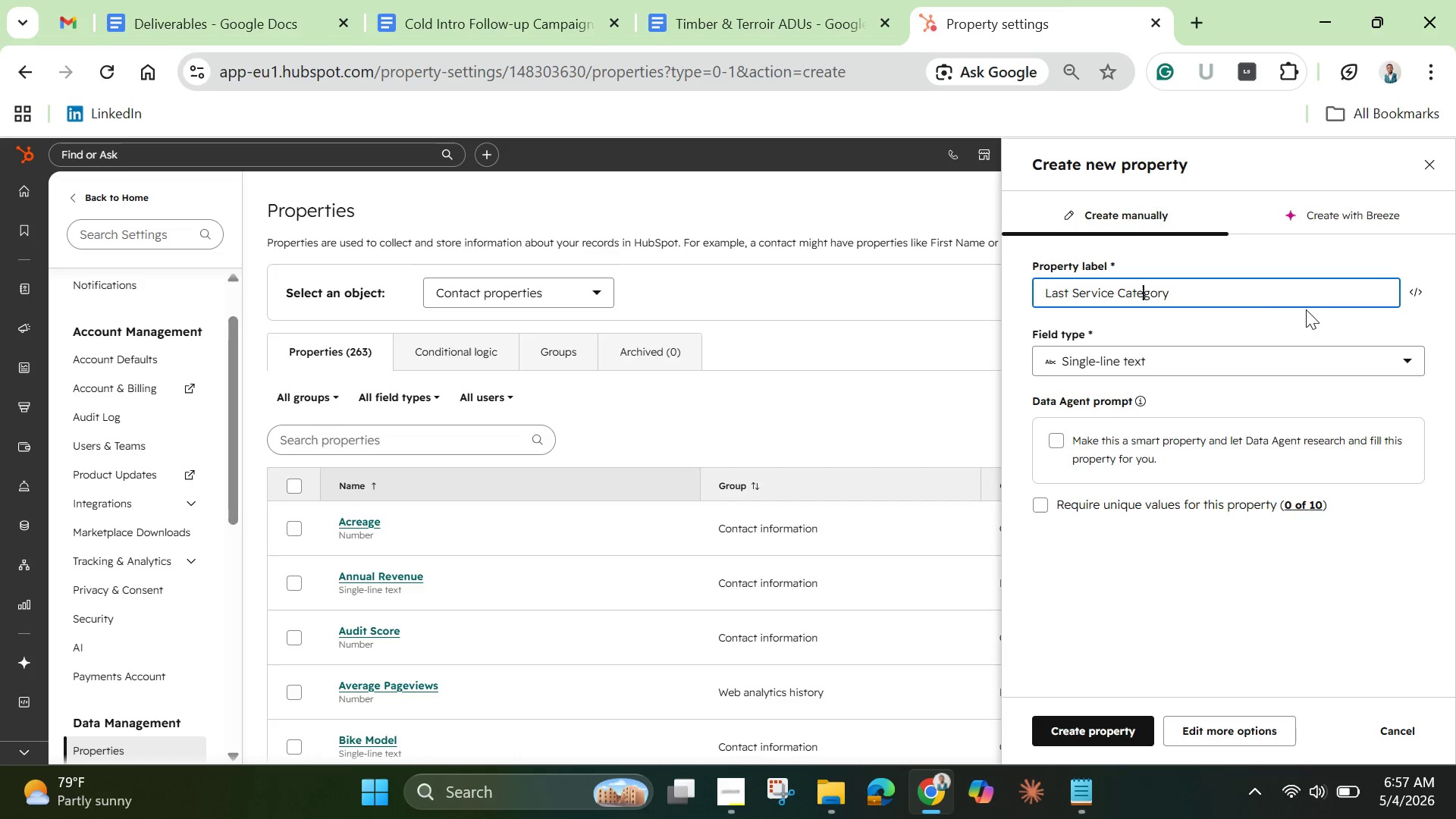 
left_click([1272, 295])
 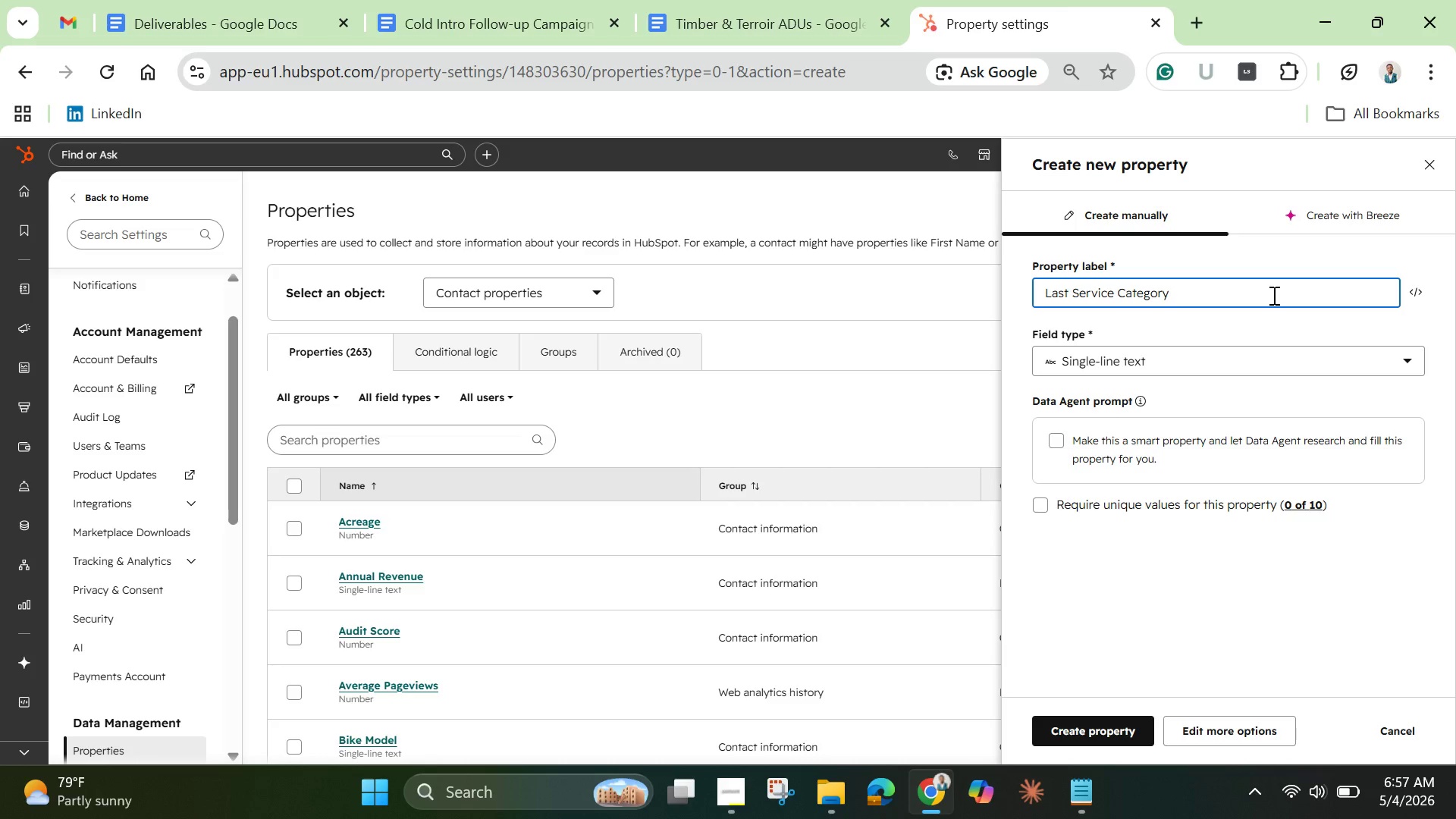 
type(for )
 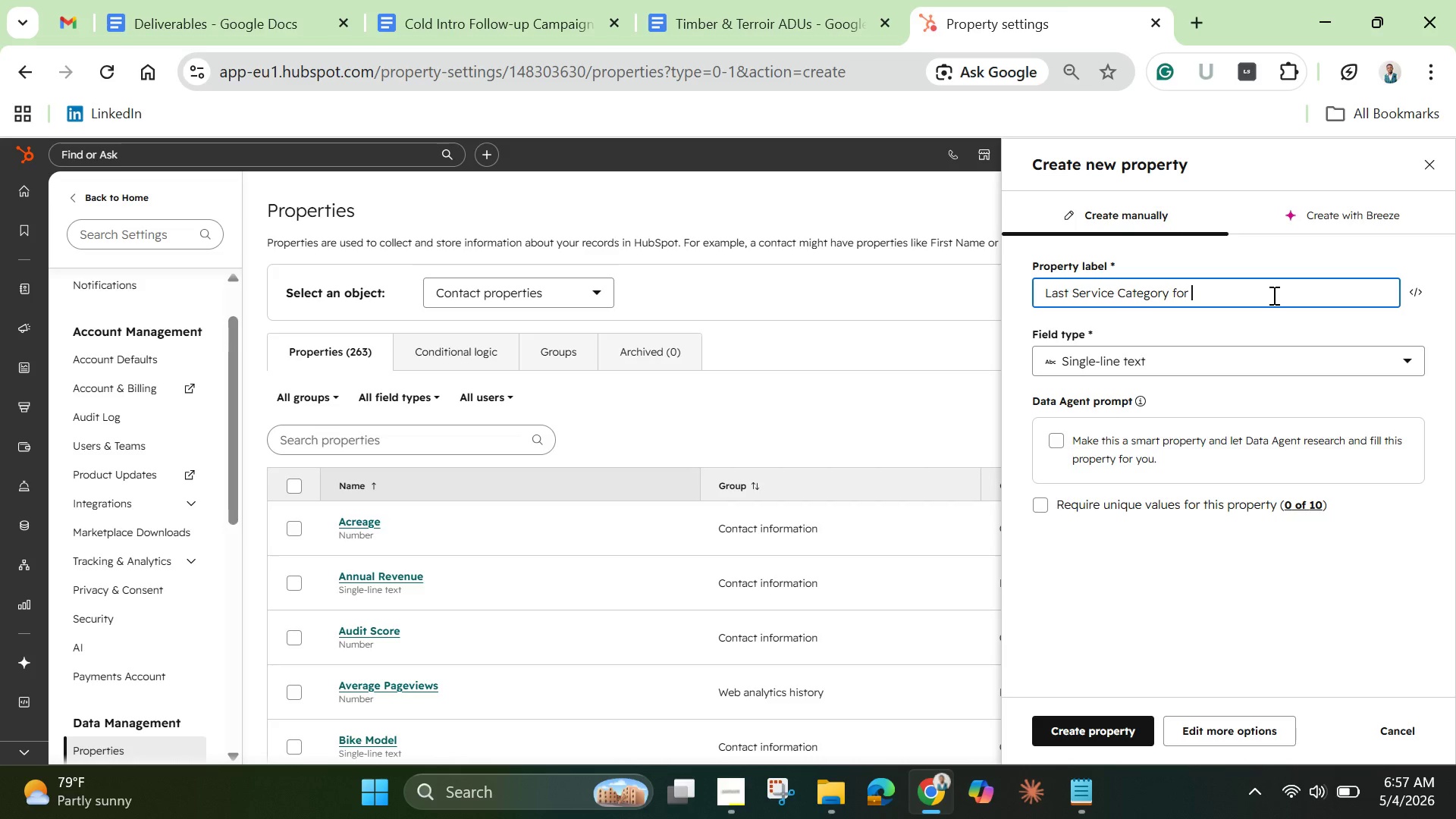 
key(Control+V)
 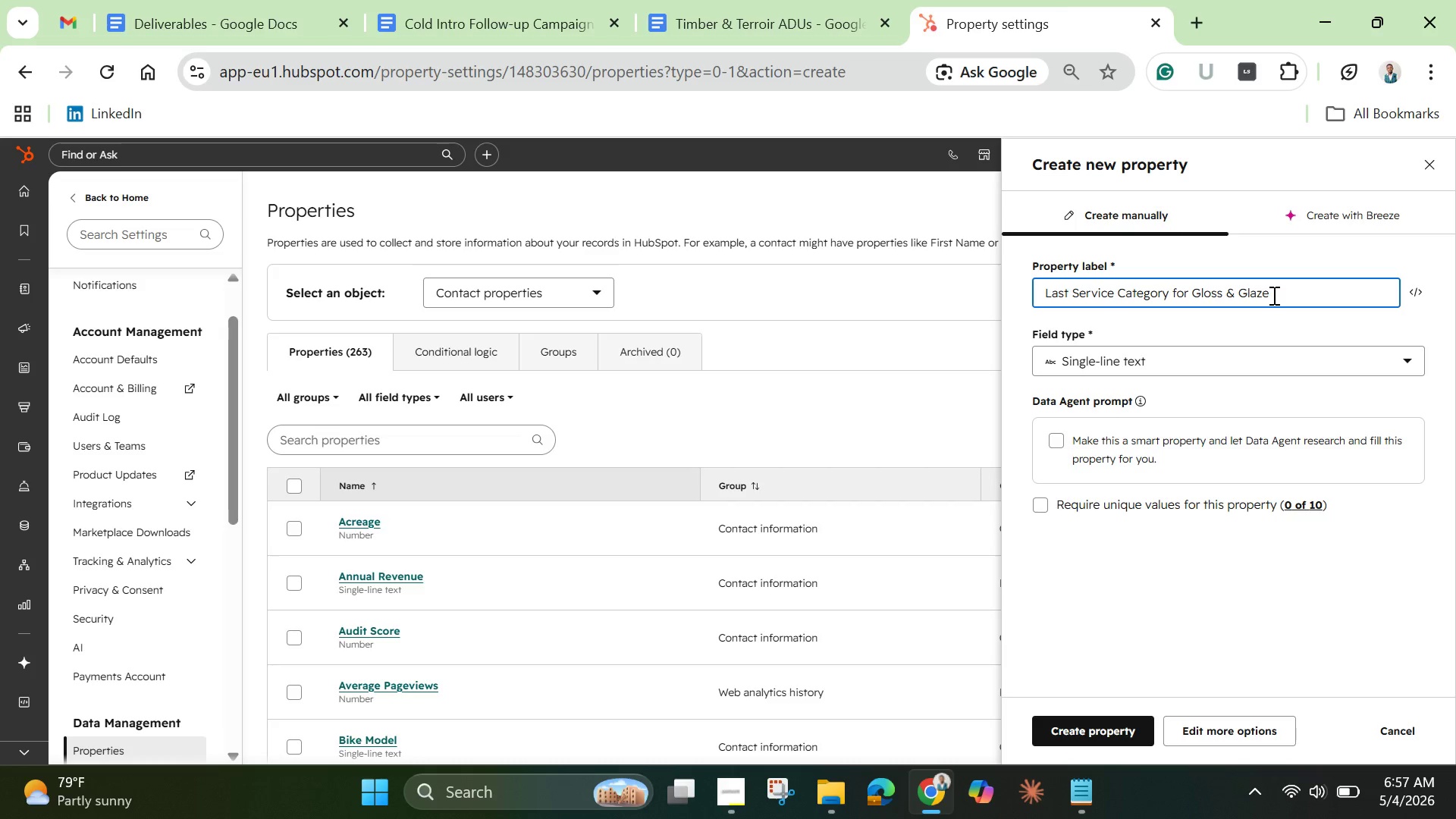 
wait(5.08)
 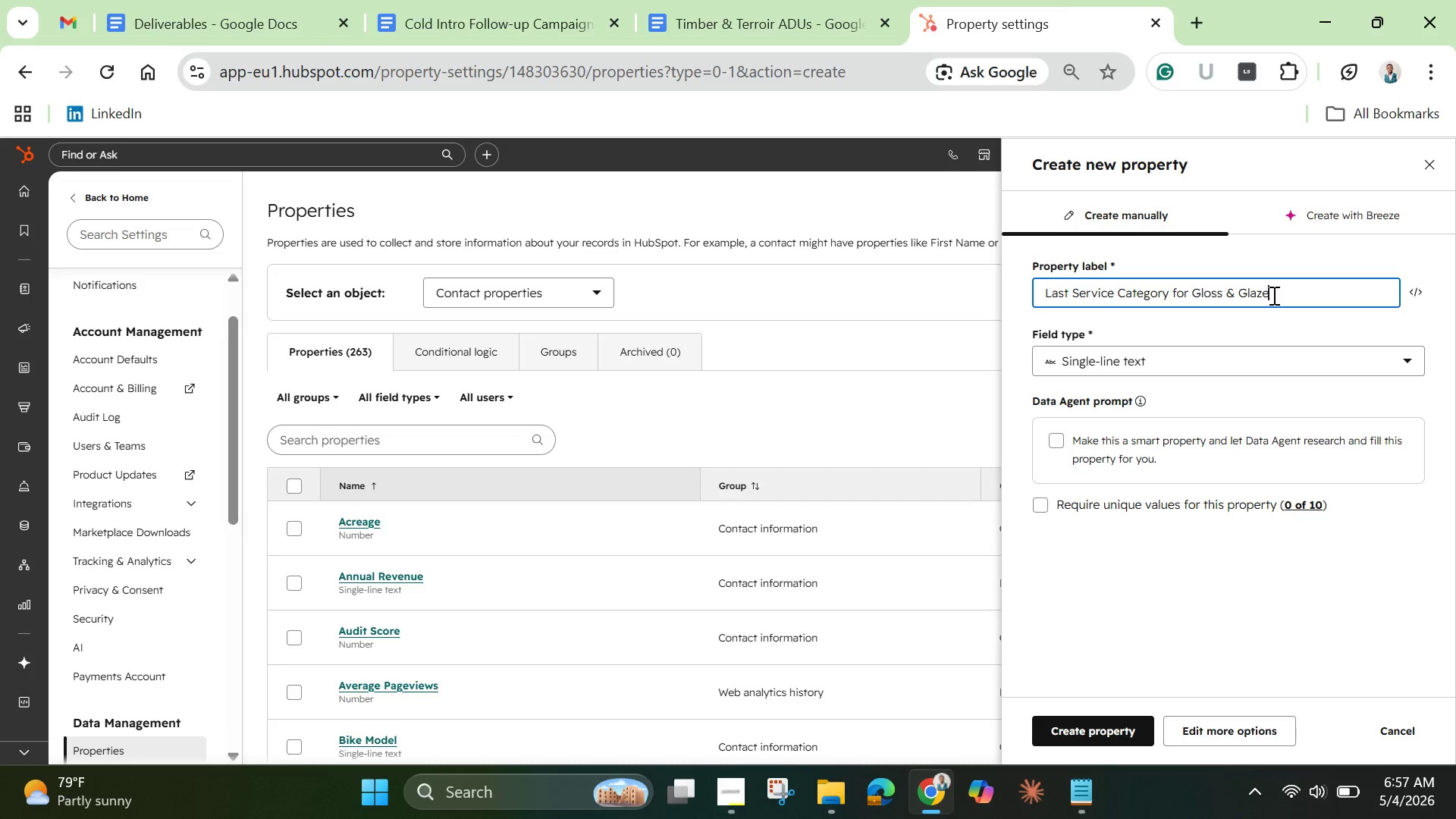 
hold_key(key=Backspace, duration=1.06)
 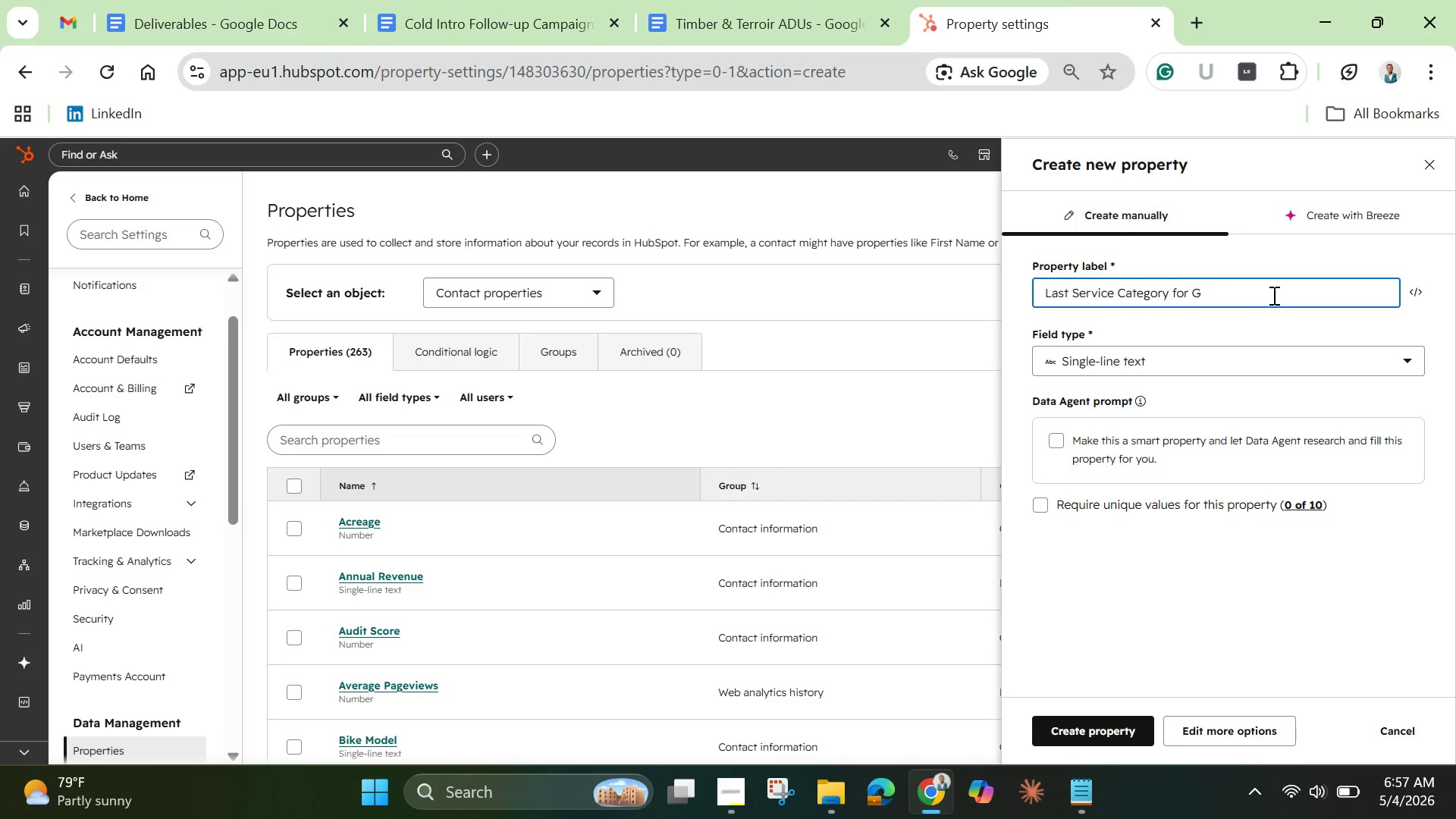 
key(Backspace)
 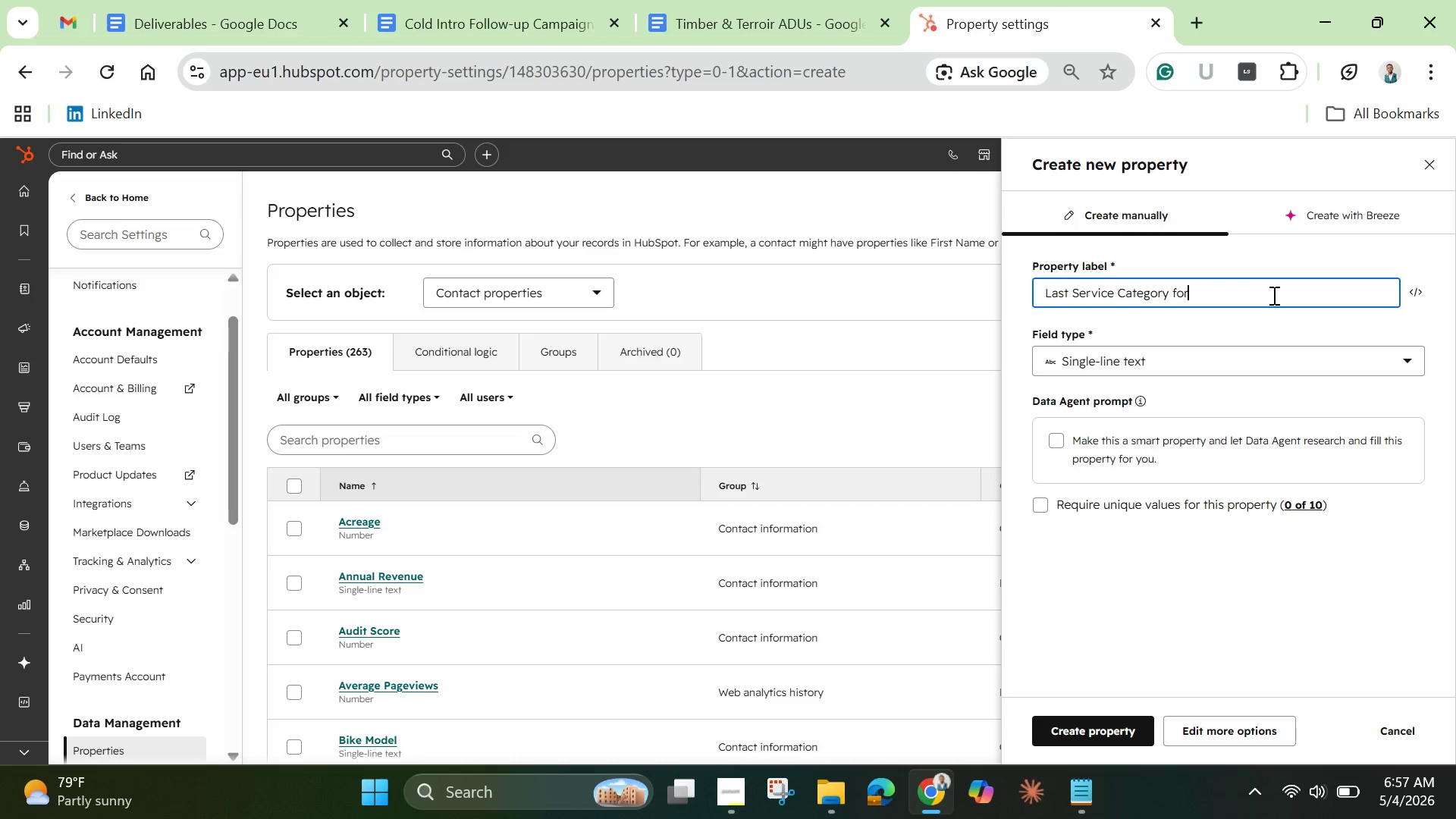 
key(Backspace)
 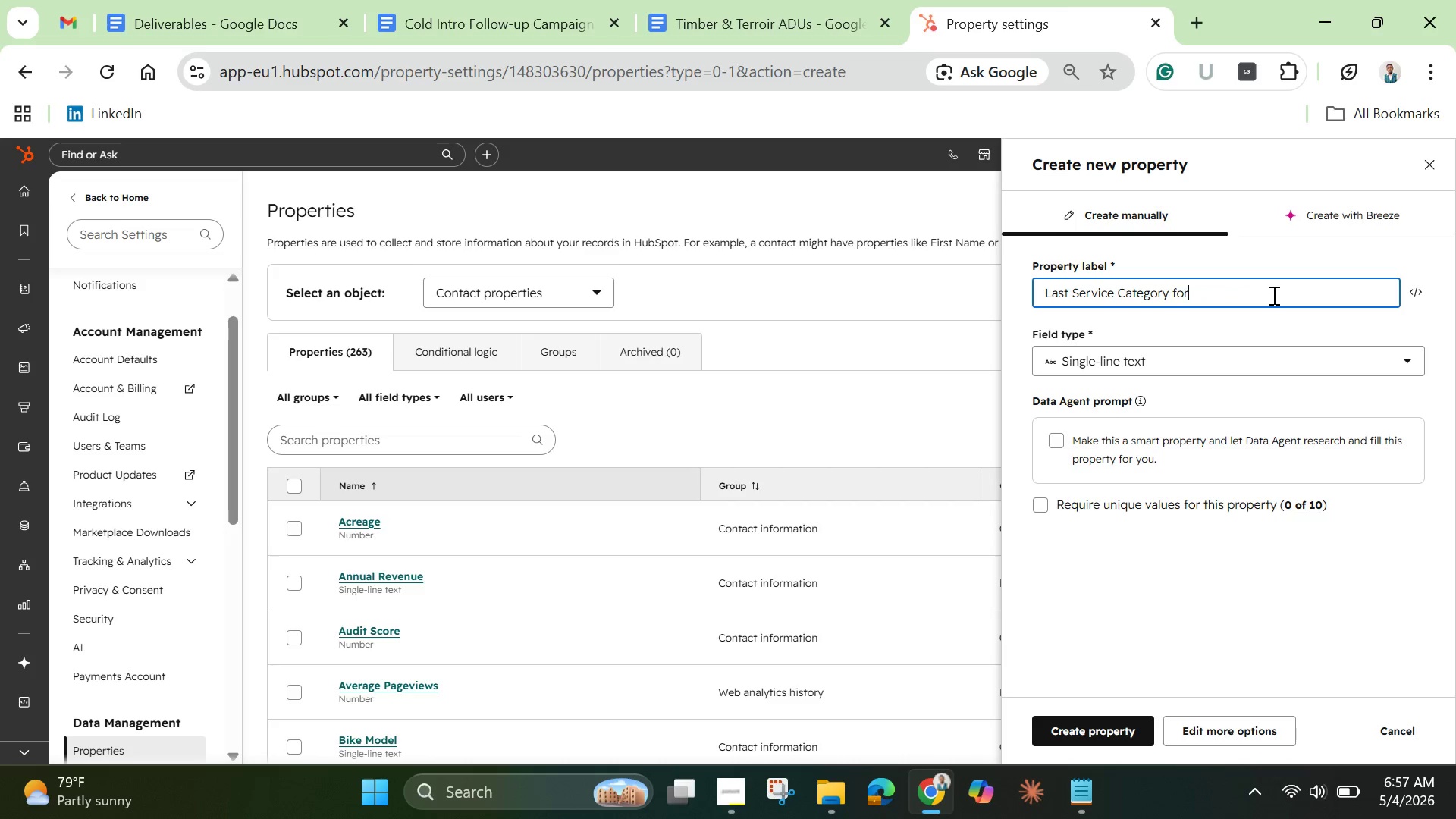 
key(Backspace)
 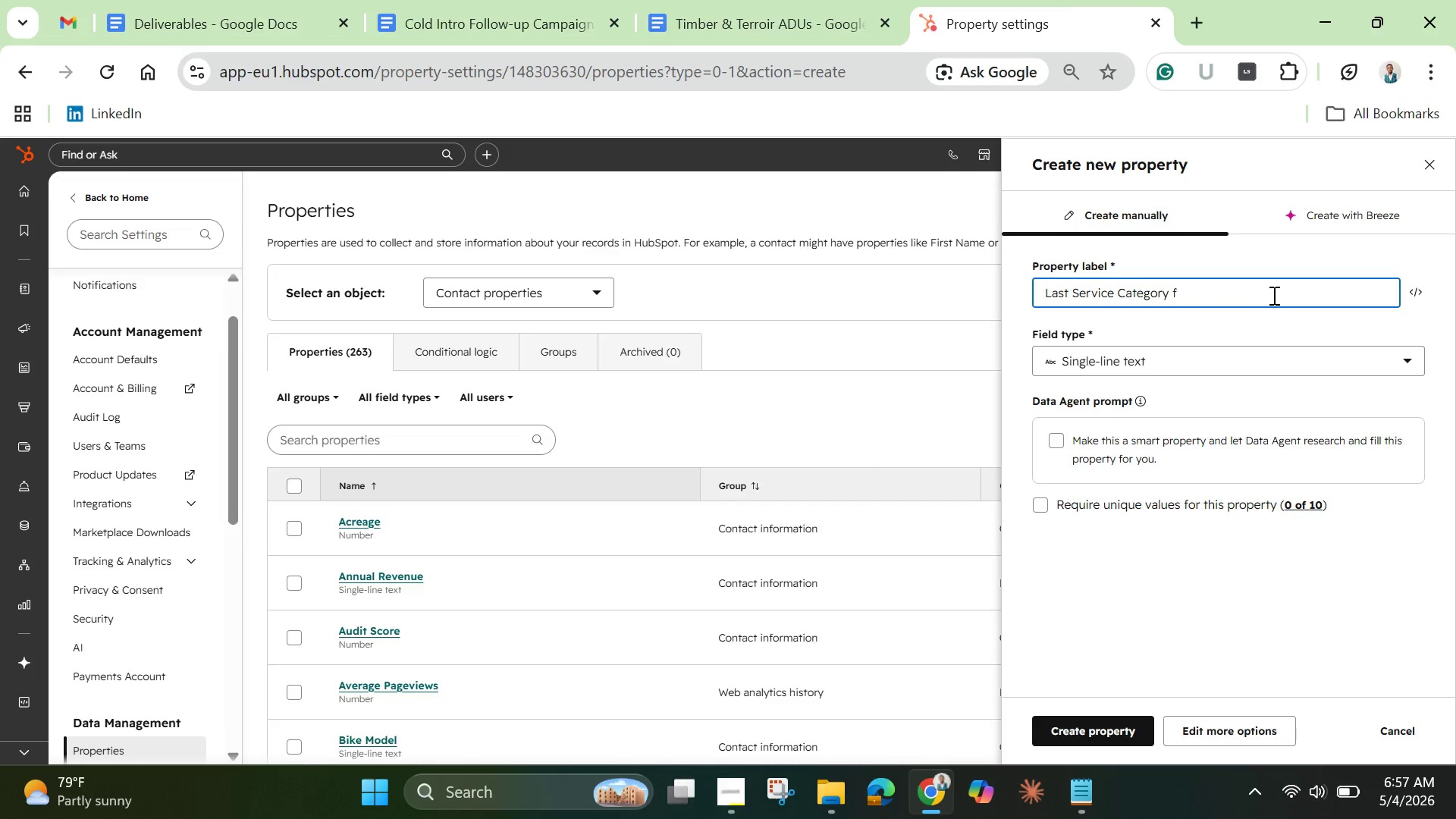 
key(Backspace)
 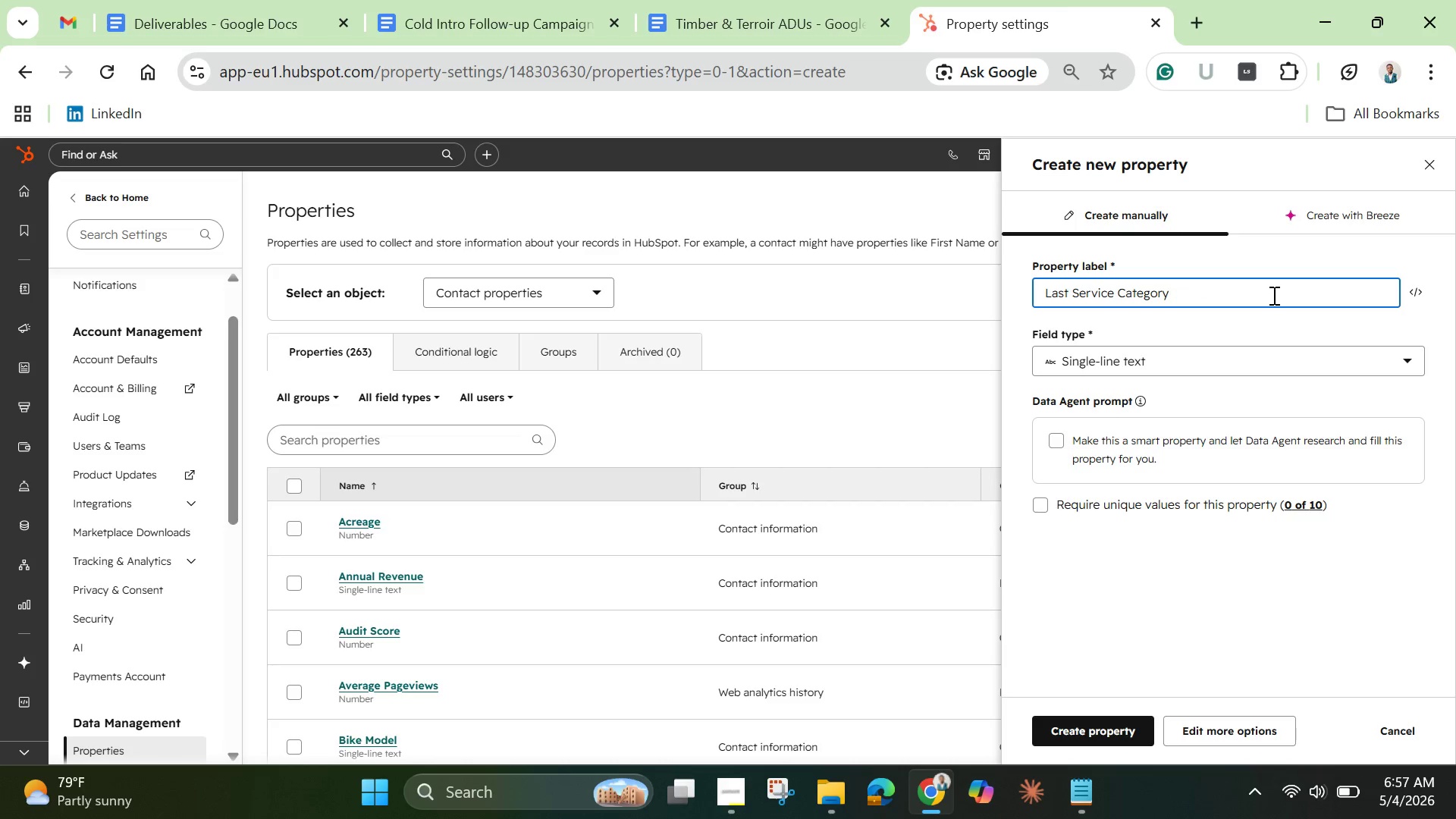 
key(Backspace)
 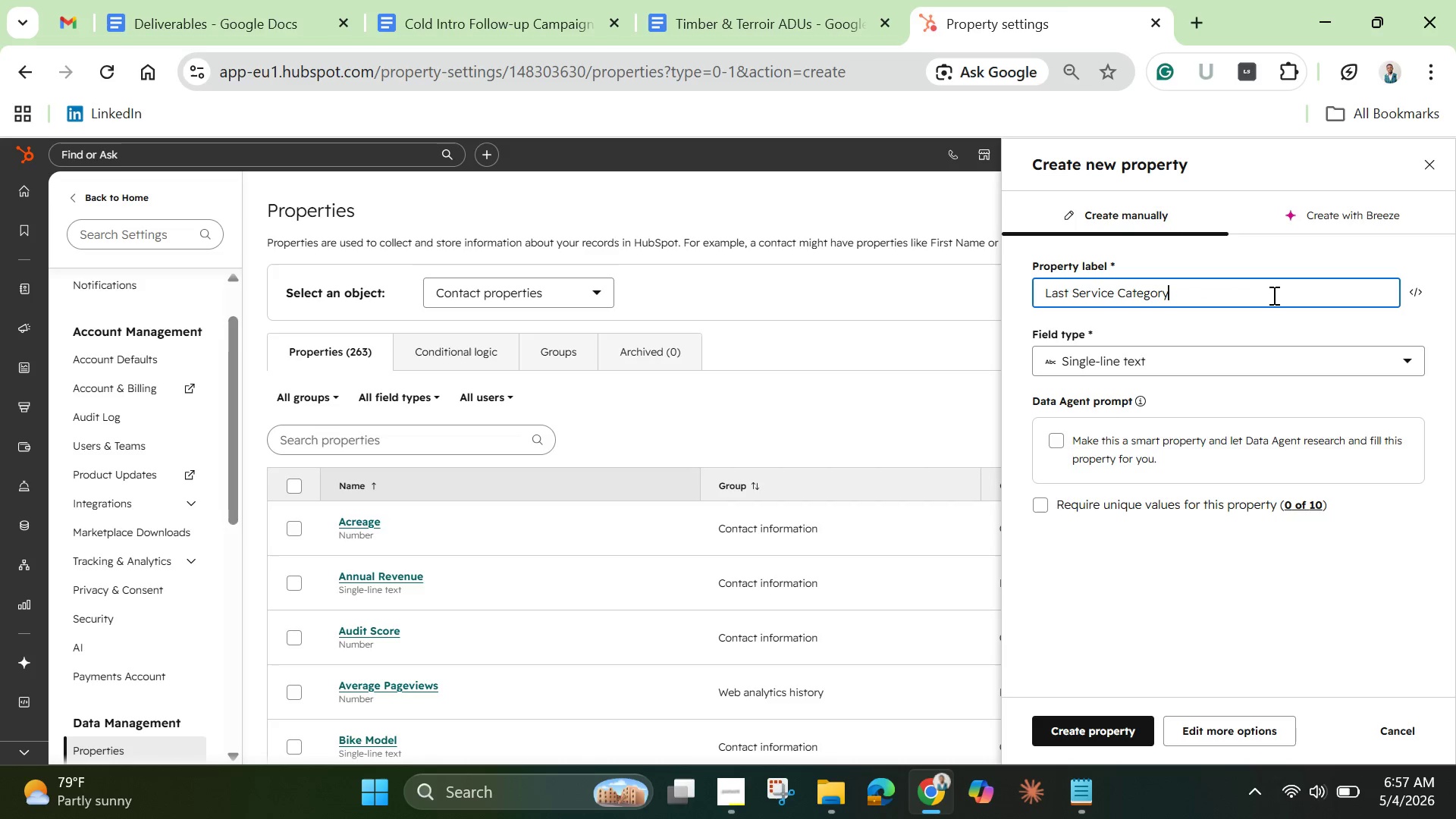 
key(Backspace)
 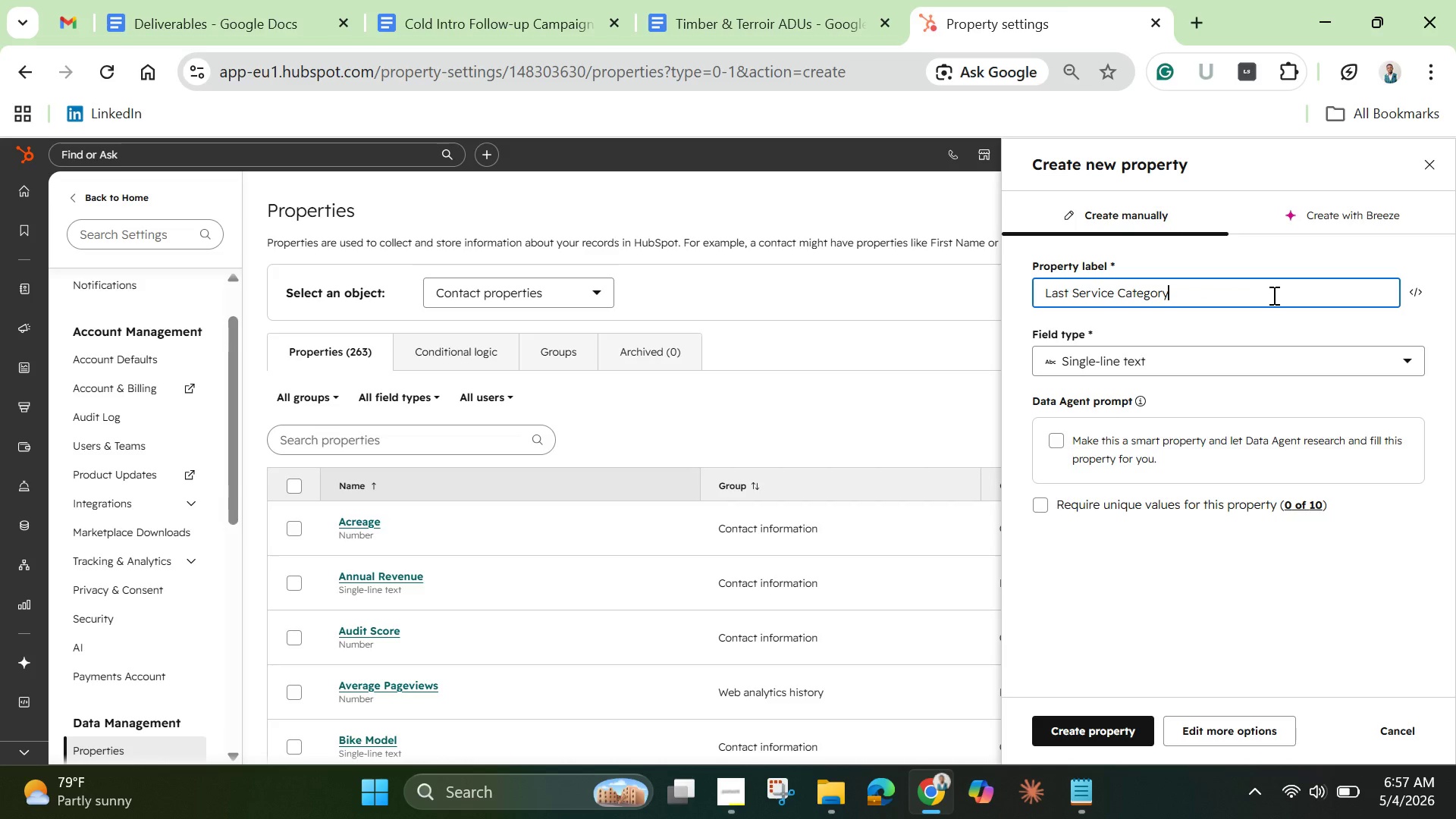 
key(Enter)
 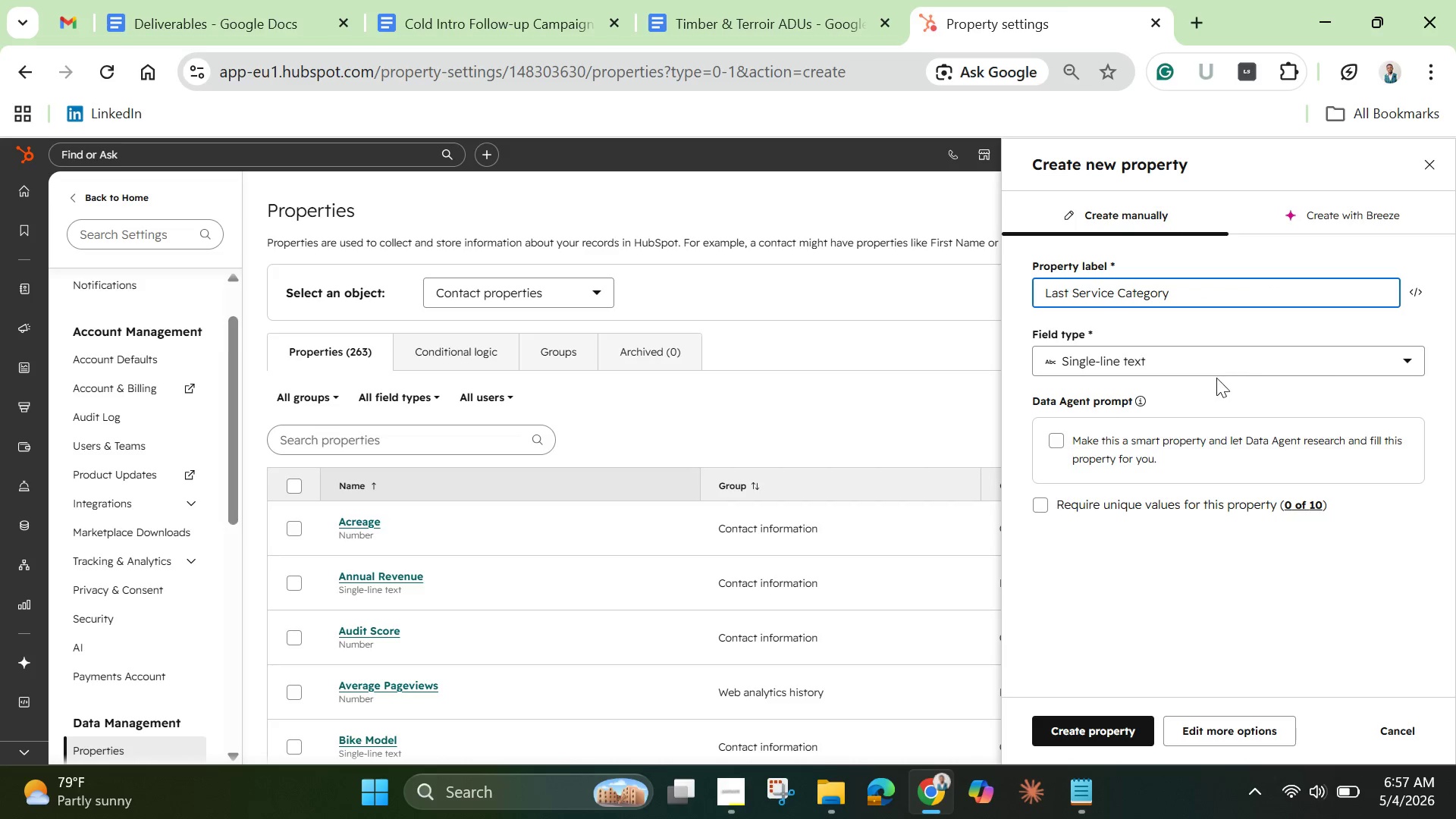 
left_click([1205, 356])
 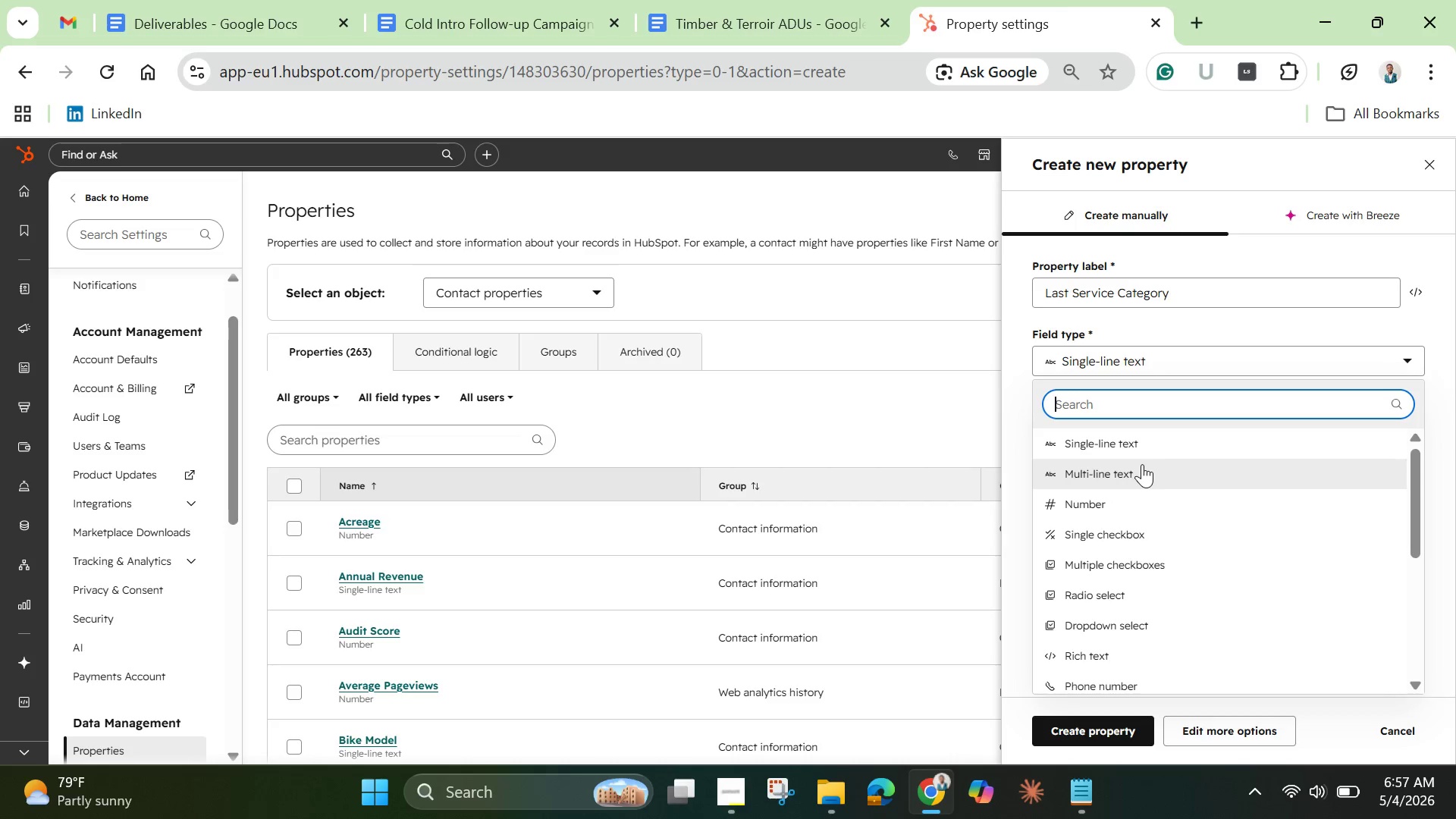 
wait(6.47)
 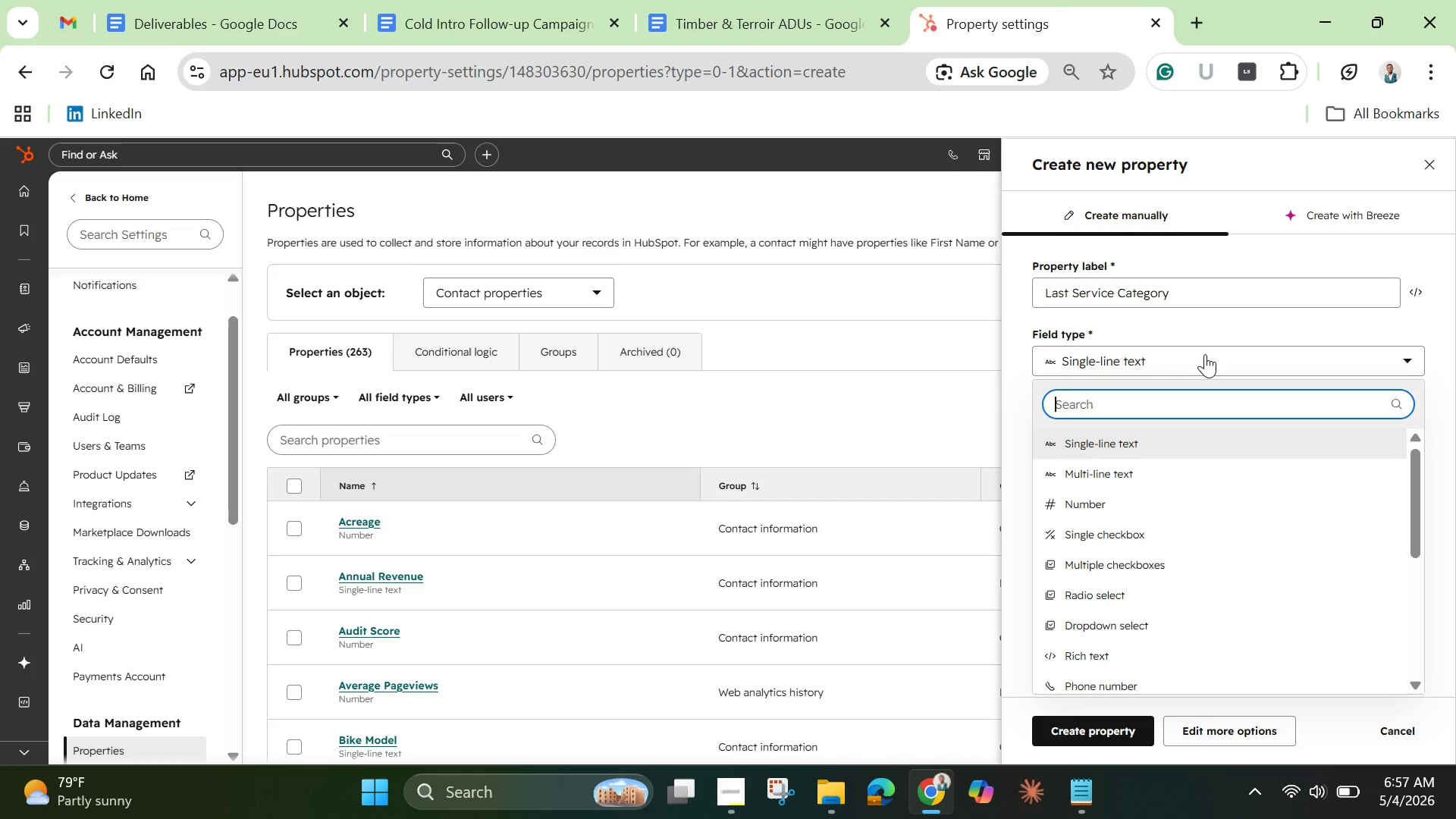 
left_click([1113, 632])
 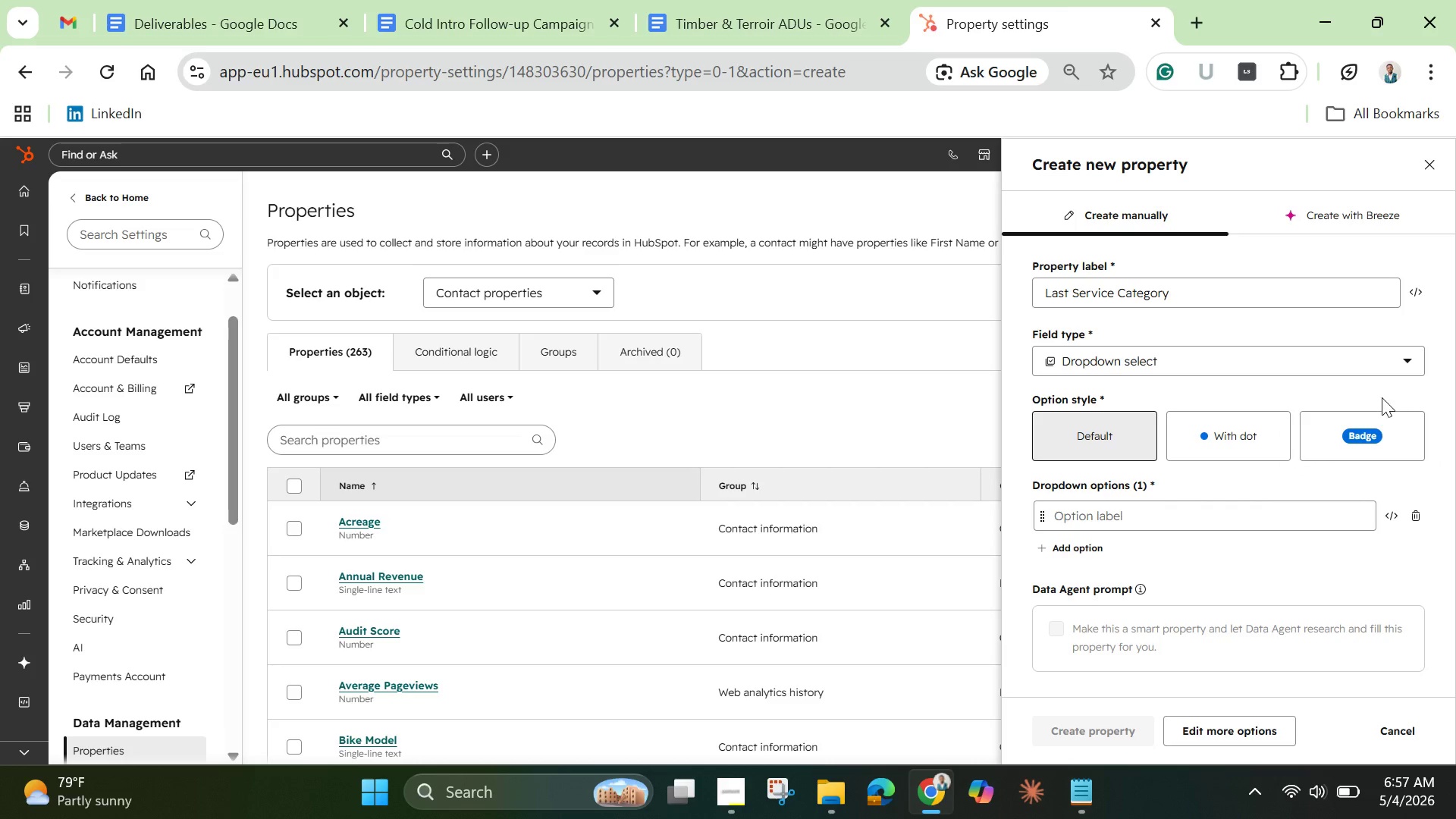 
wait(6.09)
 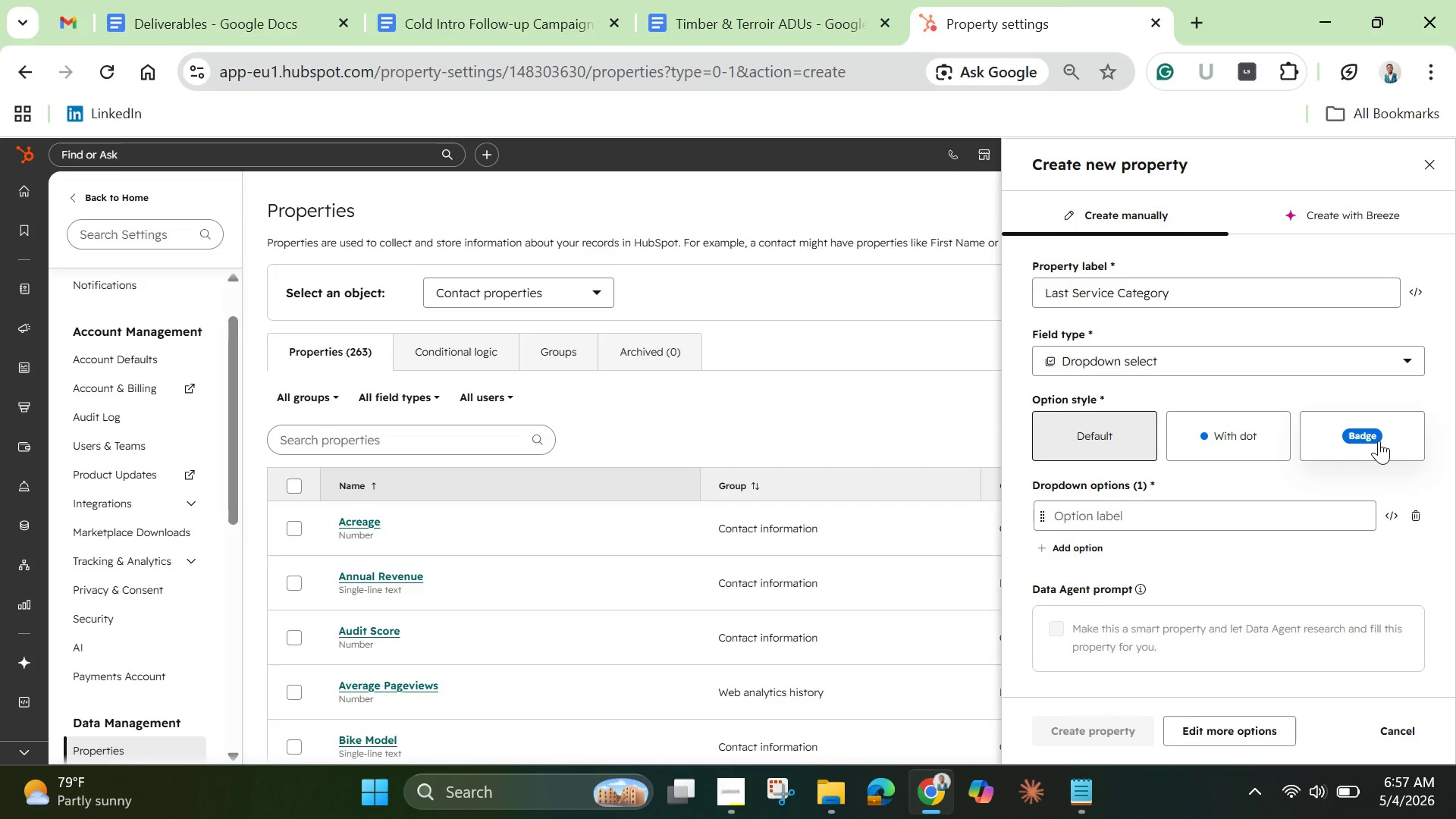 
scroll: coordinate [1268, 619], scroll_direction: up, amount: 8.0
 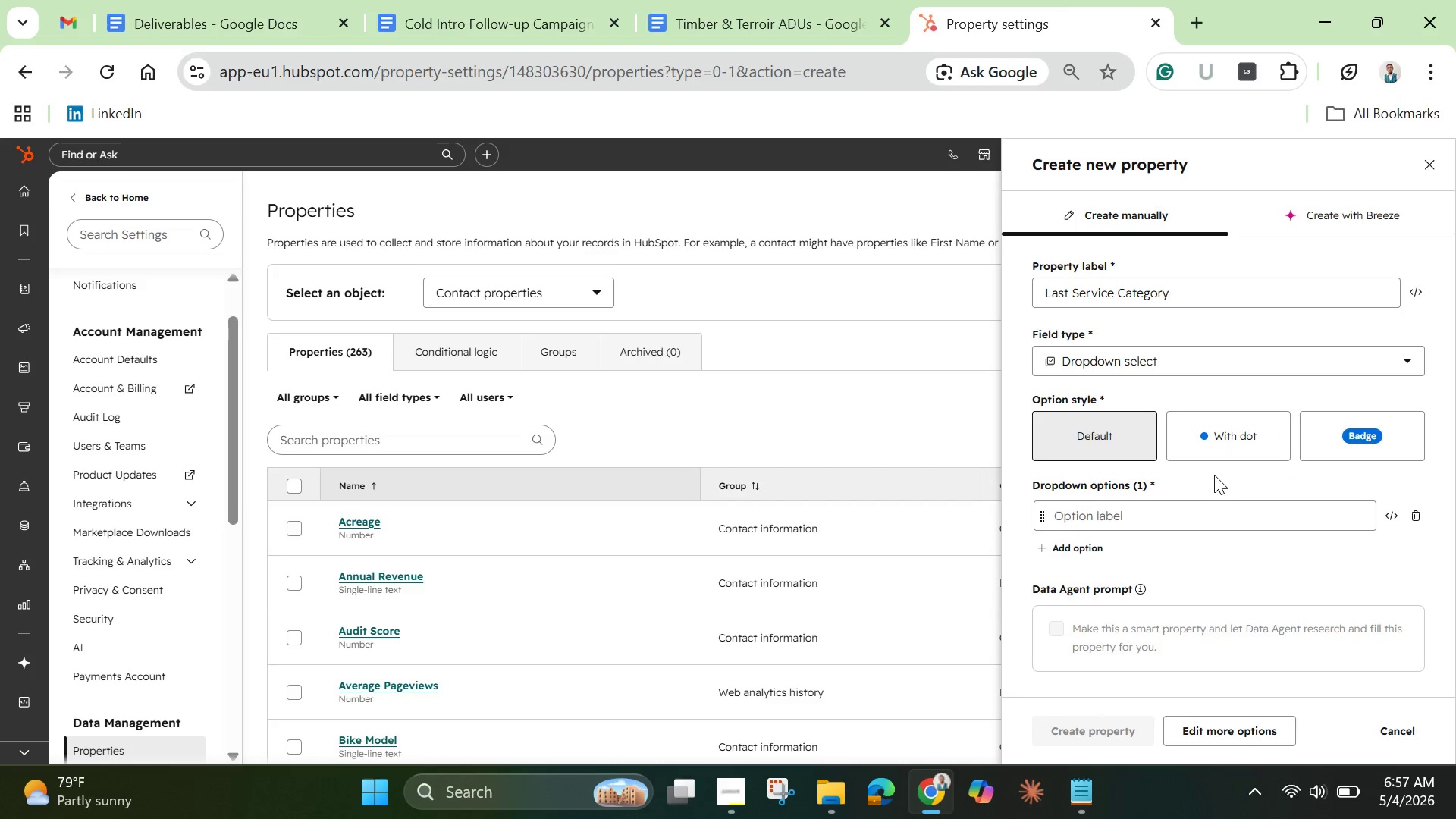 
left_click([1205, 525])
 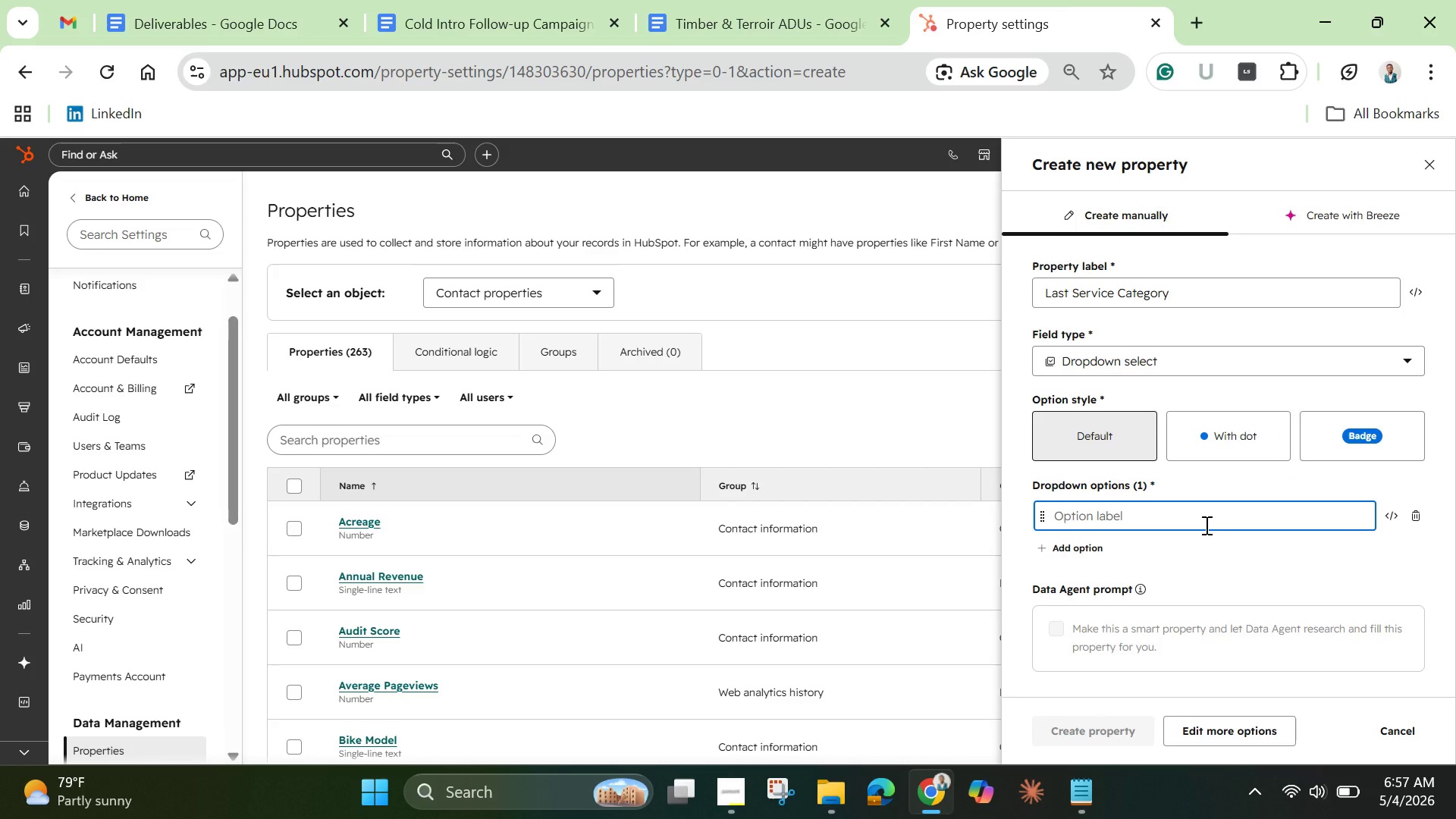 
type(Nails)
 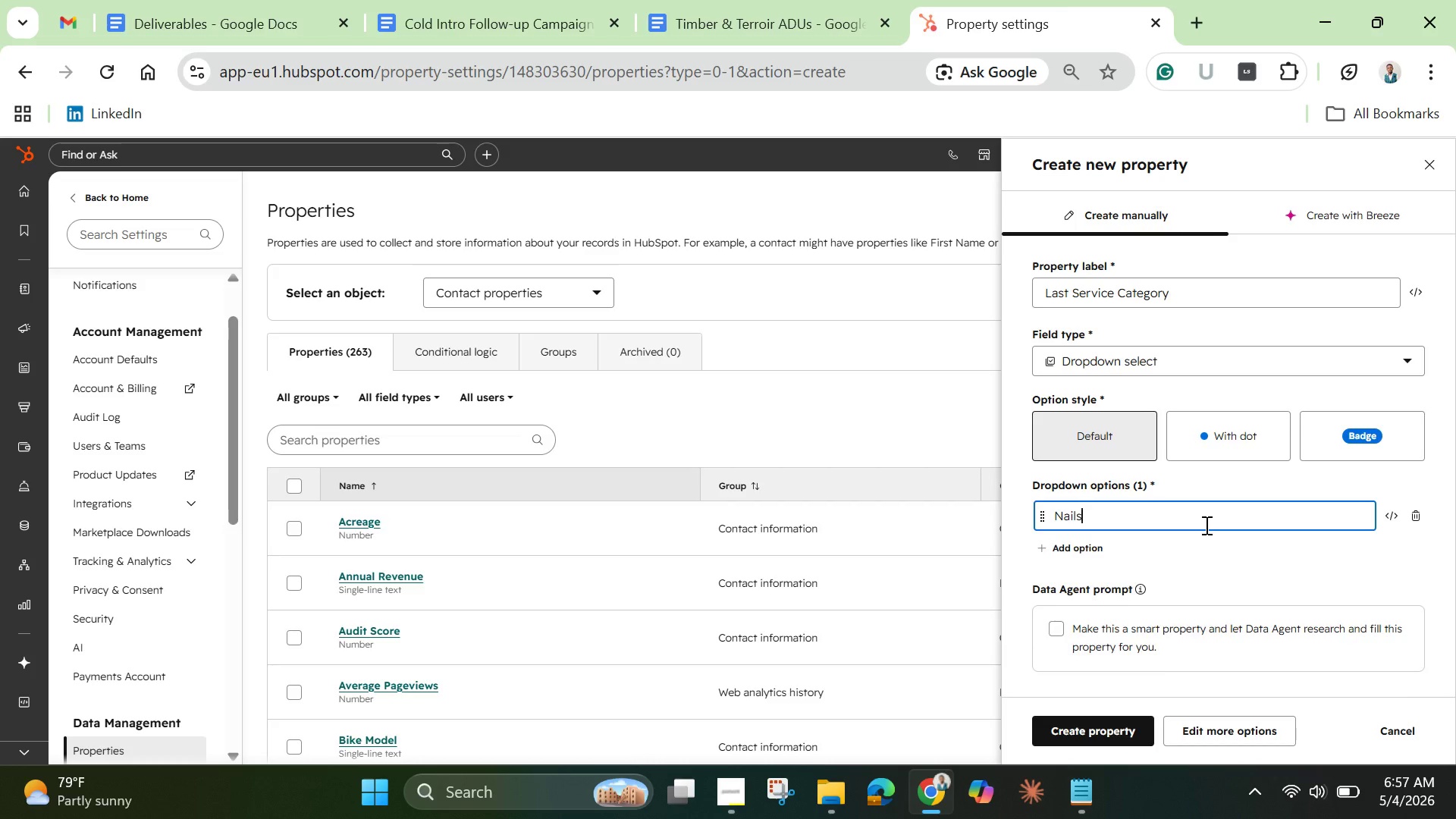 
key(Enter)
 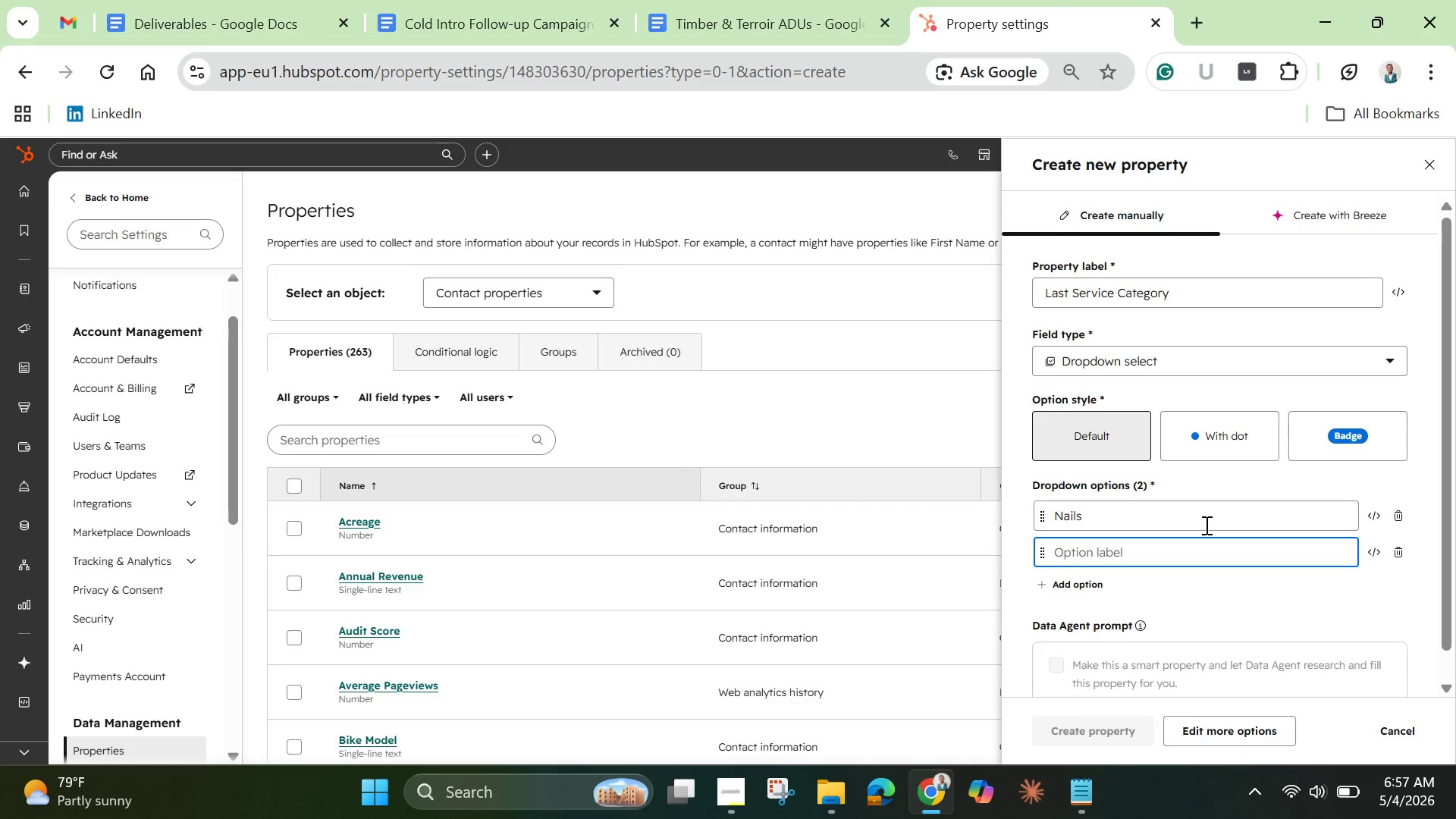 
type(Lashe)
 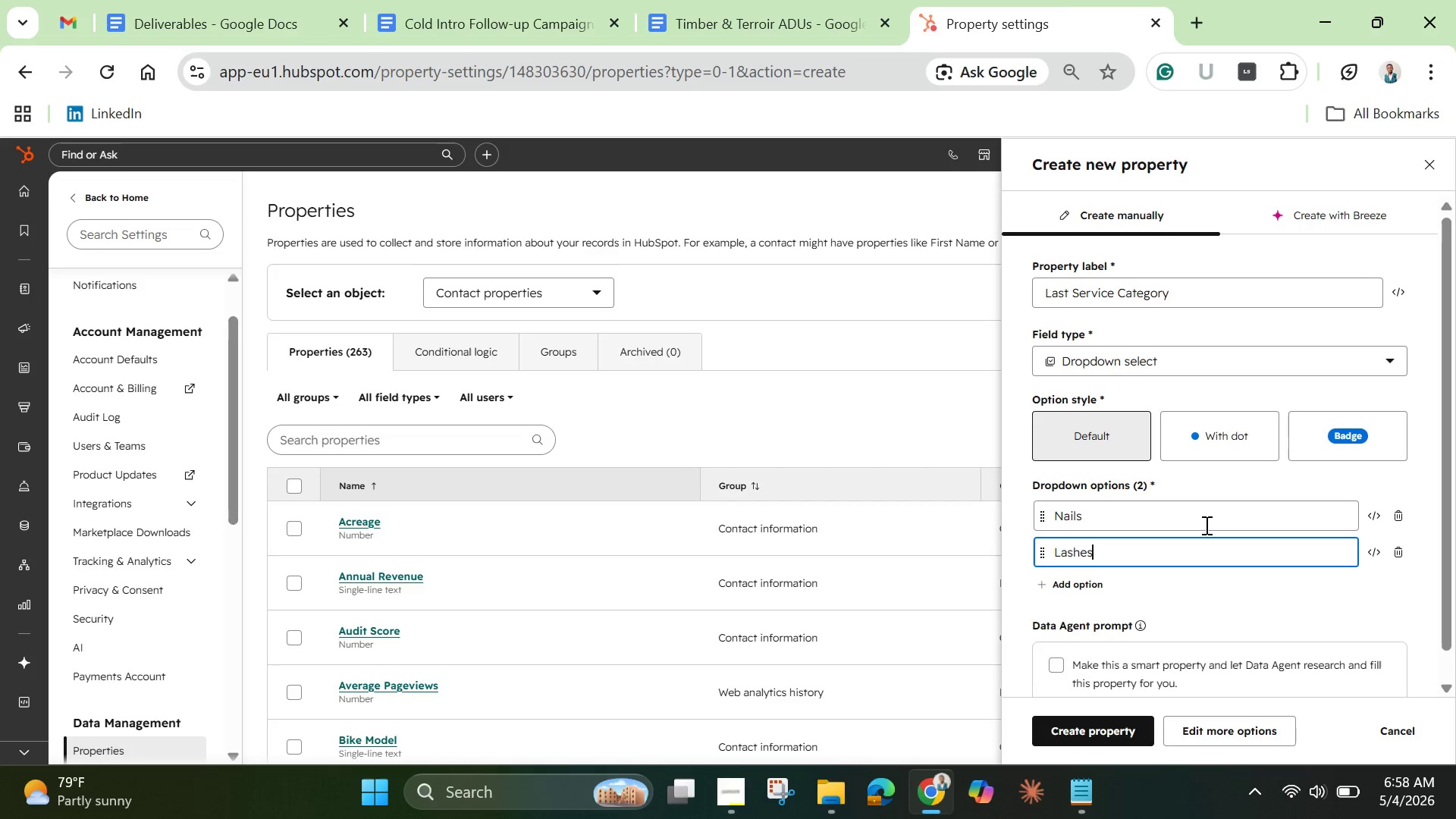 
hold_key(key=S, duration=0.31)
 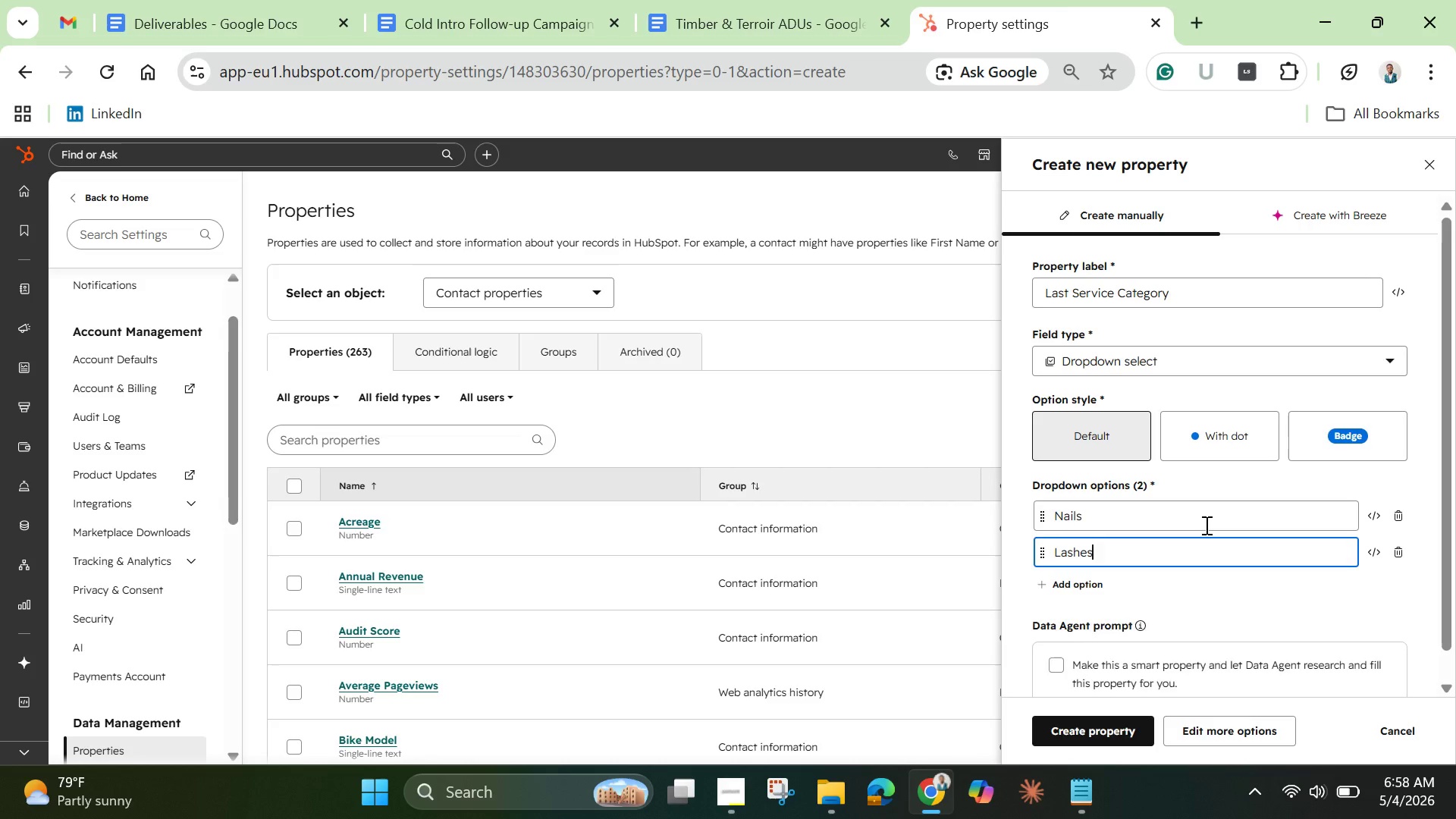 
key(Enter)
 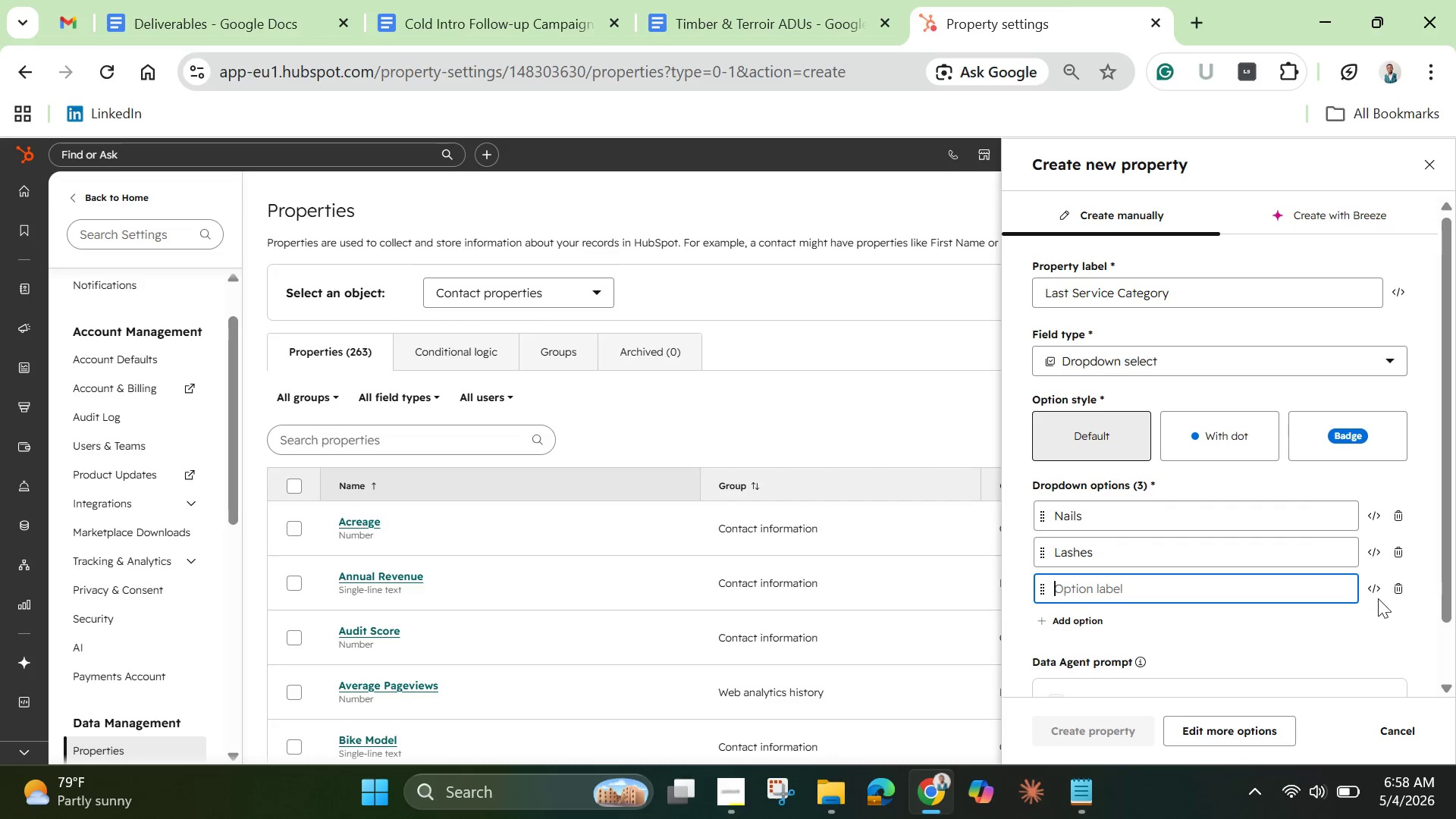 
left_click([1397, 585])
 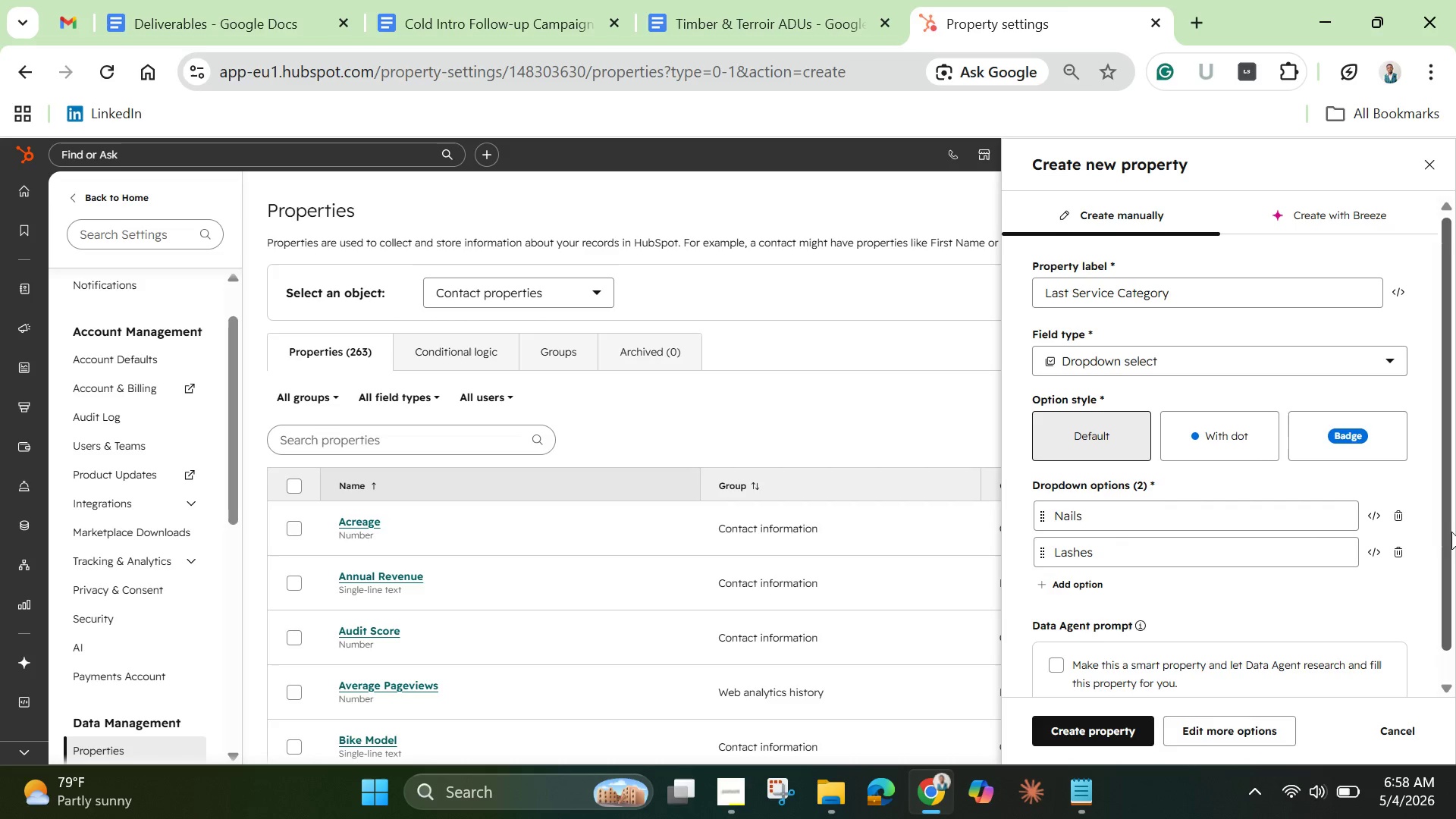 
left_click_drag(start_coordinate=[1448, 539], to_coordinate=[1451, 648])
 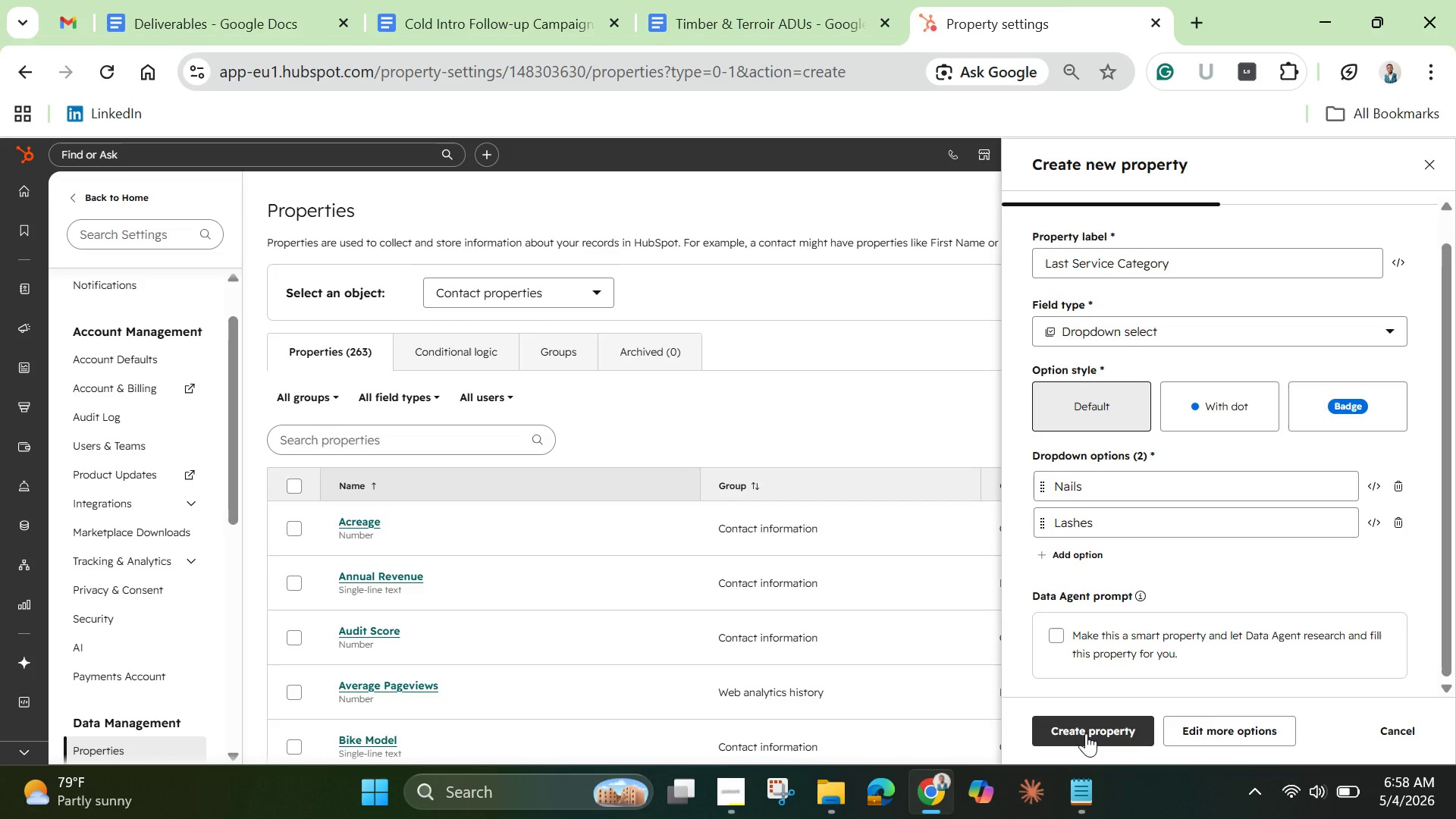 
left_click([1086, 733])
 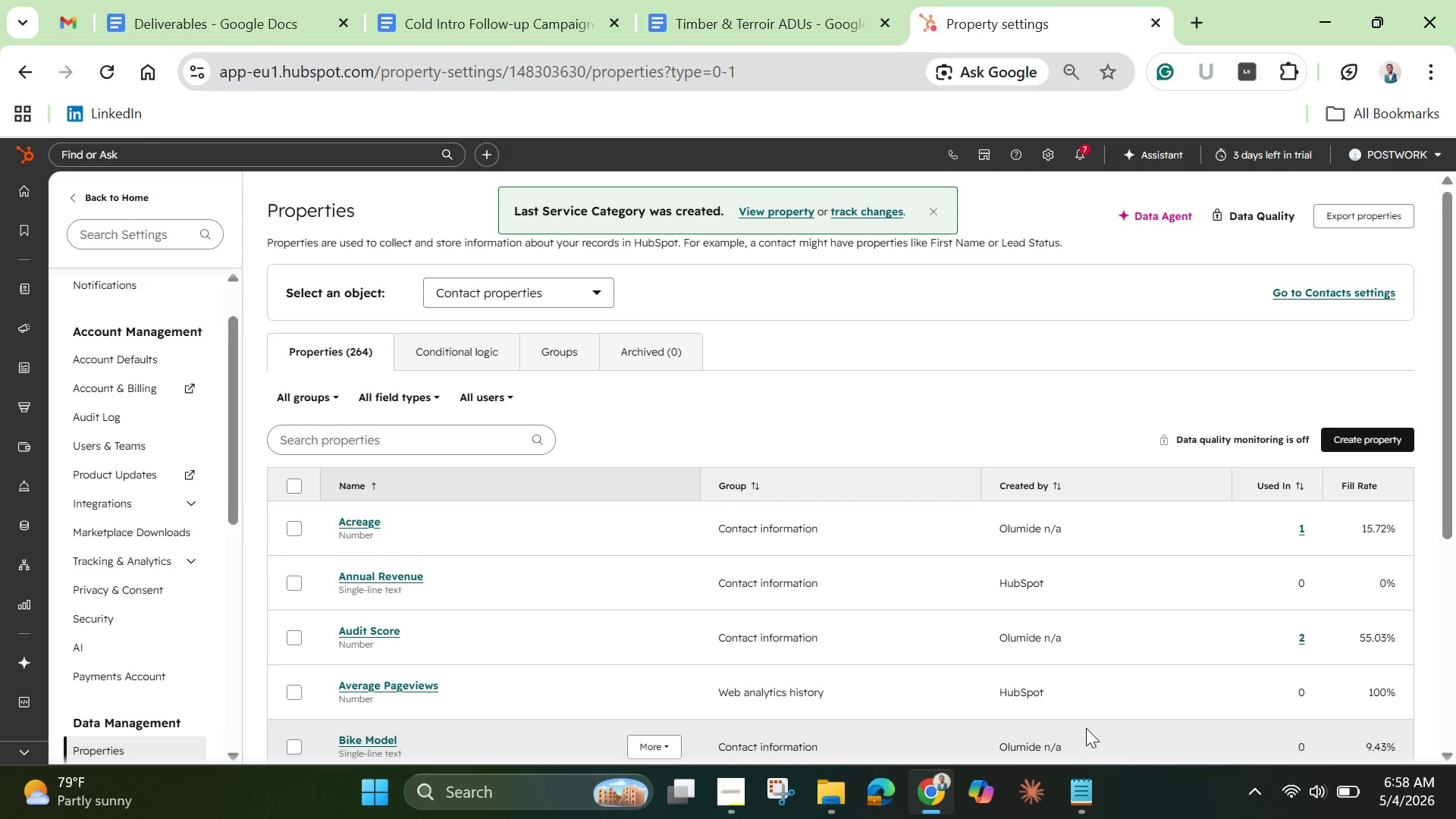 
wait(9.19)
 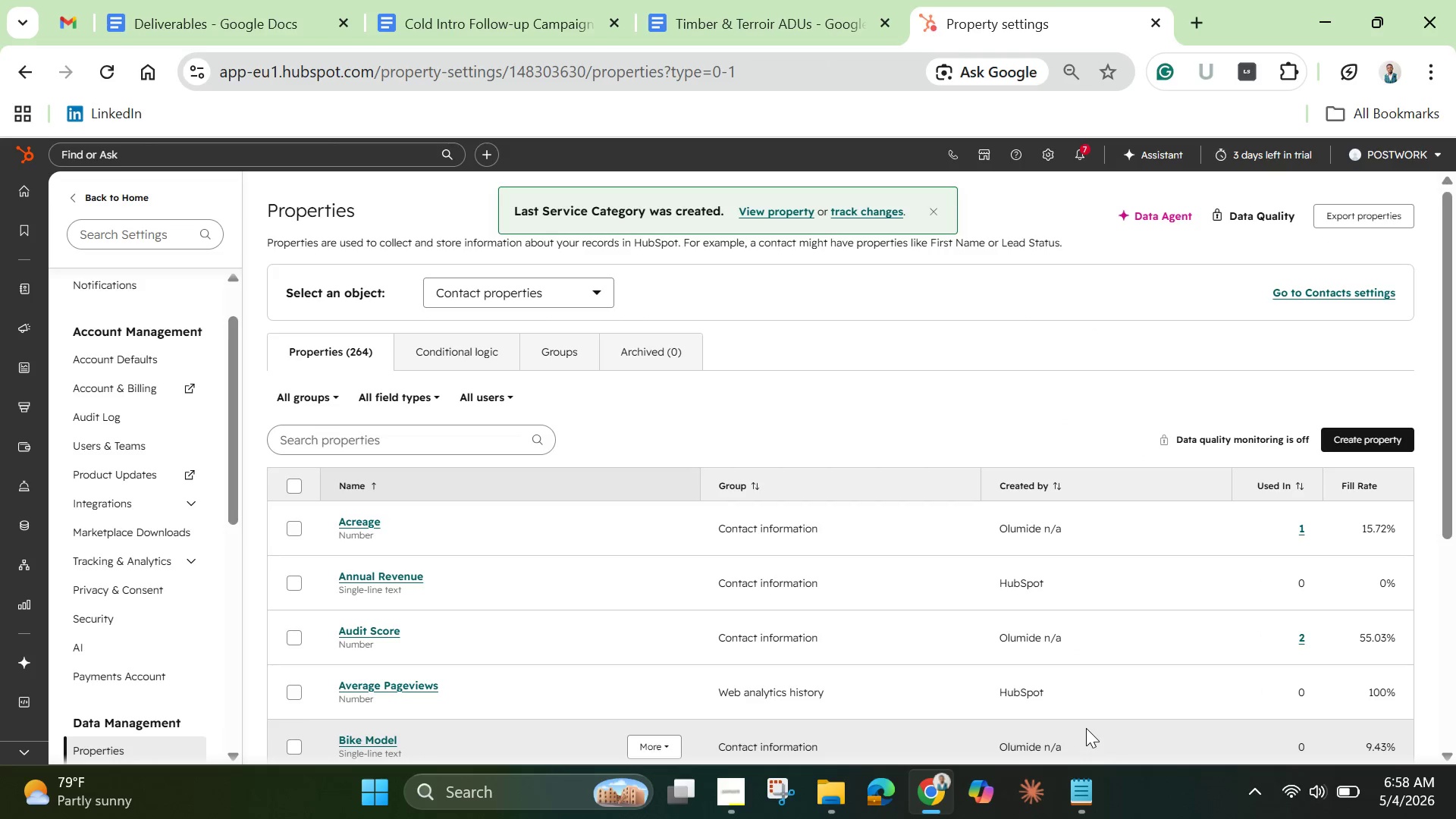 
left_click([1354, 431])
 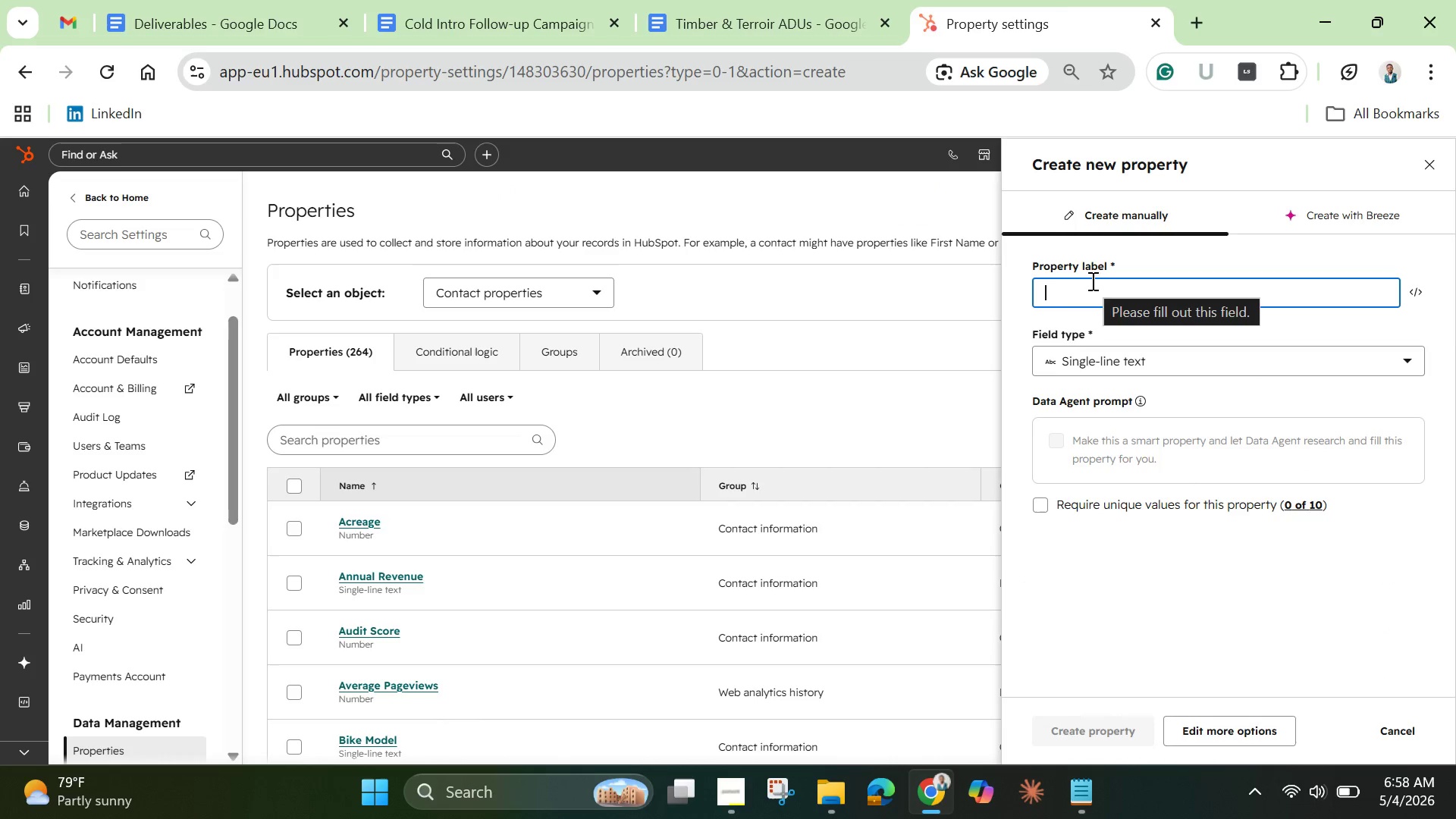 
wait(5.36)
 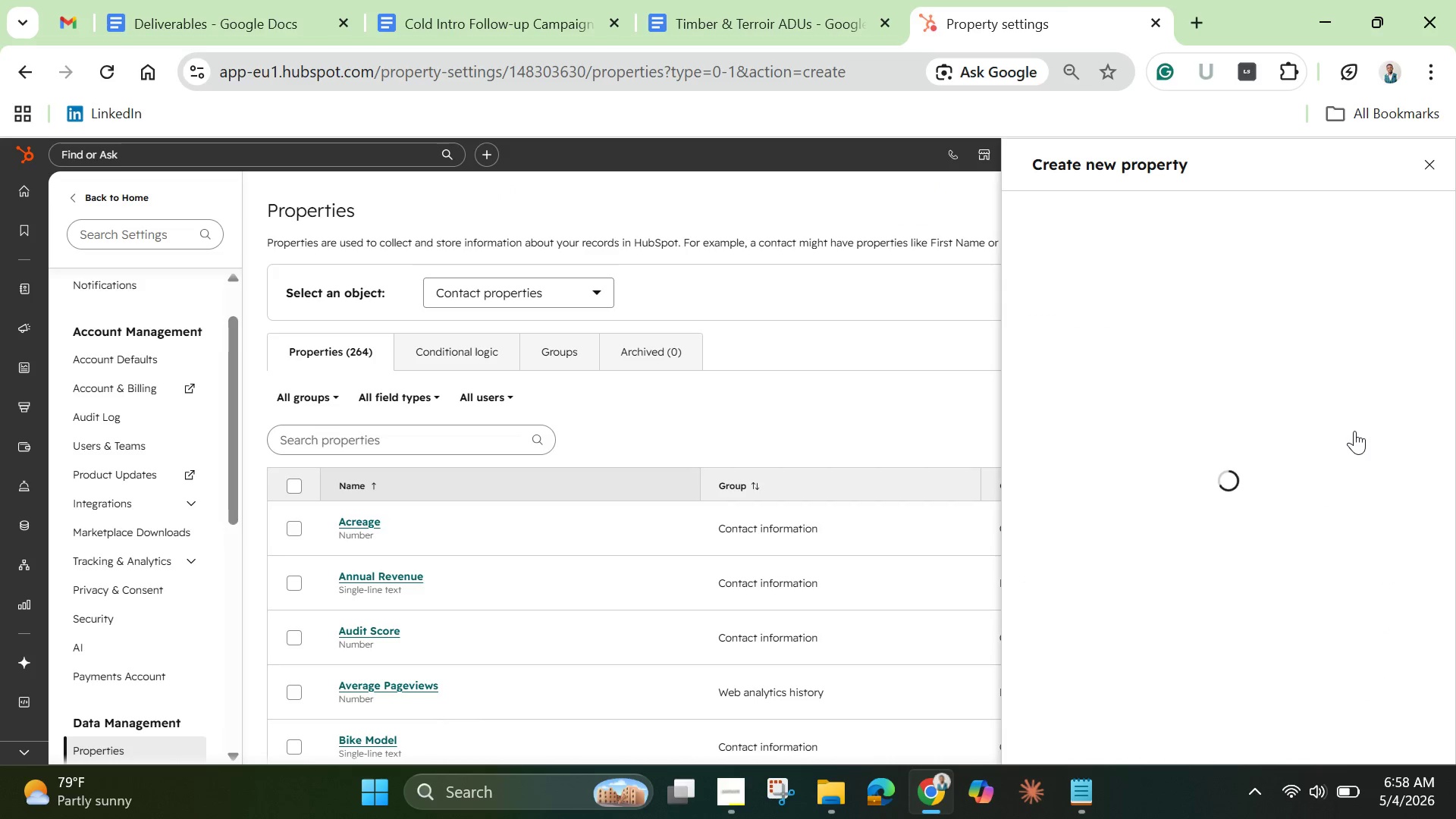 
hold_key(key=ShiftLeft, duration=1.52)
 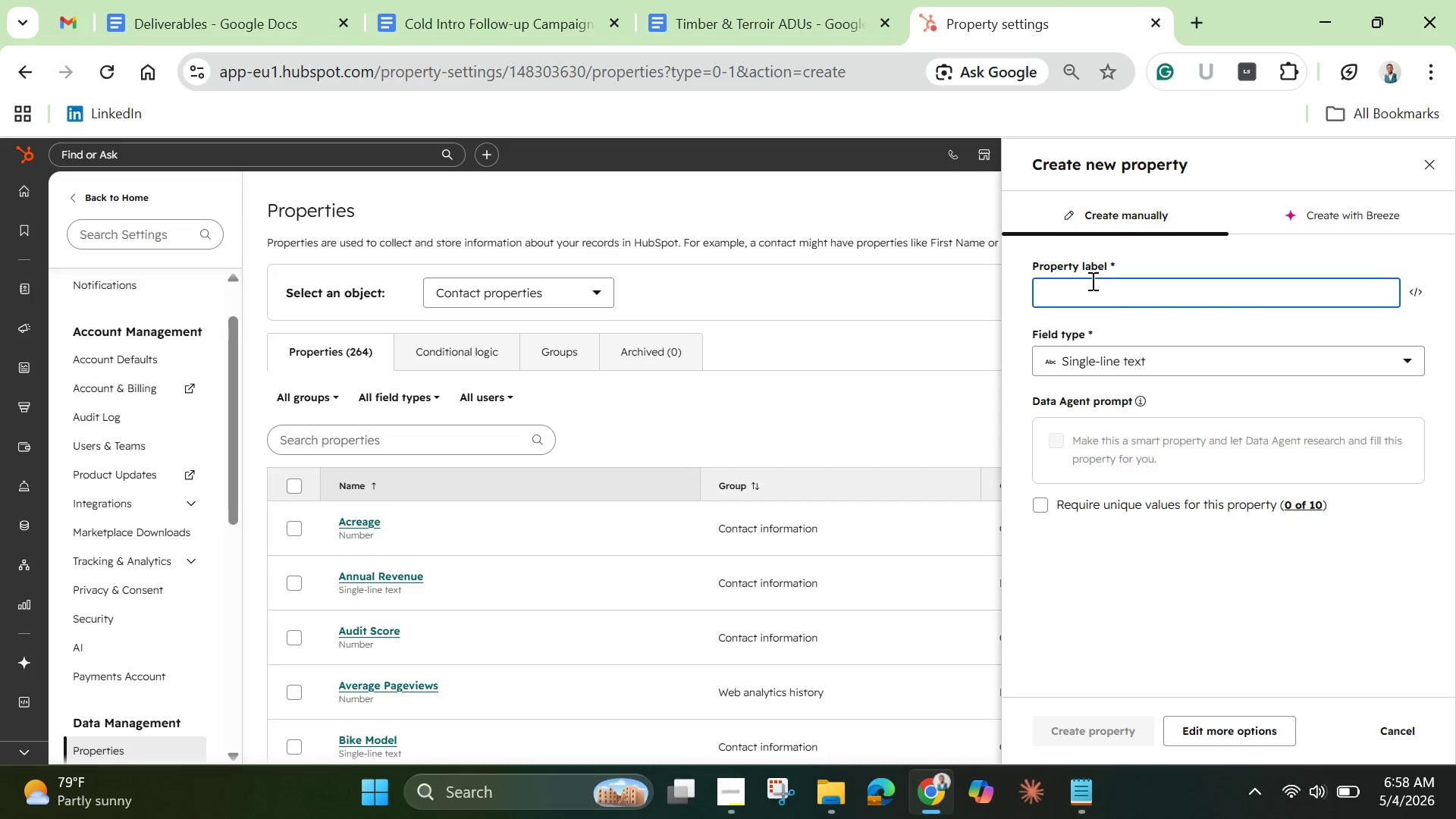 
type(Booking Status)
 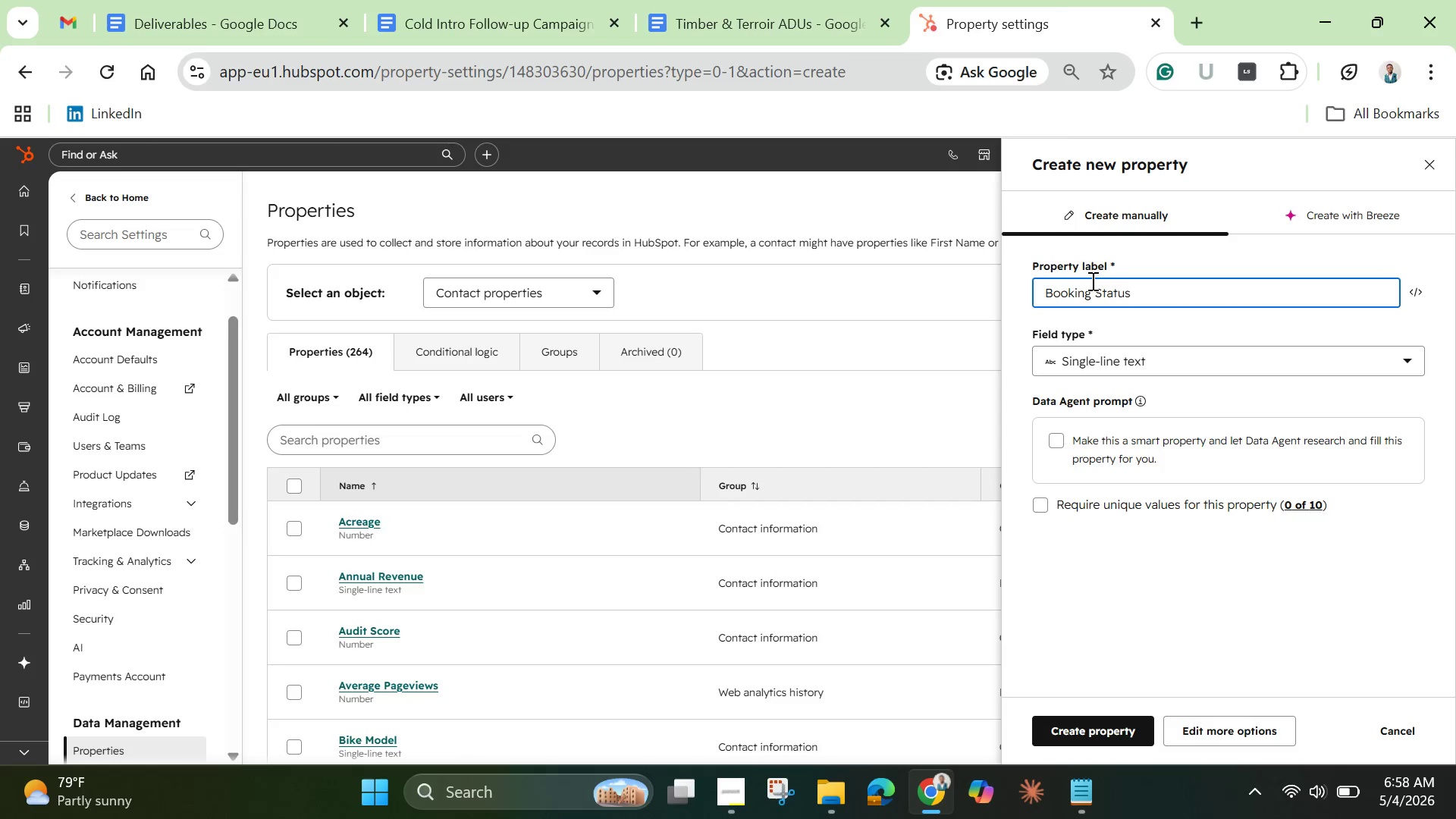 
left_click([1126, 361])
 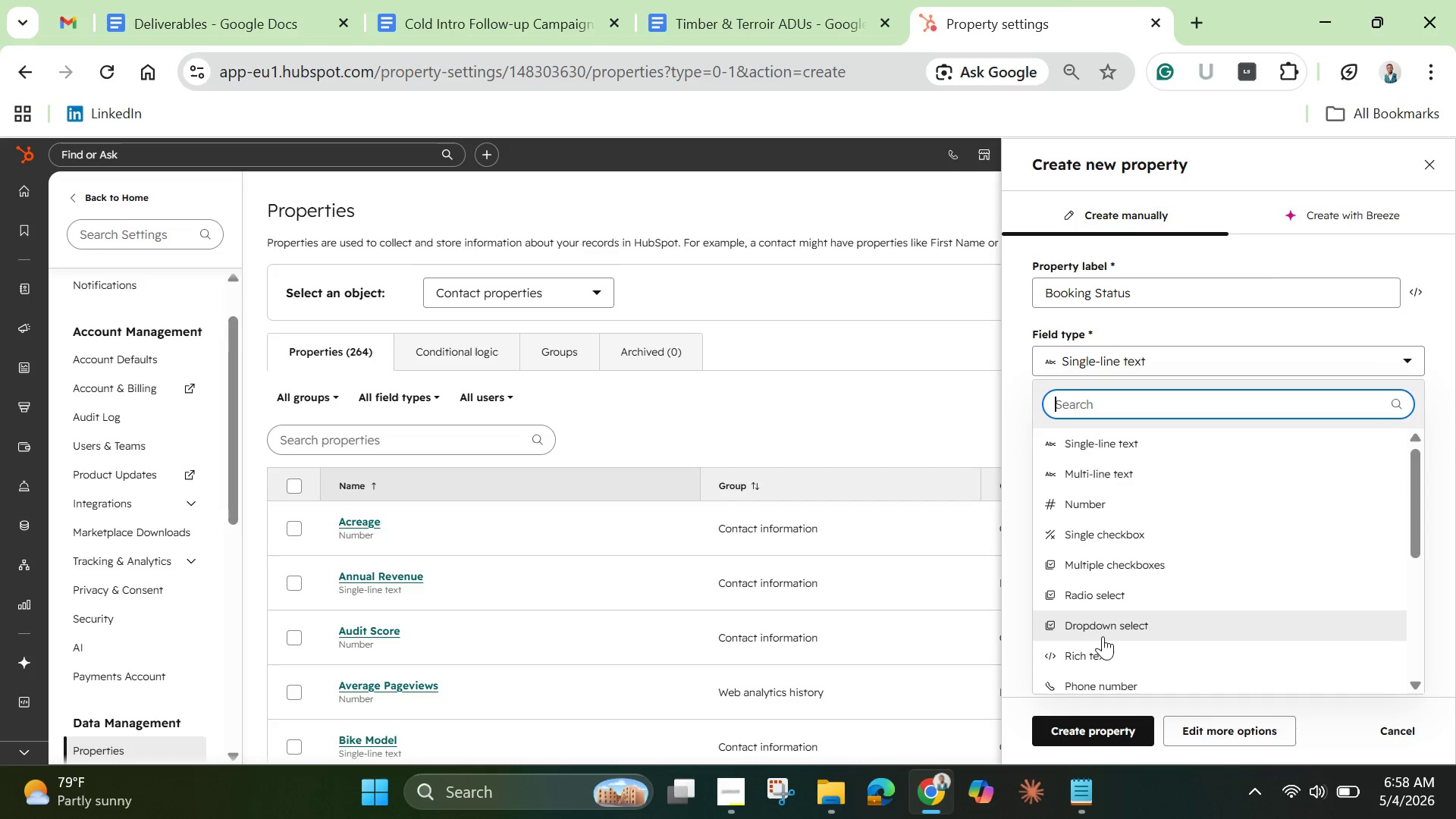 
left_click([1098, 621])
 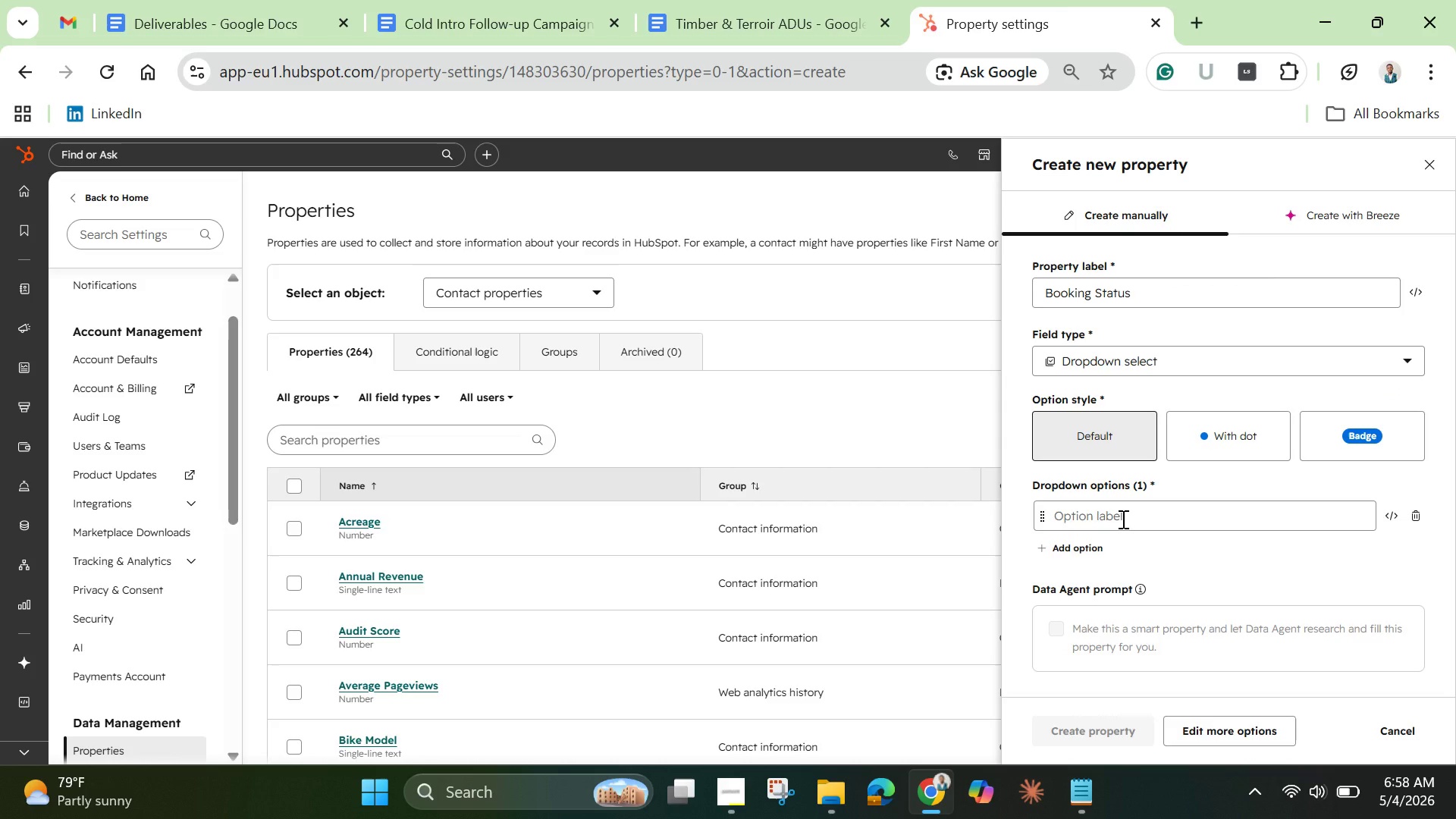 
left_click([1122, 519])
 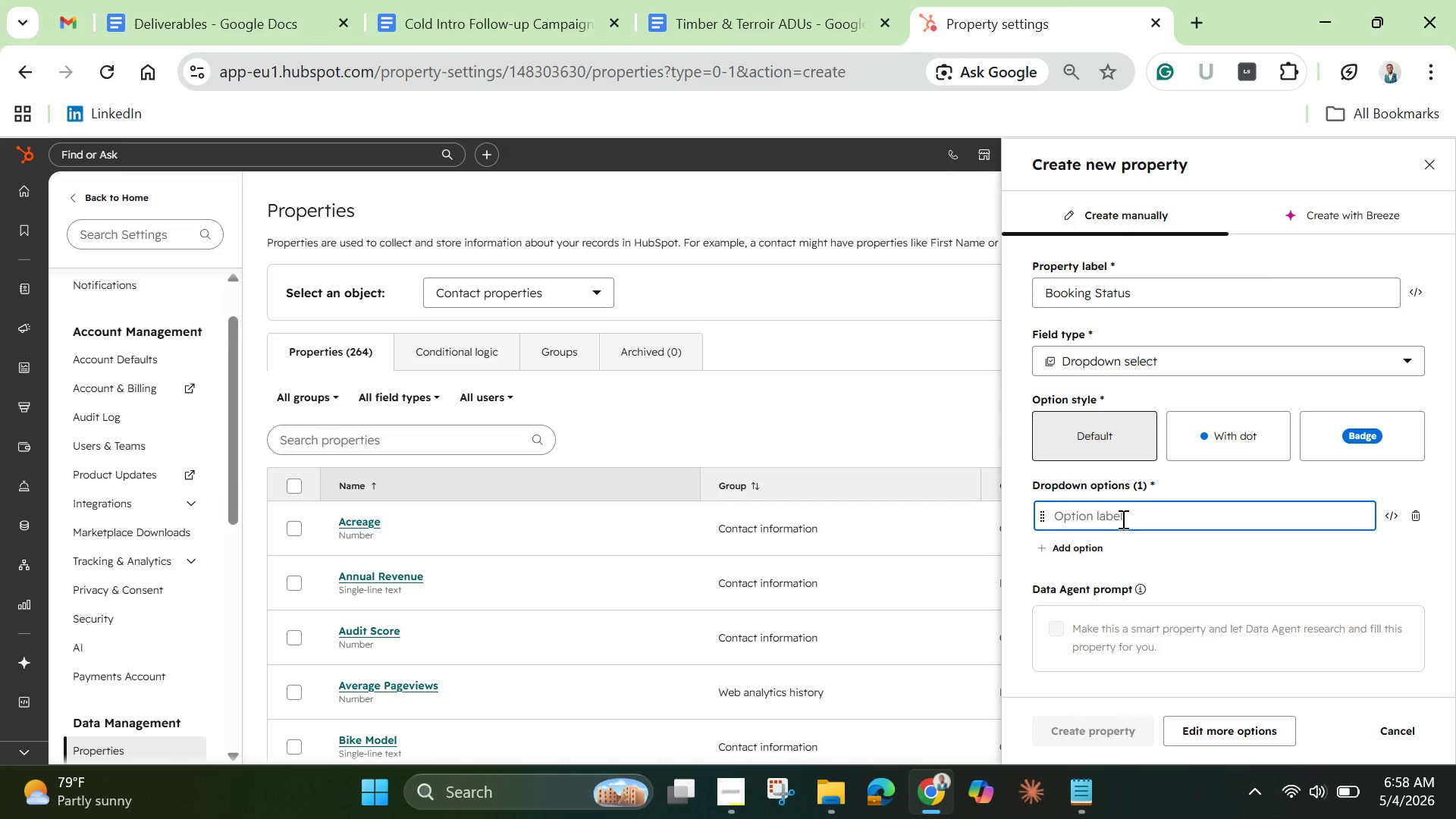 
type(Completed)
 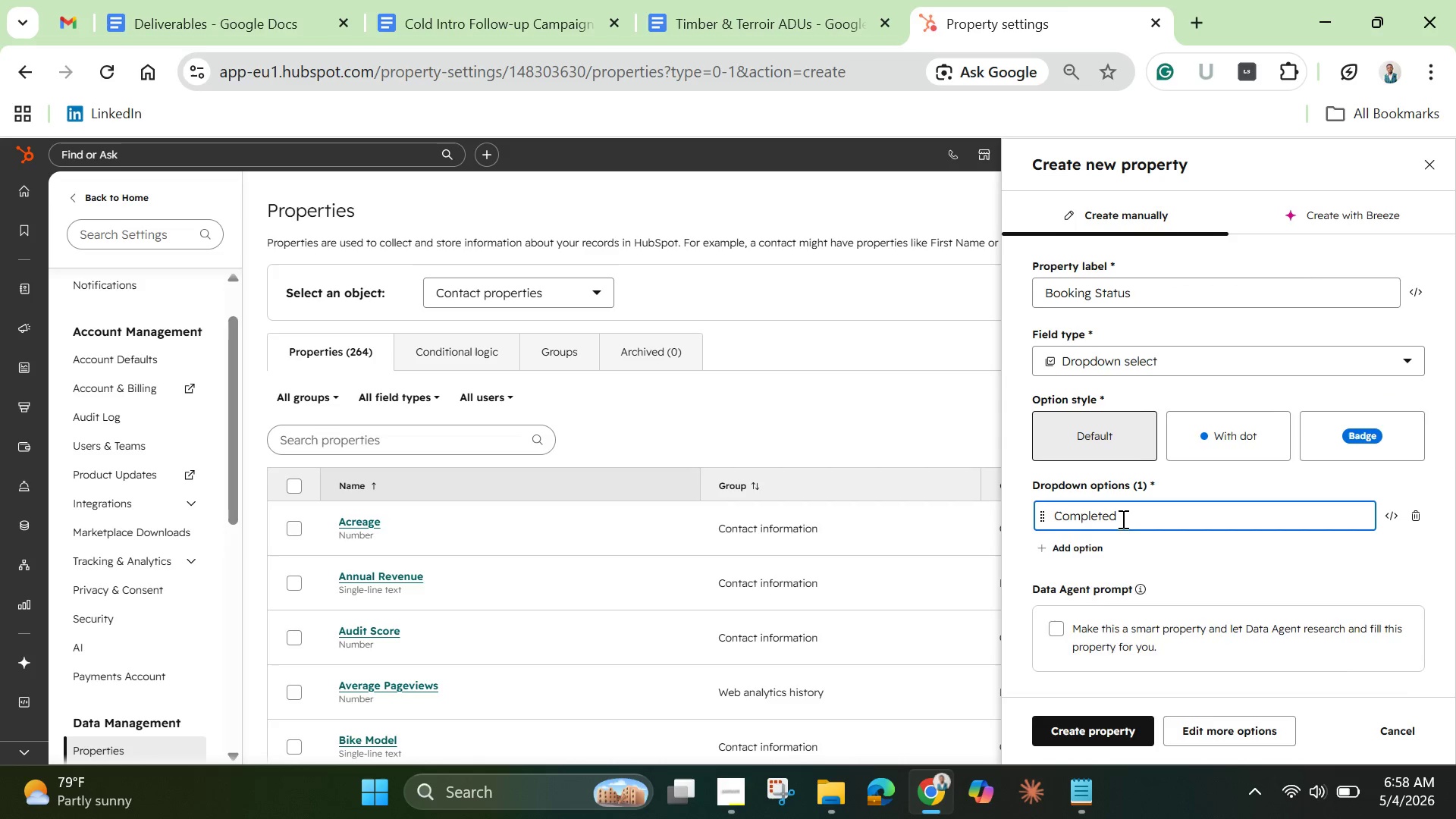 
key(Enter)
 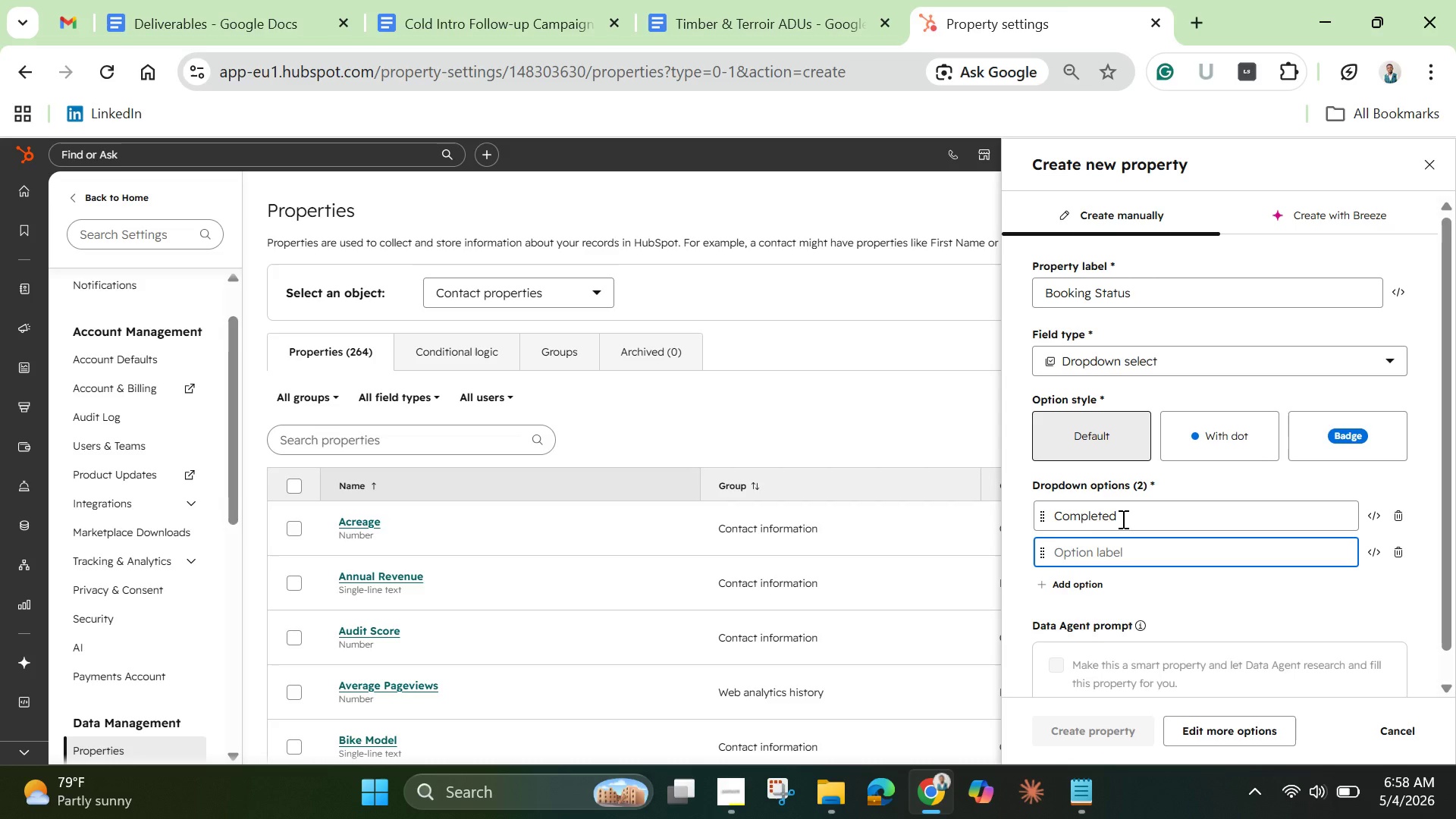 
type(Scheduled)
 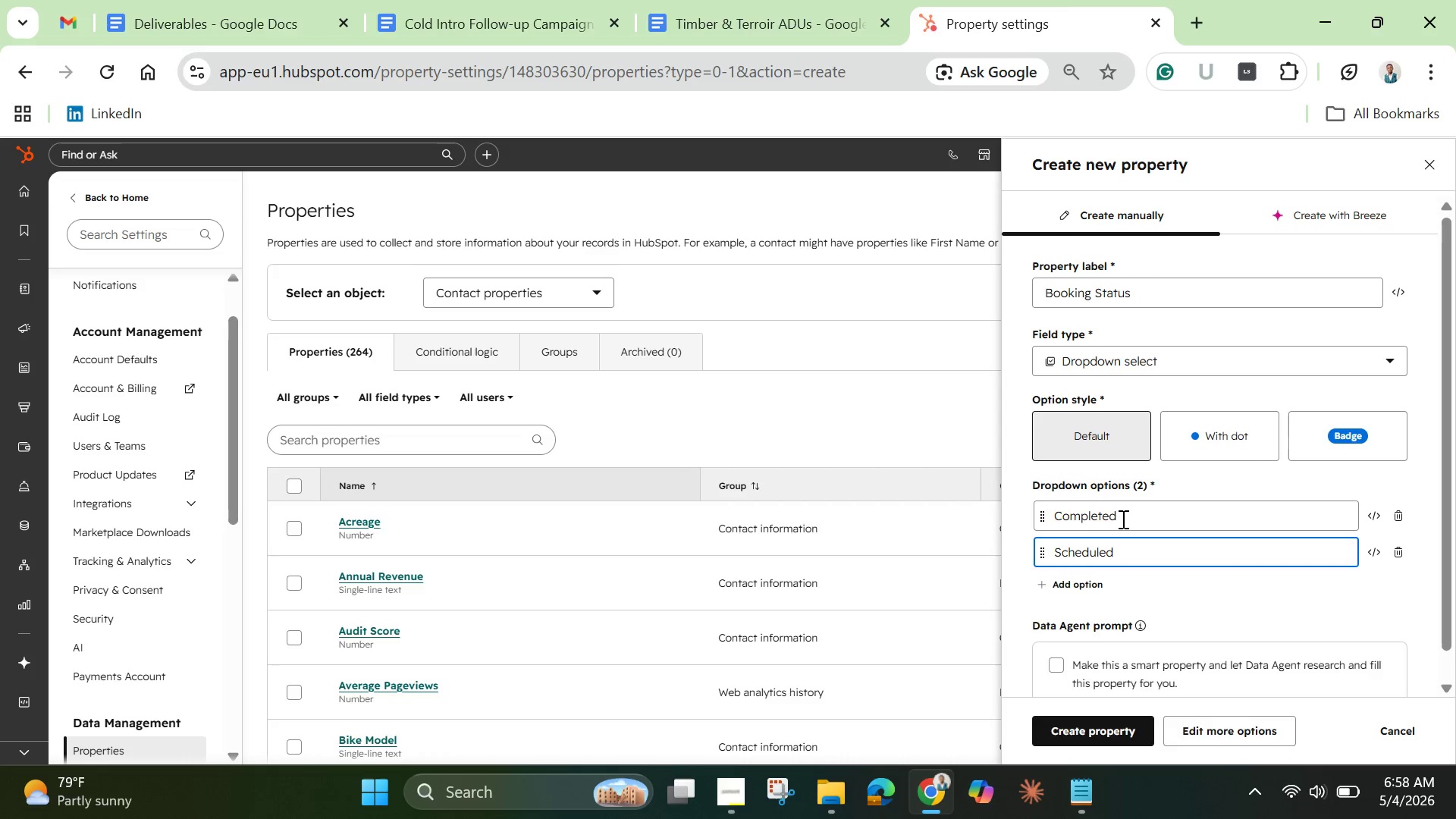 
key(Enter)
 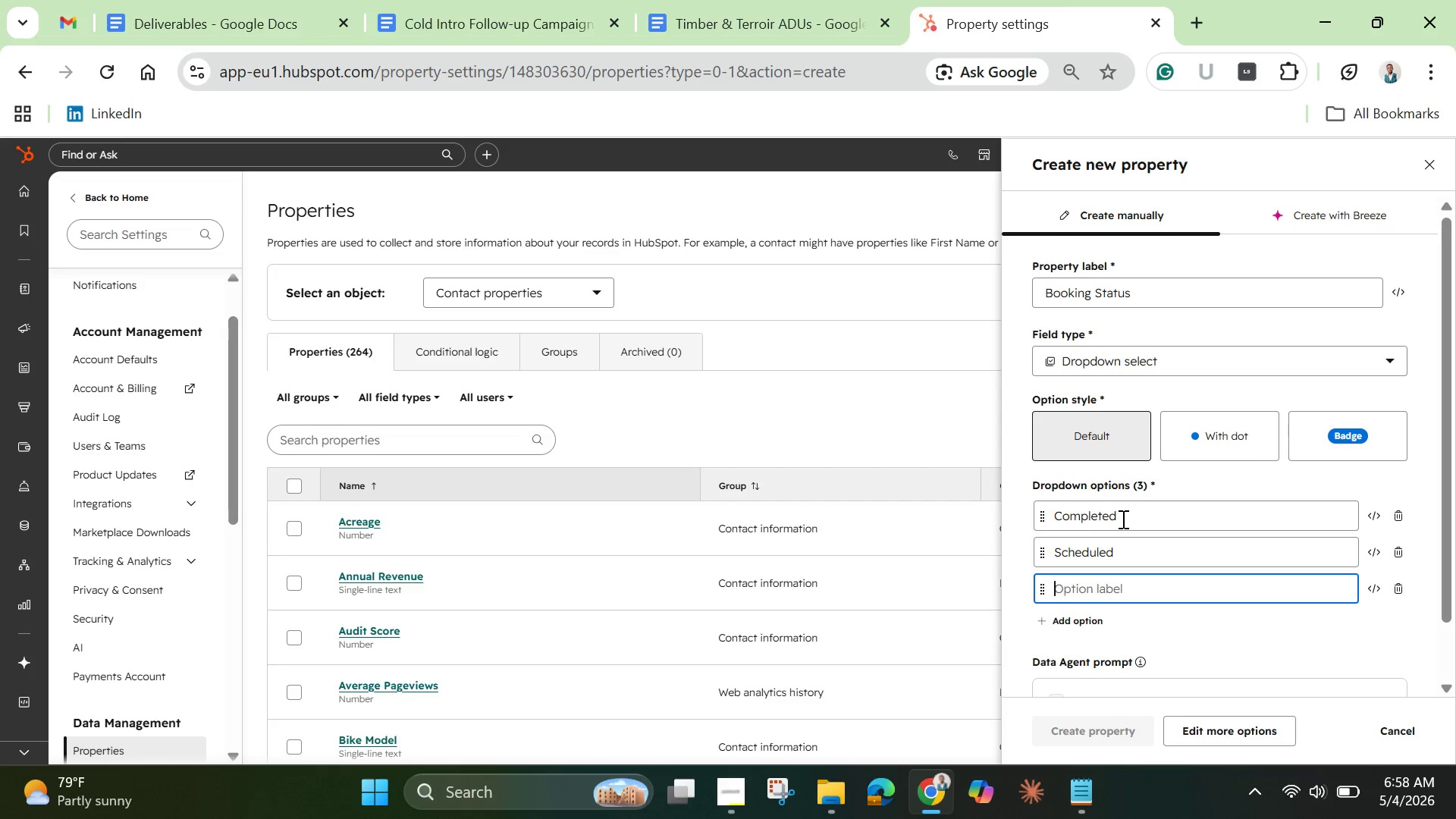 
type(No-show)
 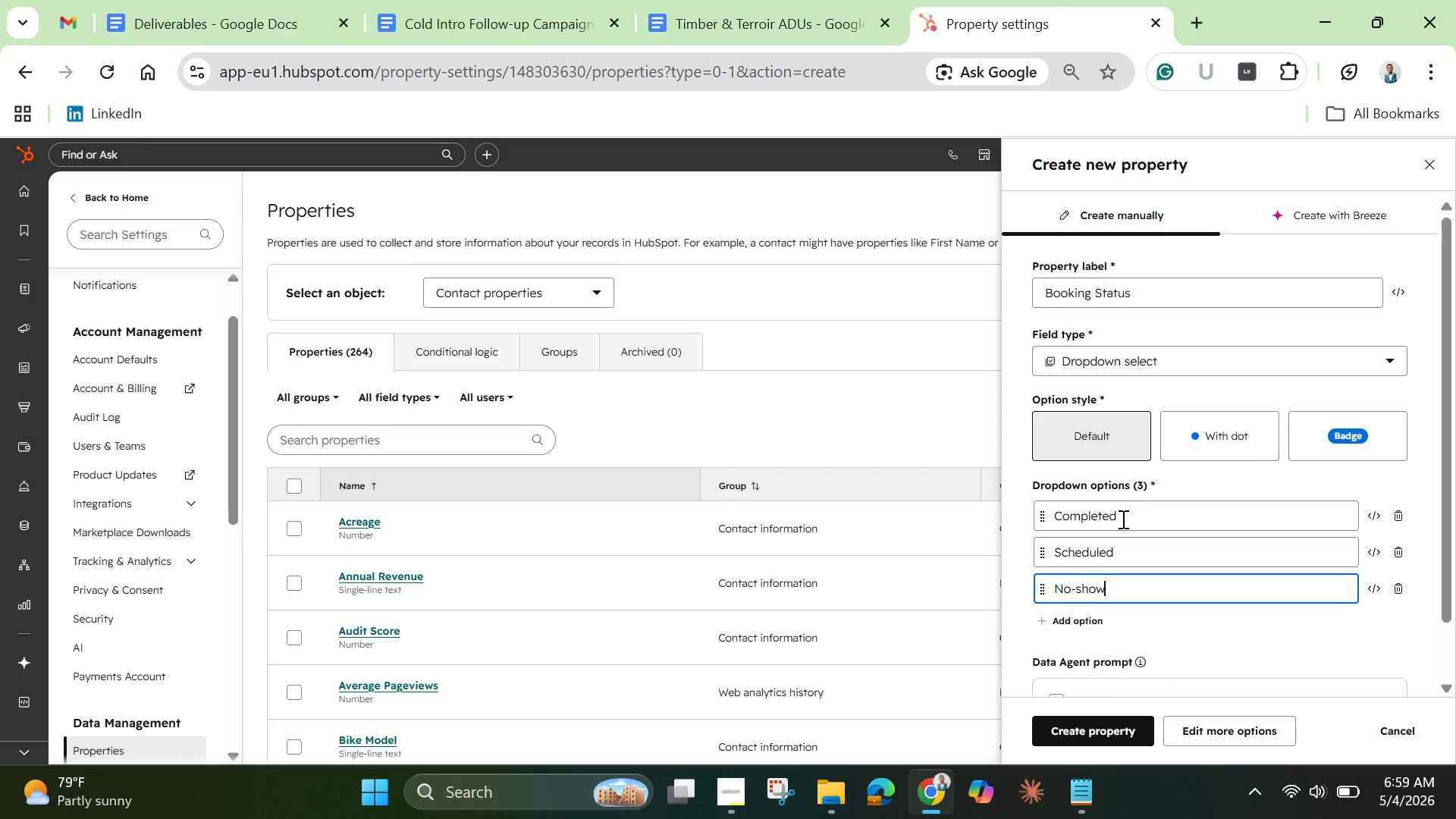 
key(Enter)
 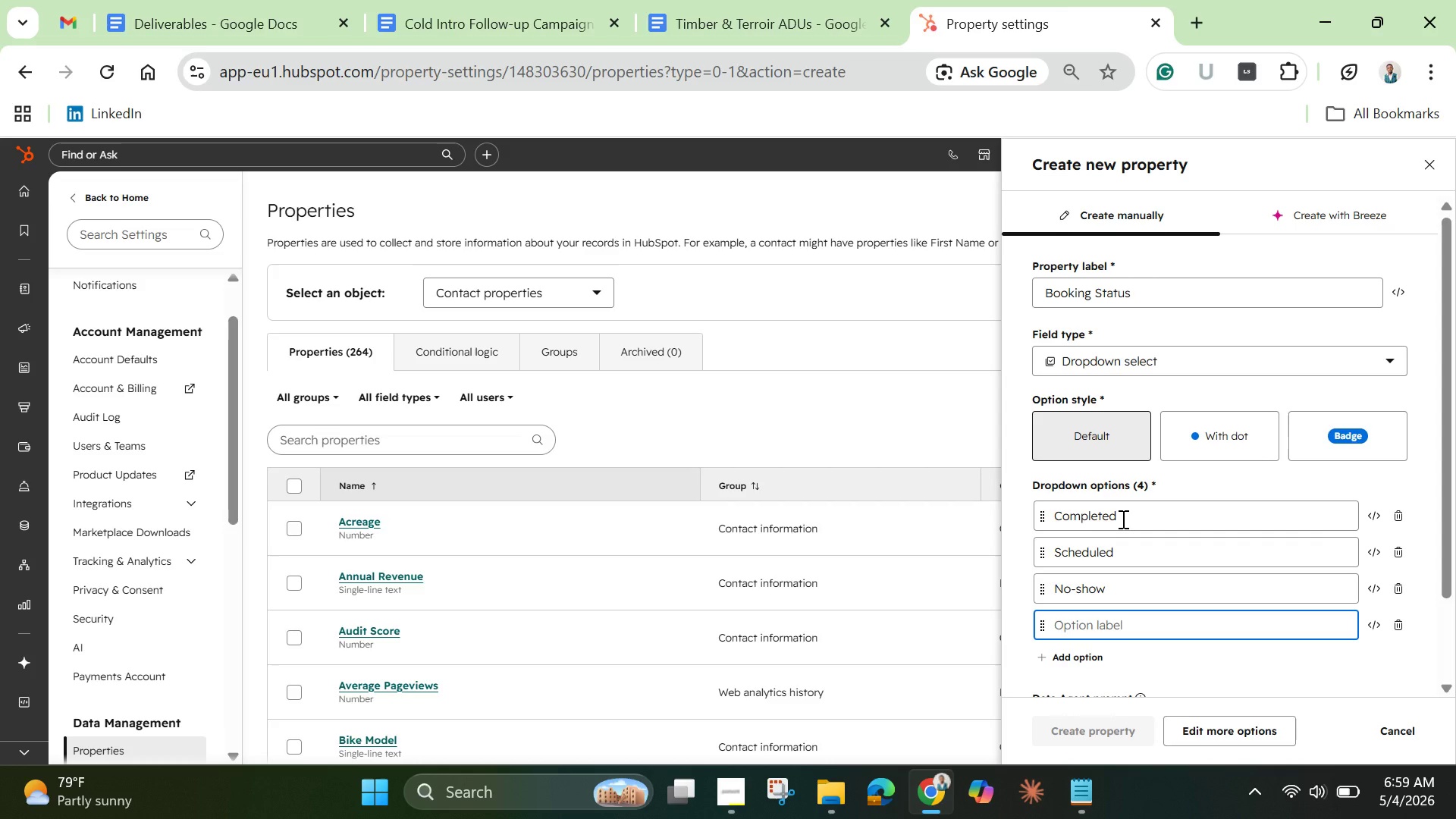 
hold_key(key=ShiftLeft, duration=1.5)
 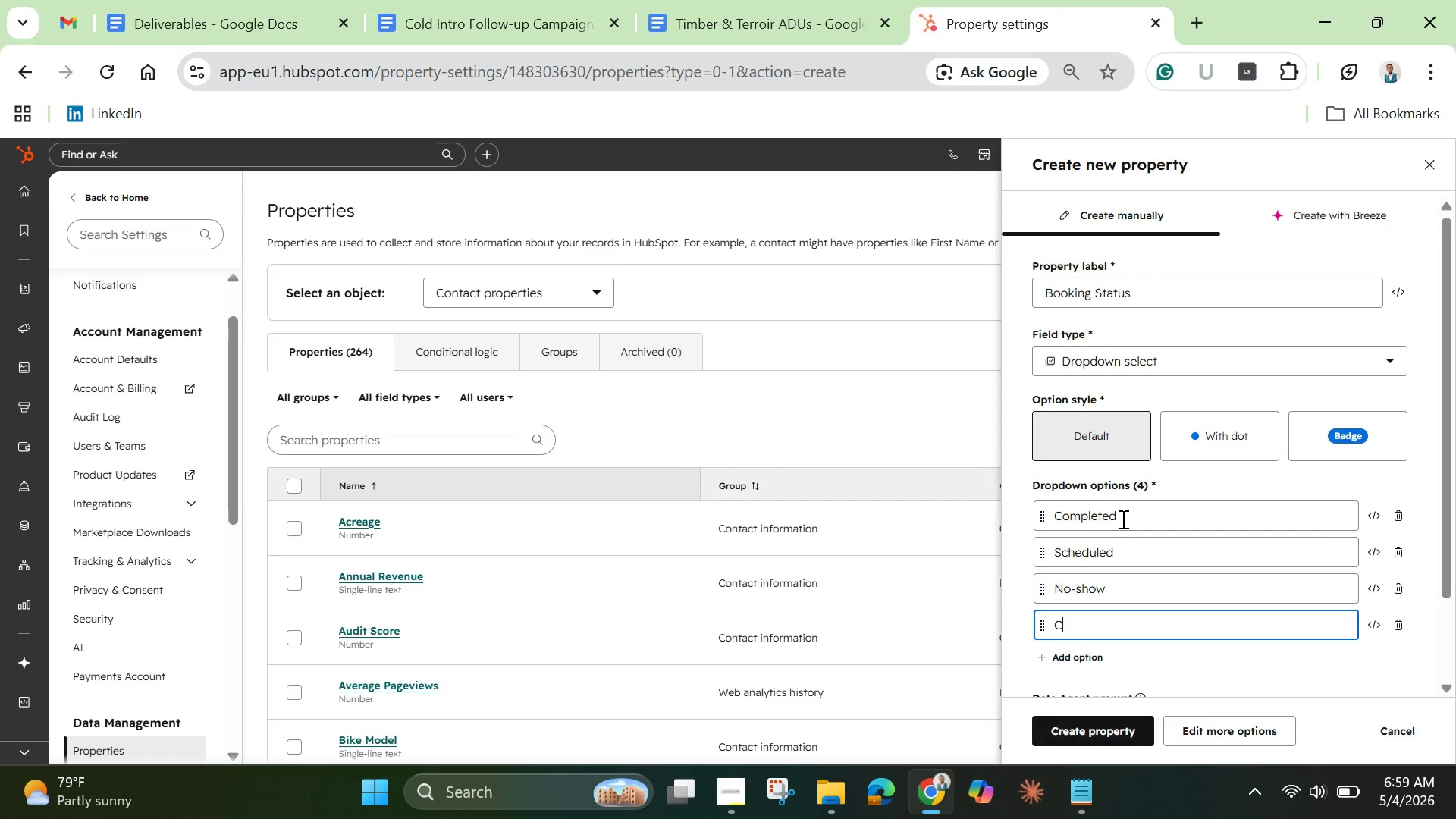 
type(Cancelled)
 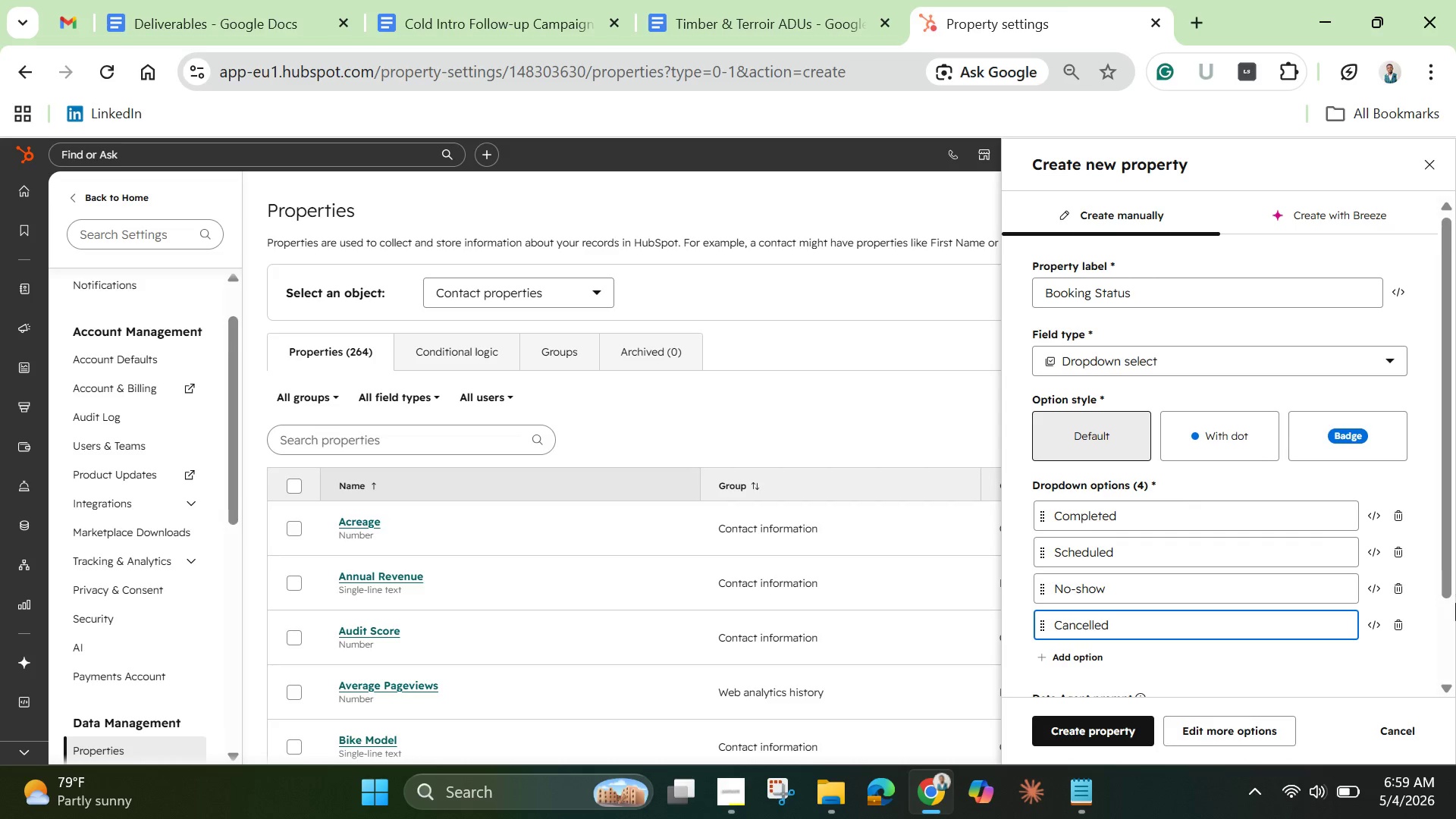 
left_click([1423, 643])
 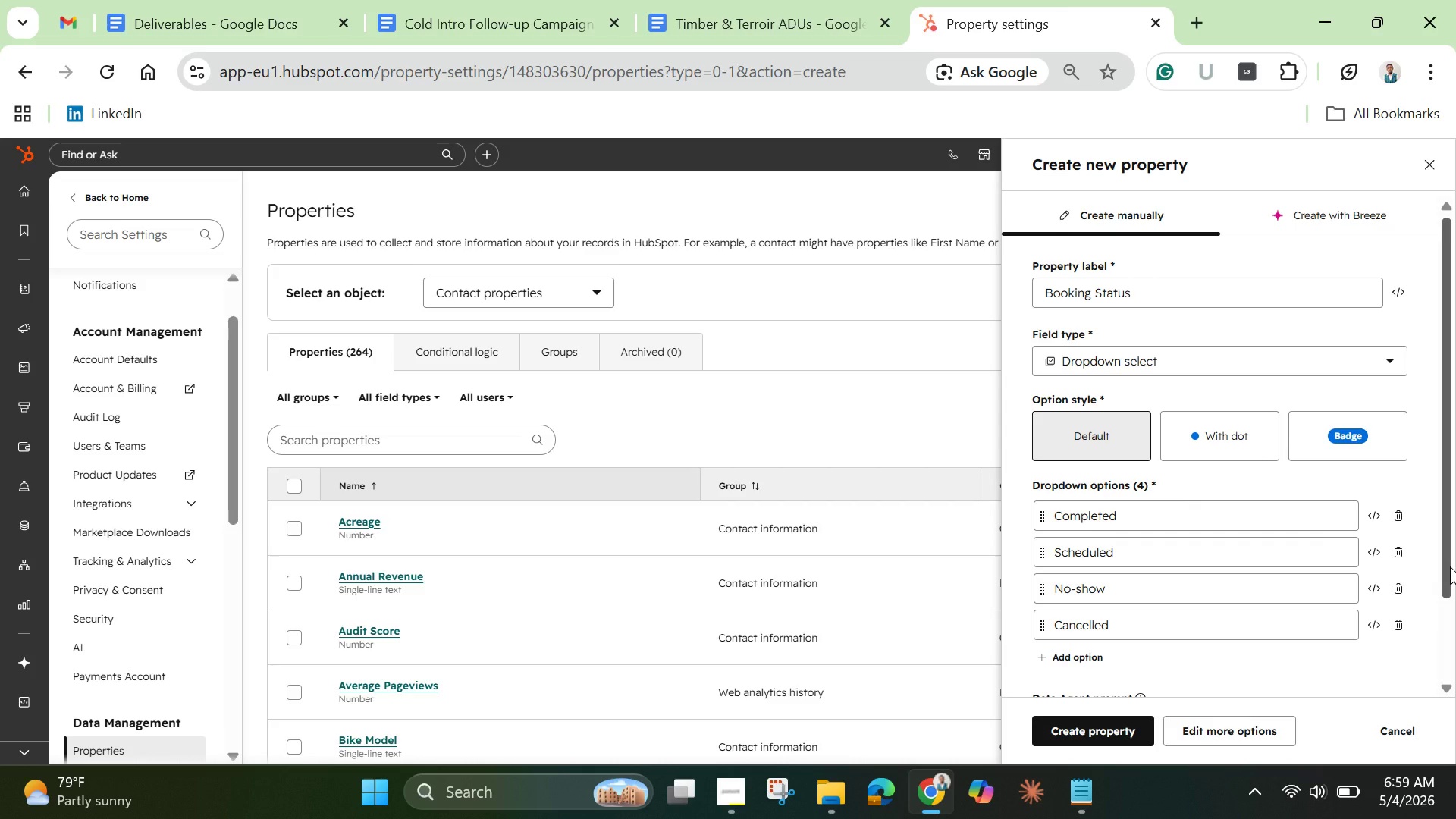 
left_click_drag(start_coordinate=[1450, 566], to_coordinate=[1455, 711])
 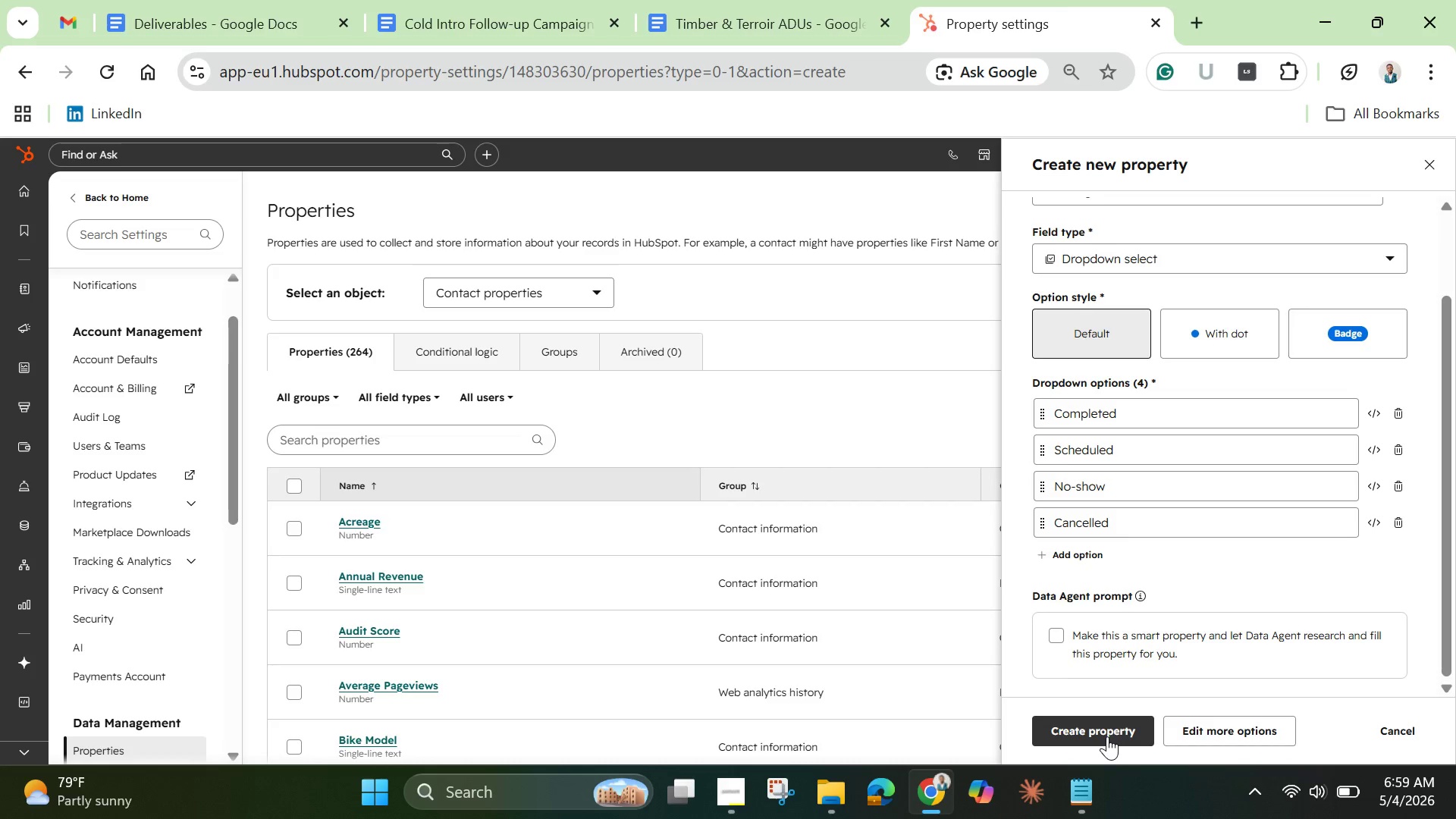 
left_click([1107, 736])
 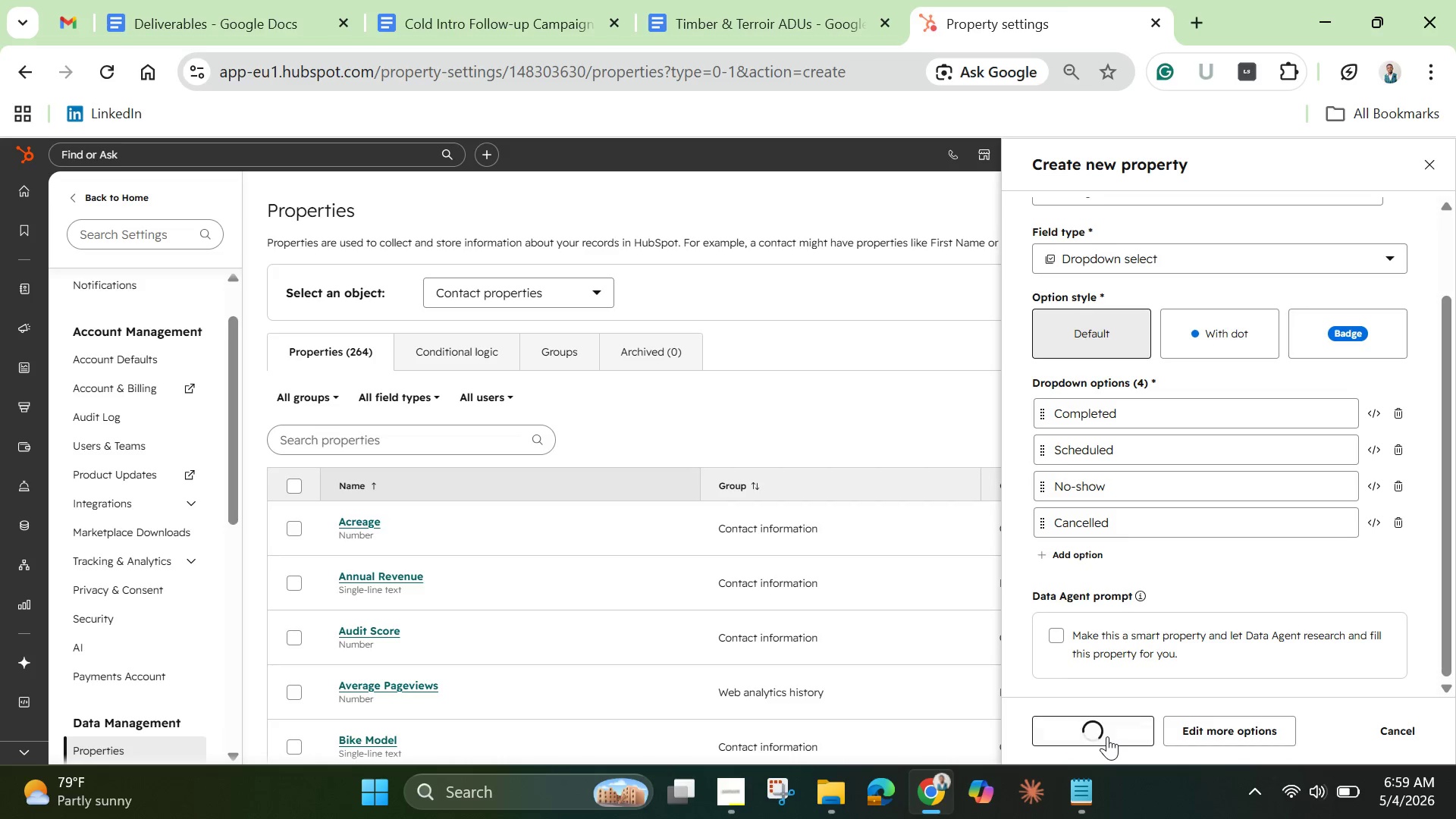 
left_click([1107, 736])
 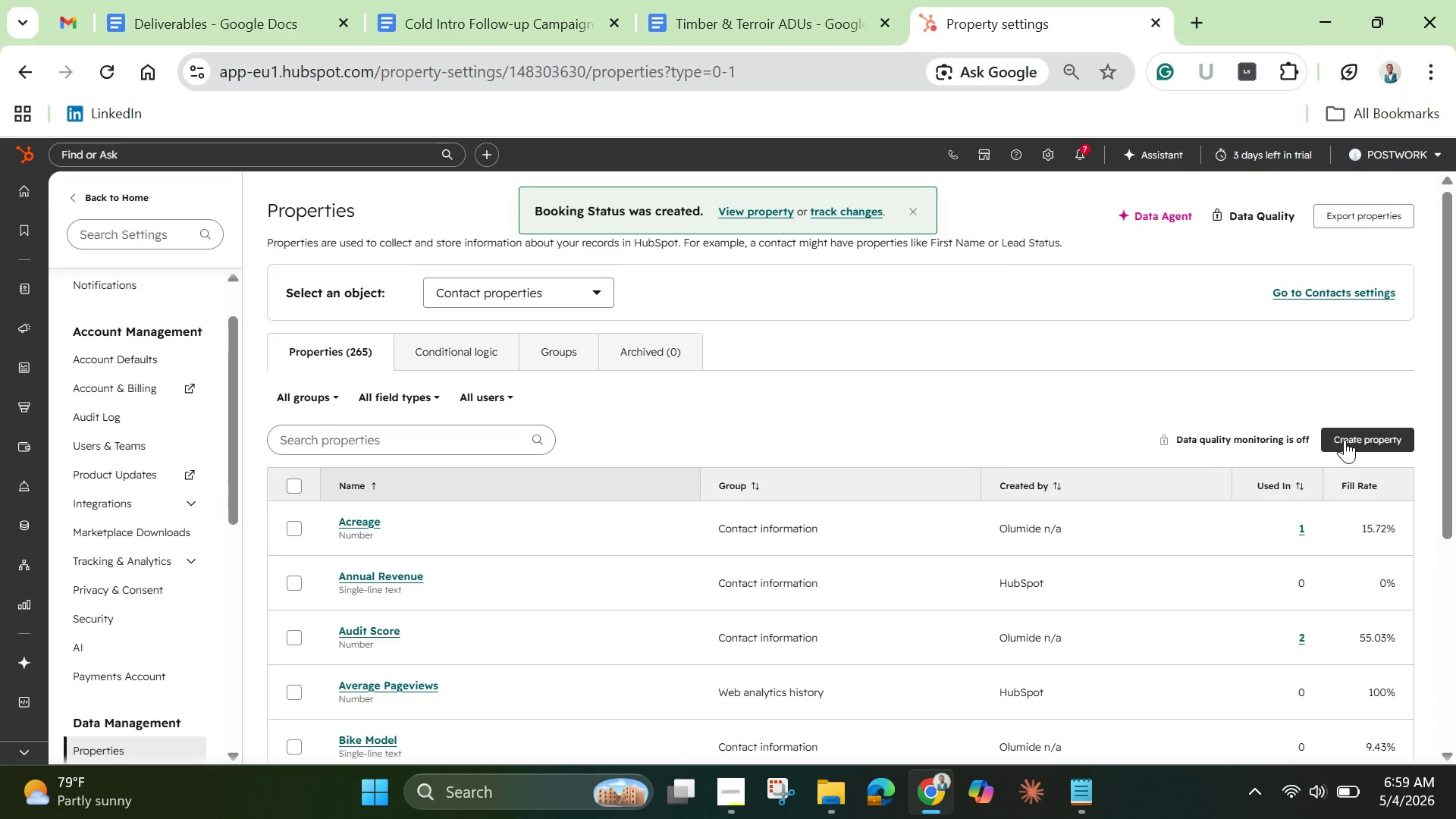 
left_click([1348, 438])
 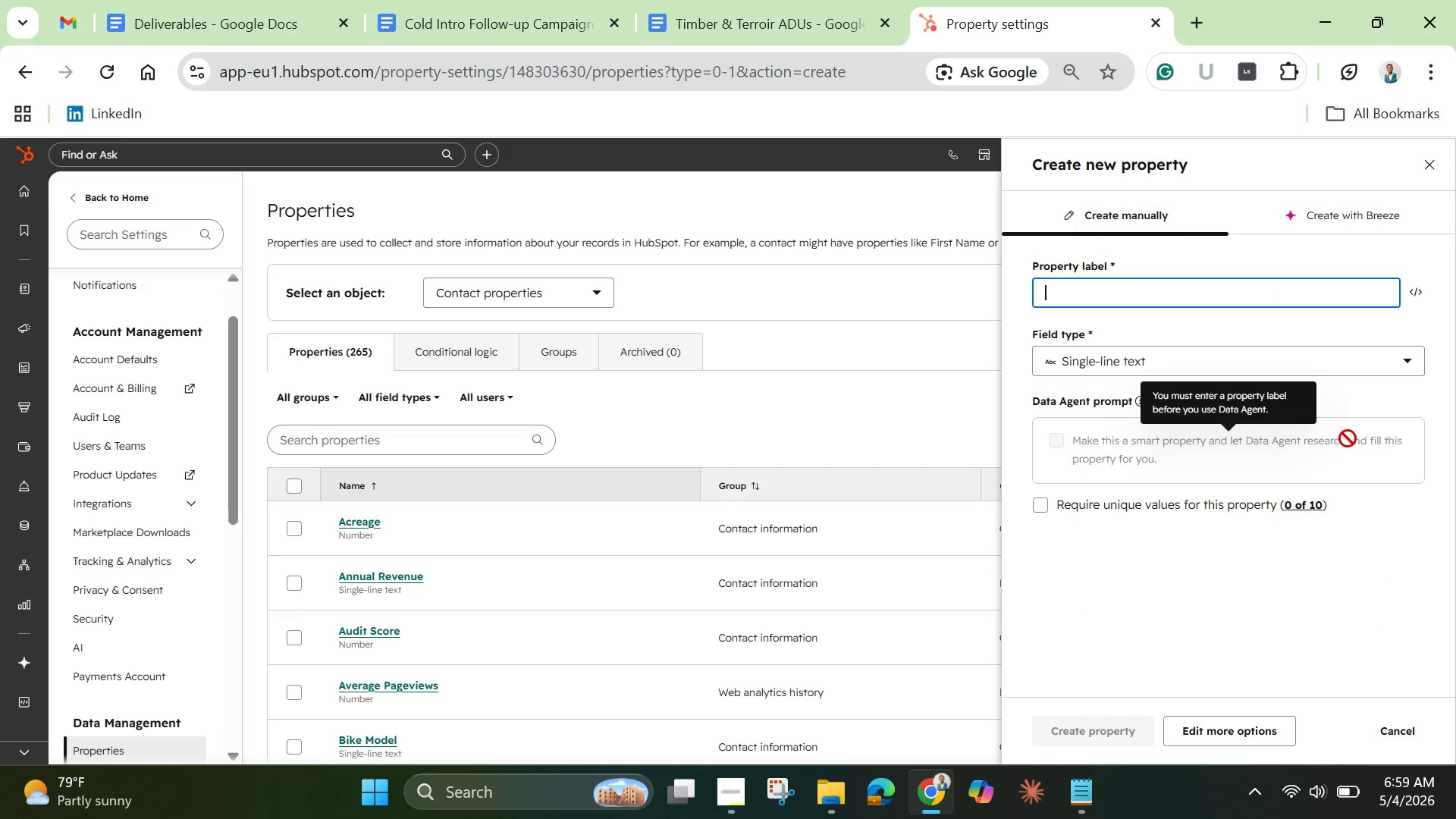 
type(Clinet )
key(Backspace)
key(Backspace)
key(Backspace)
key(Backspace)
type(ent Active )
key(Backspace)
key(Backspace)
type(ity Status)
 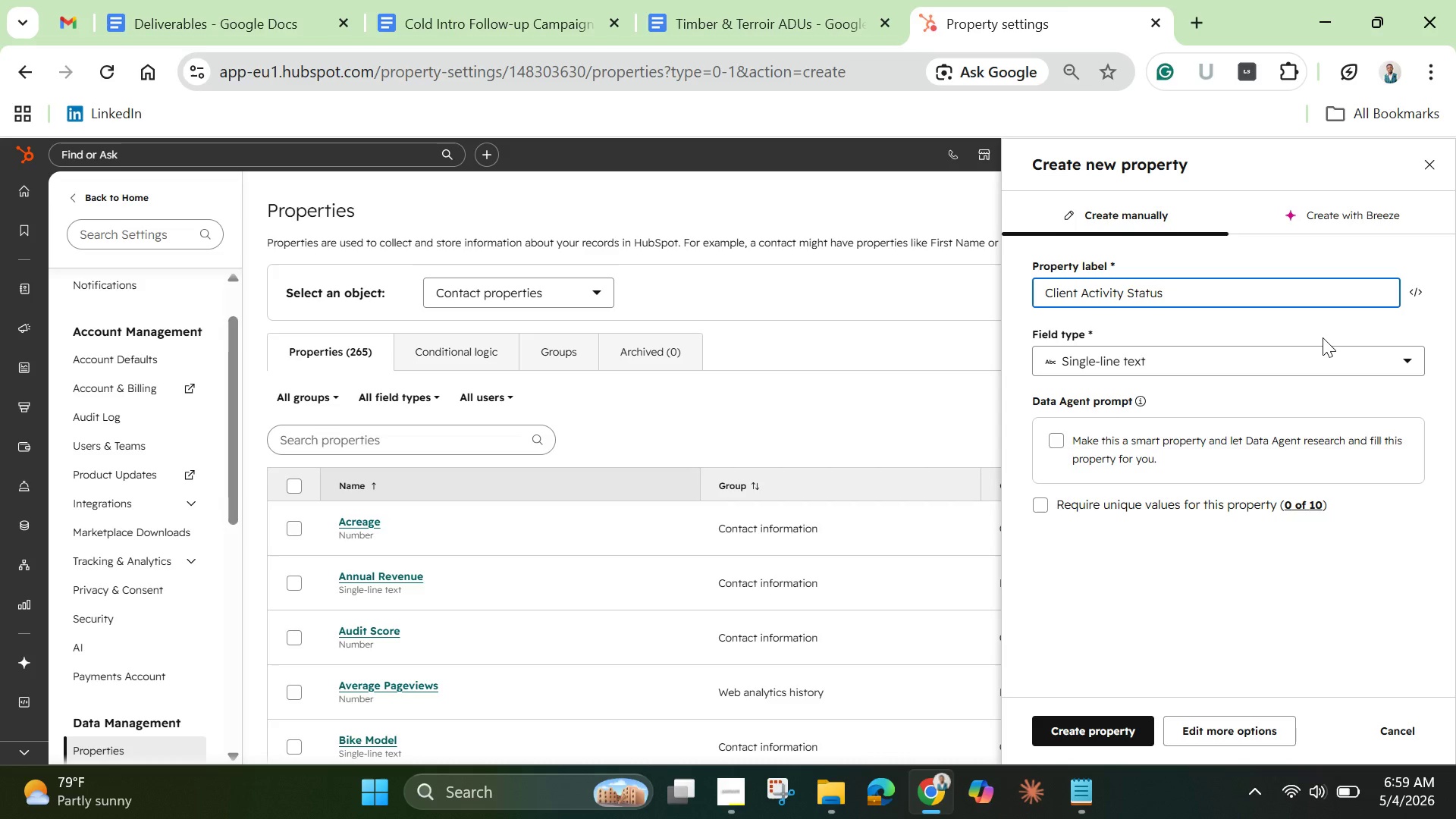 
left_click([1136, 353])
 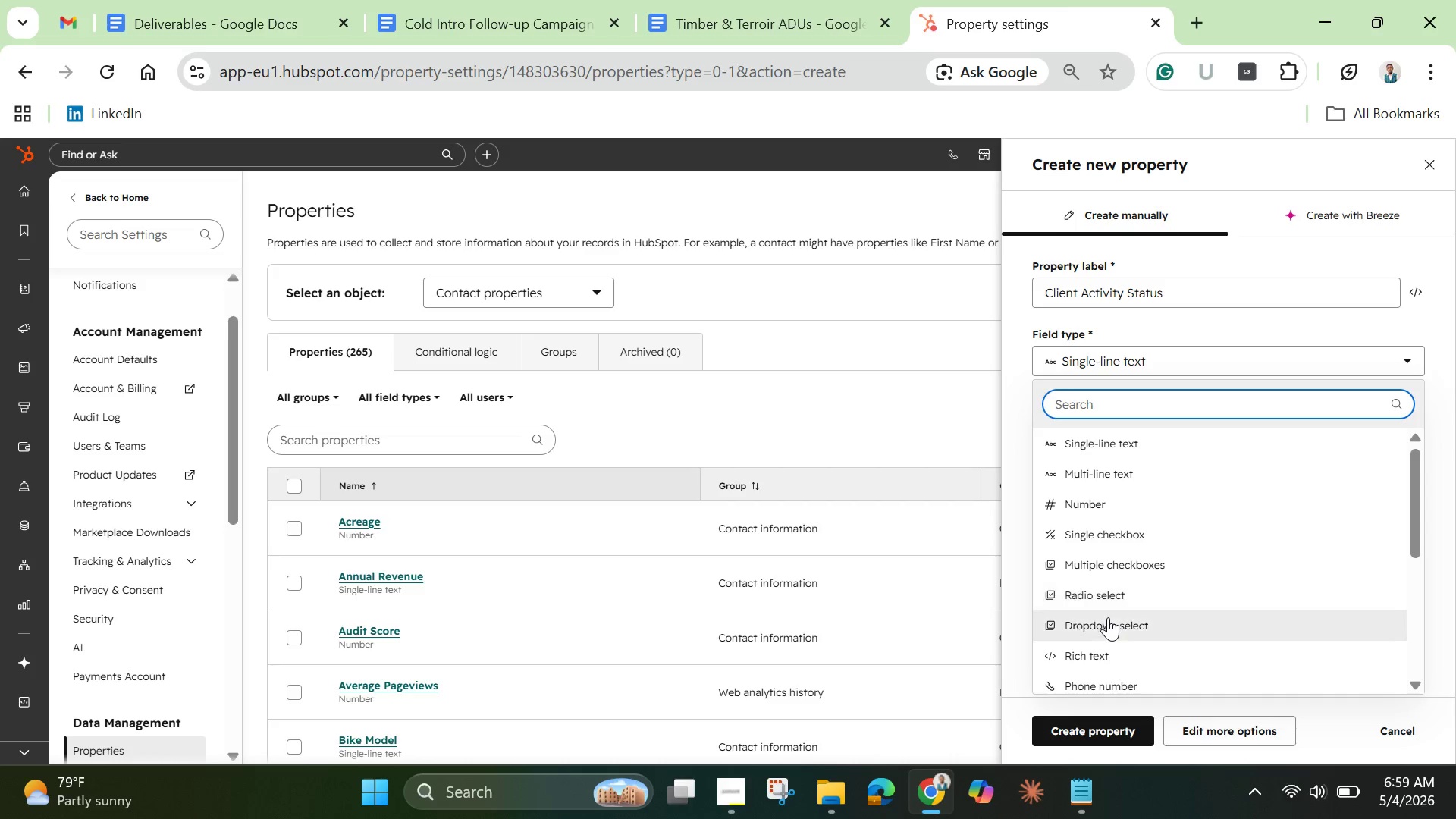 
left_click([1109, 624])
 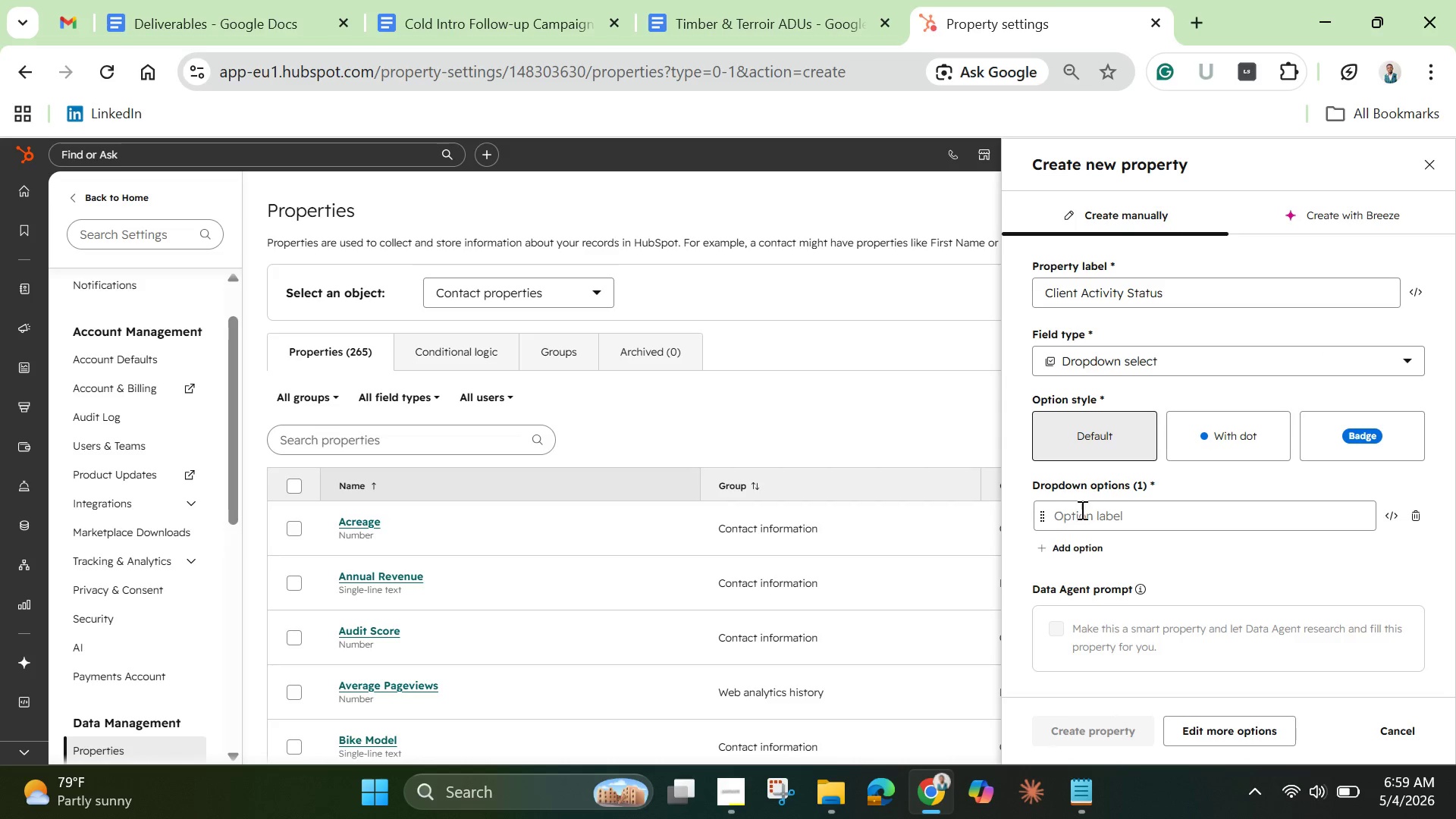 
left_click([1081, 510])
 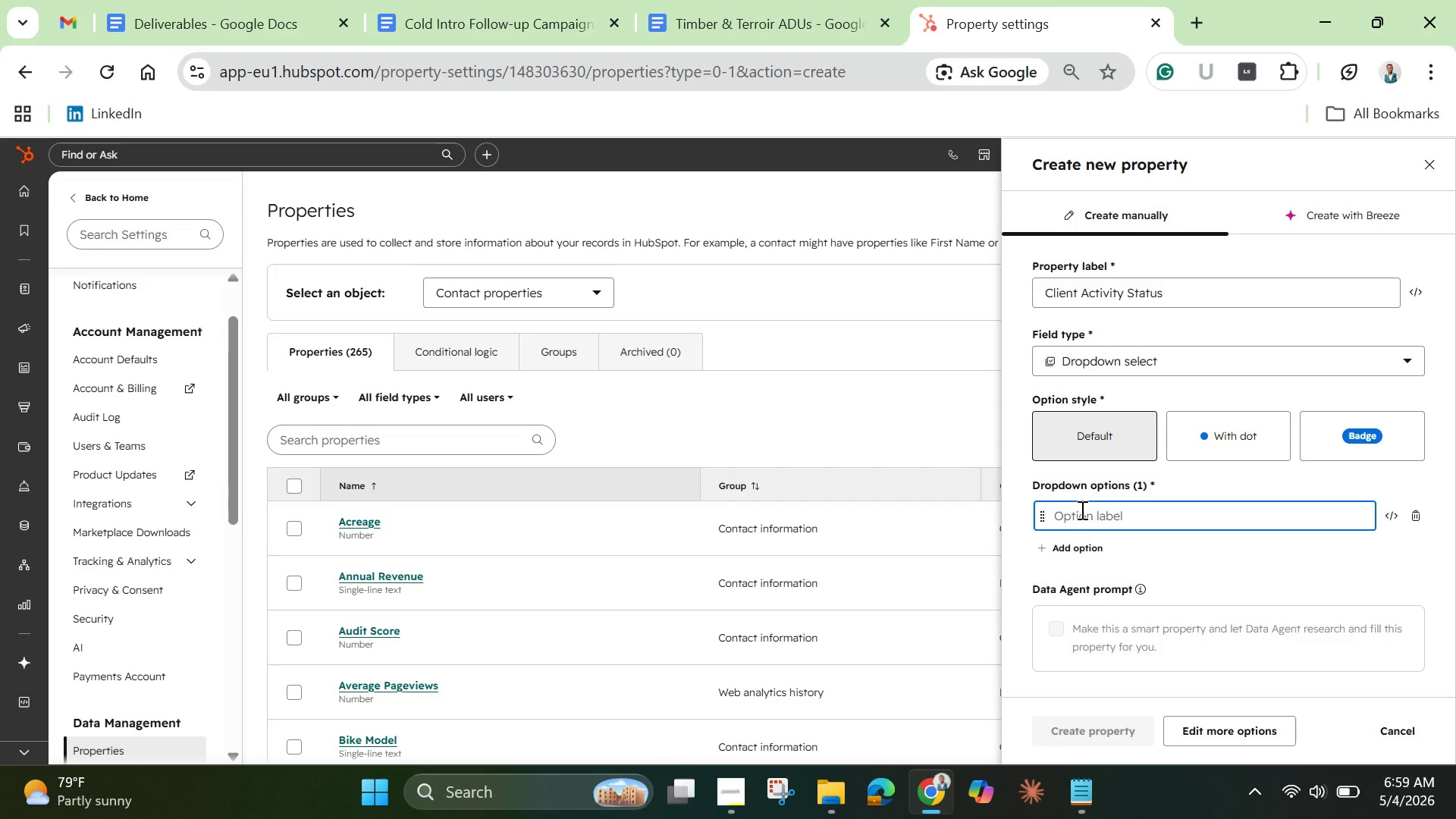 
type(Active)
 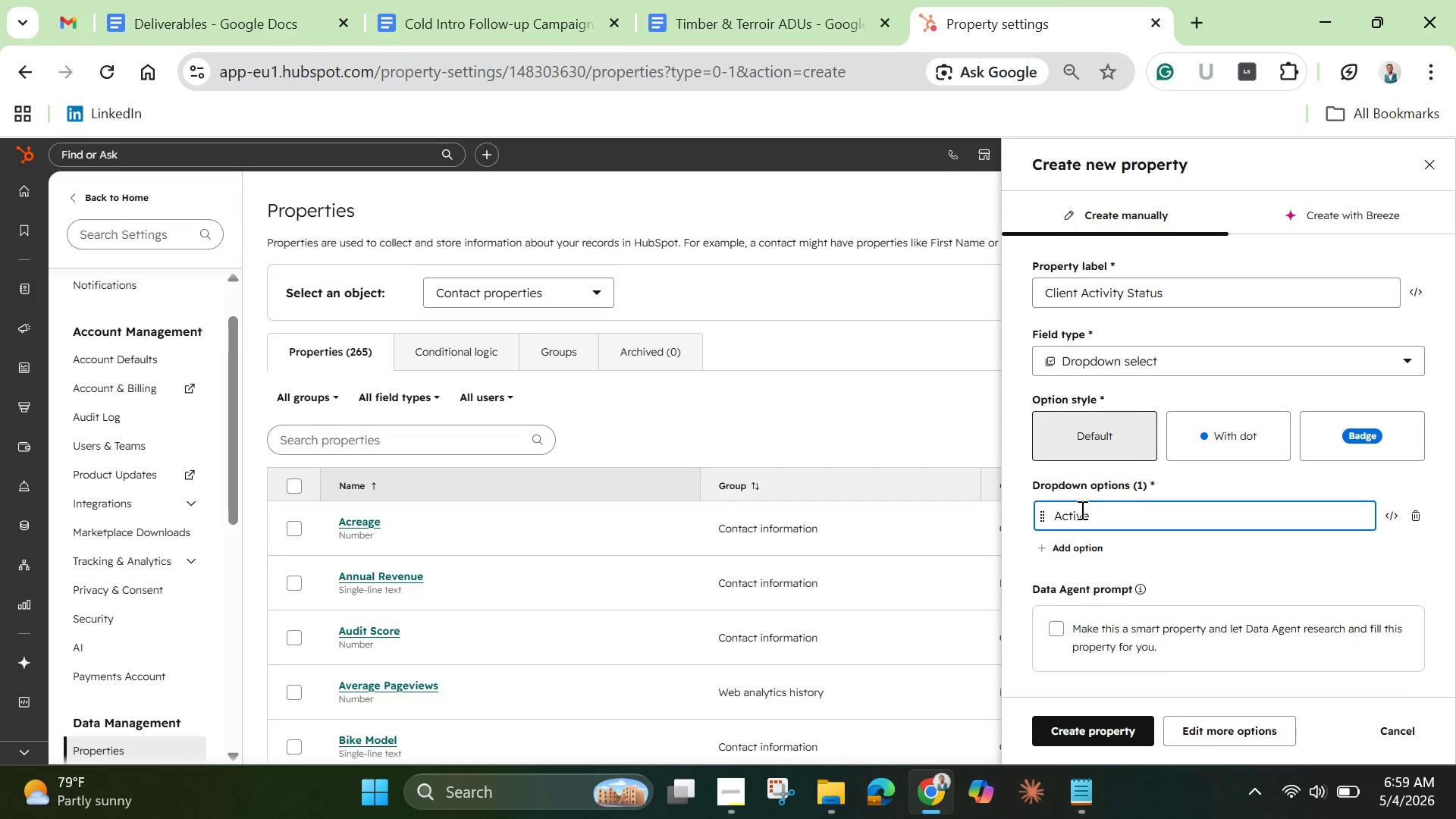 
key(Enter)
 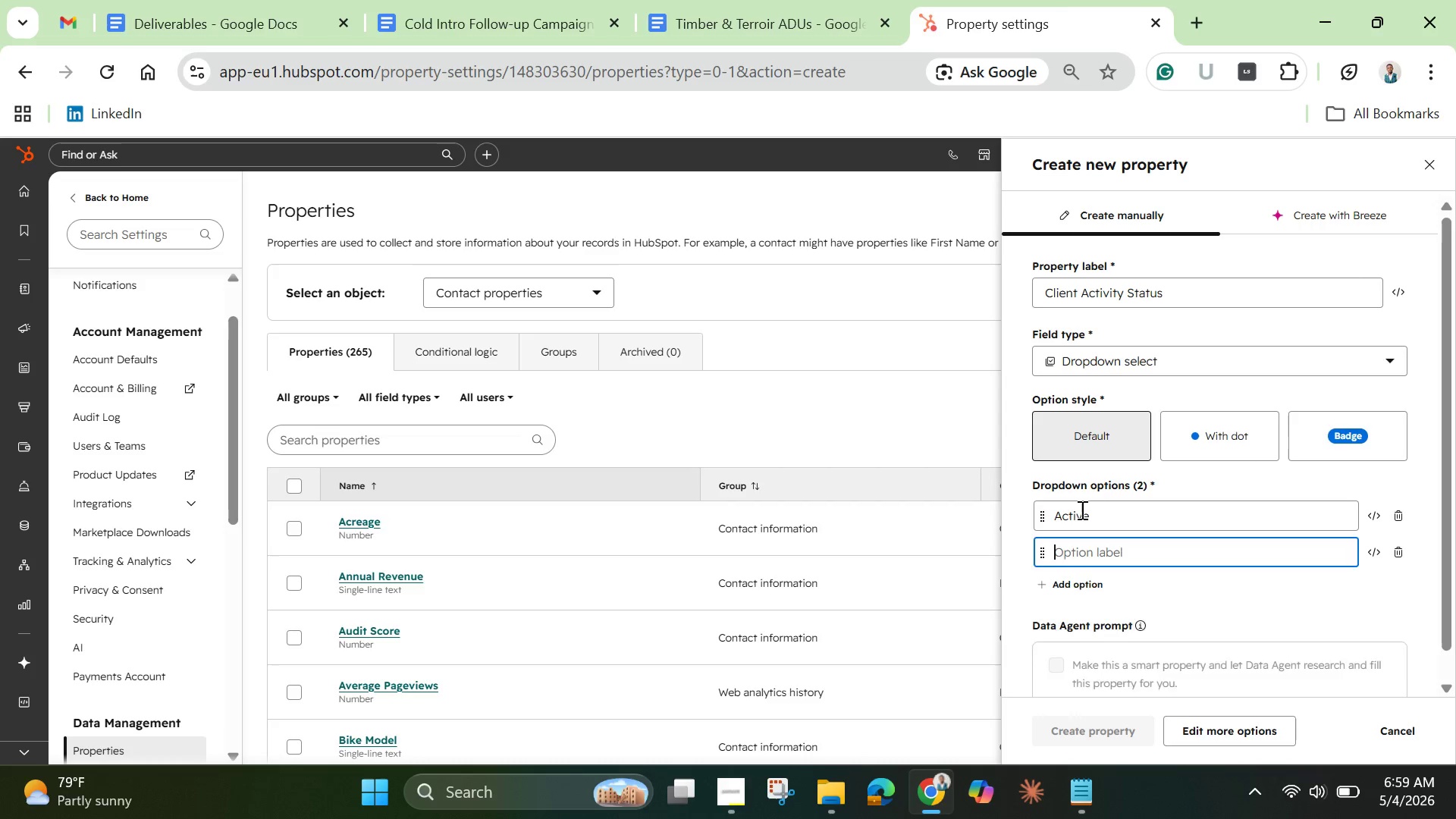 
key(Enter)
 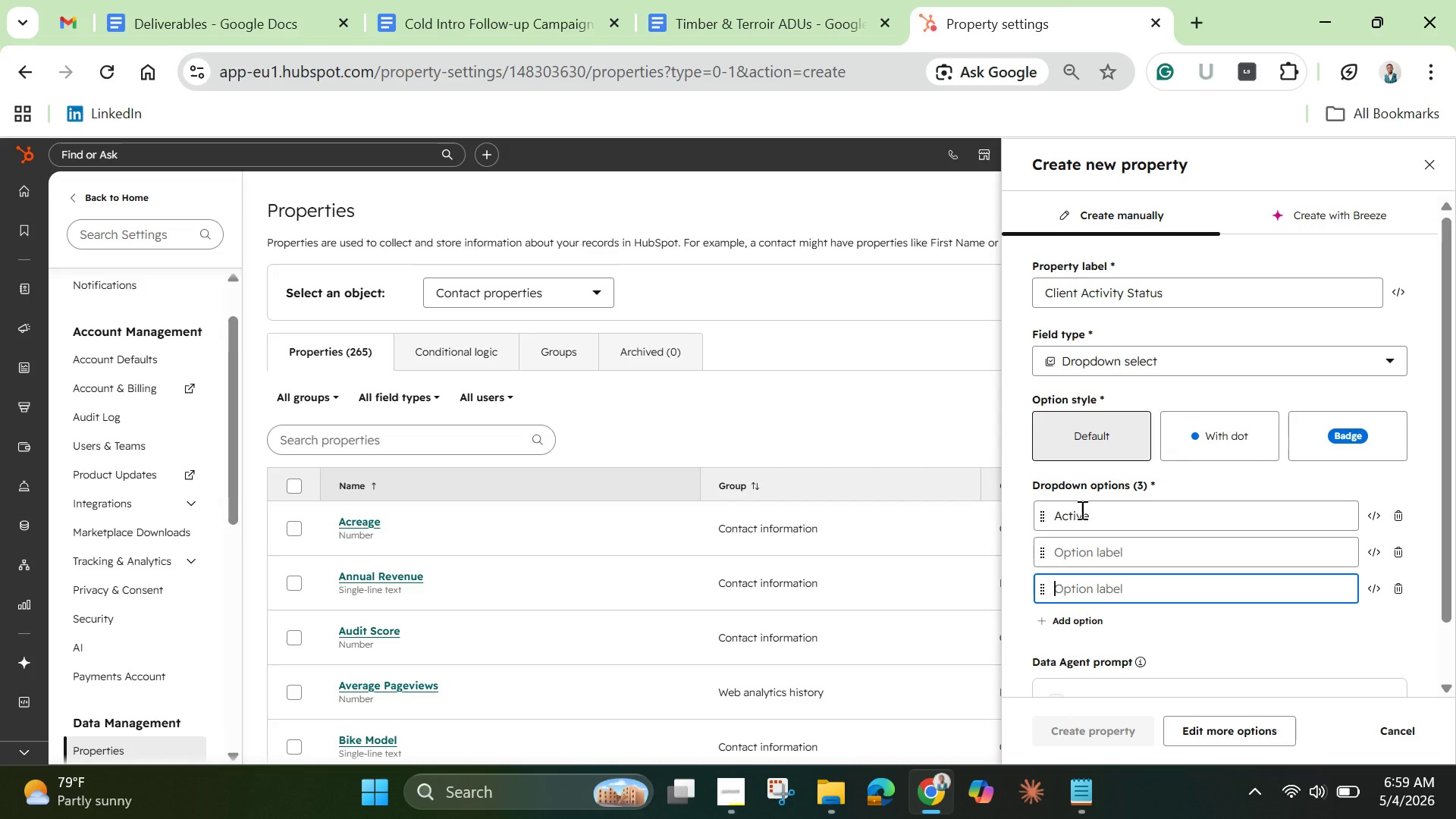 
hold_key(key=ShiftLeft, duration=0.31)
 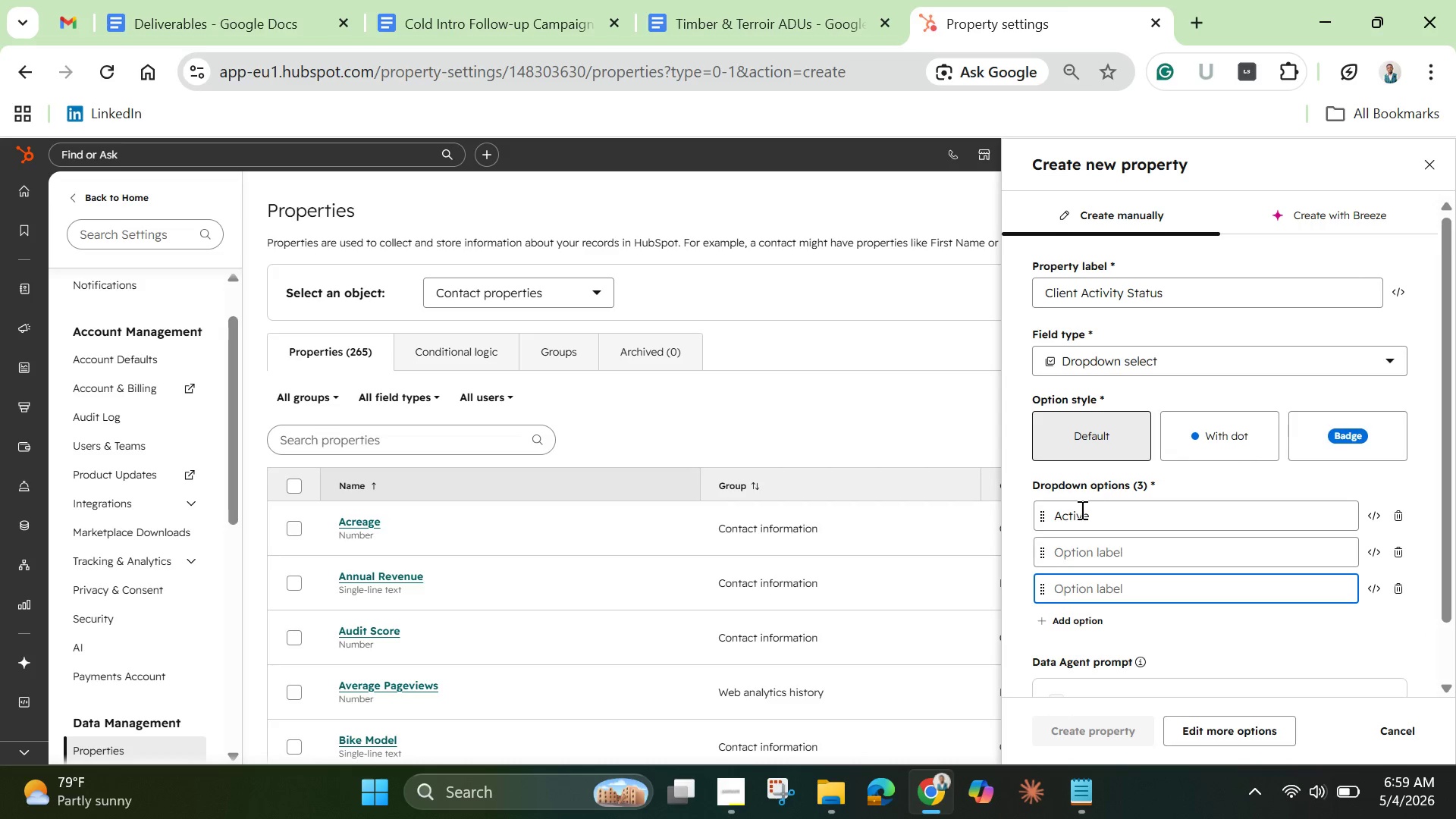 
scroll: coordinate [1081, 510], scroll_direction: up, amount: 1.0
 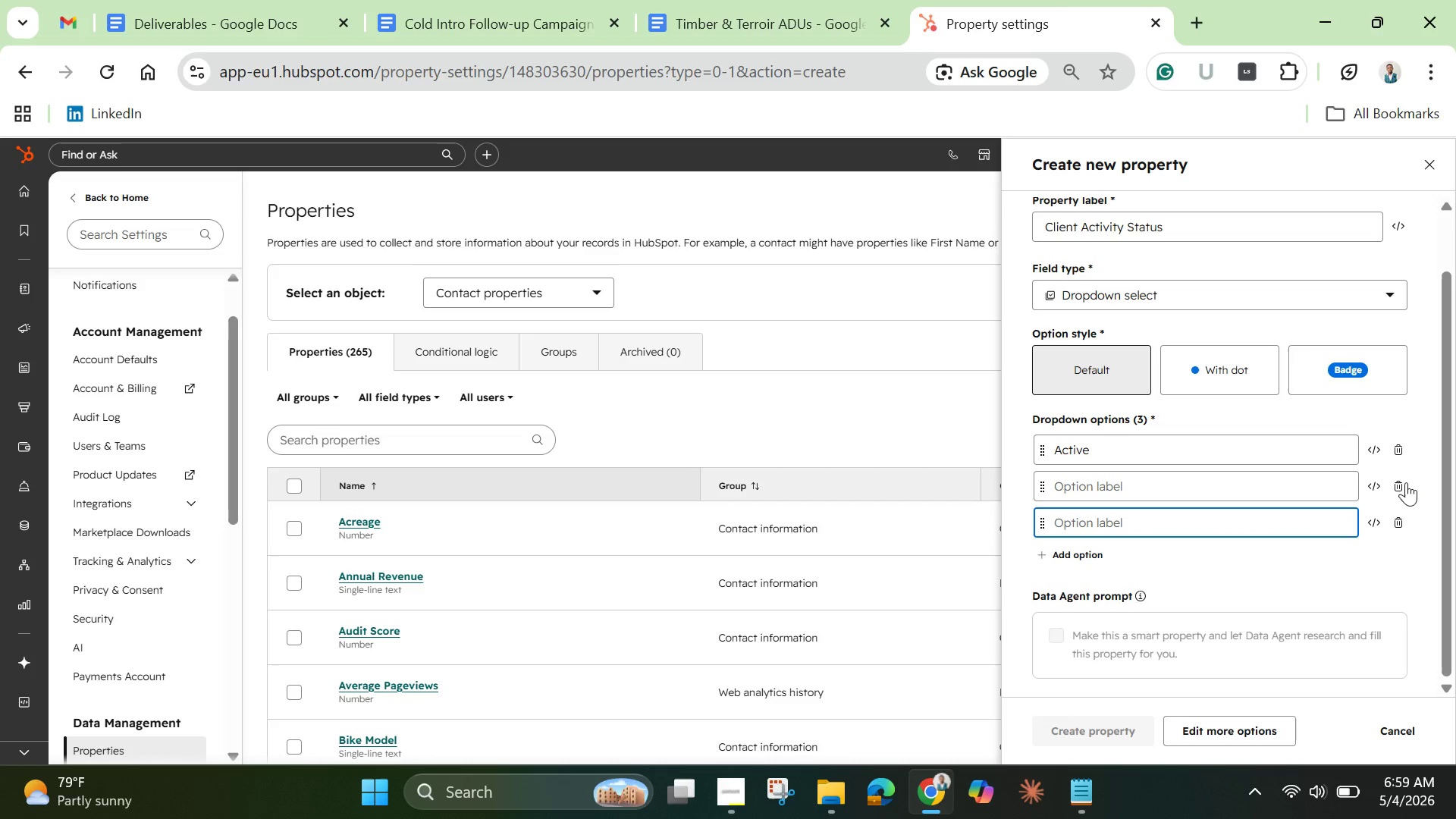 
left_click([1403, 482])
 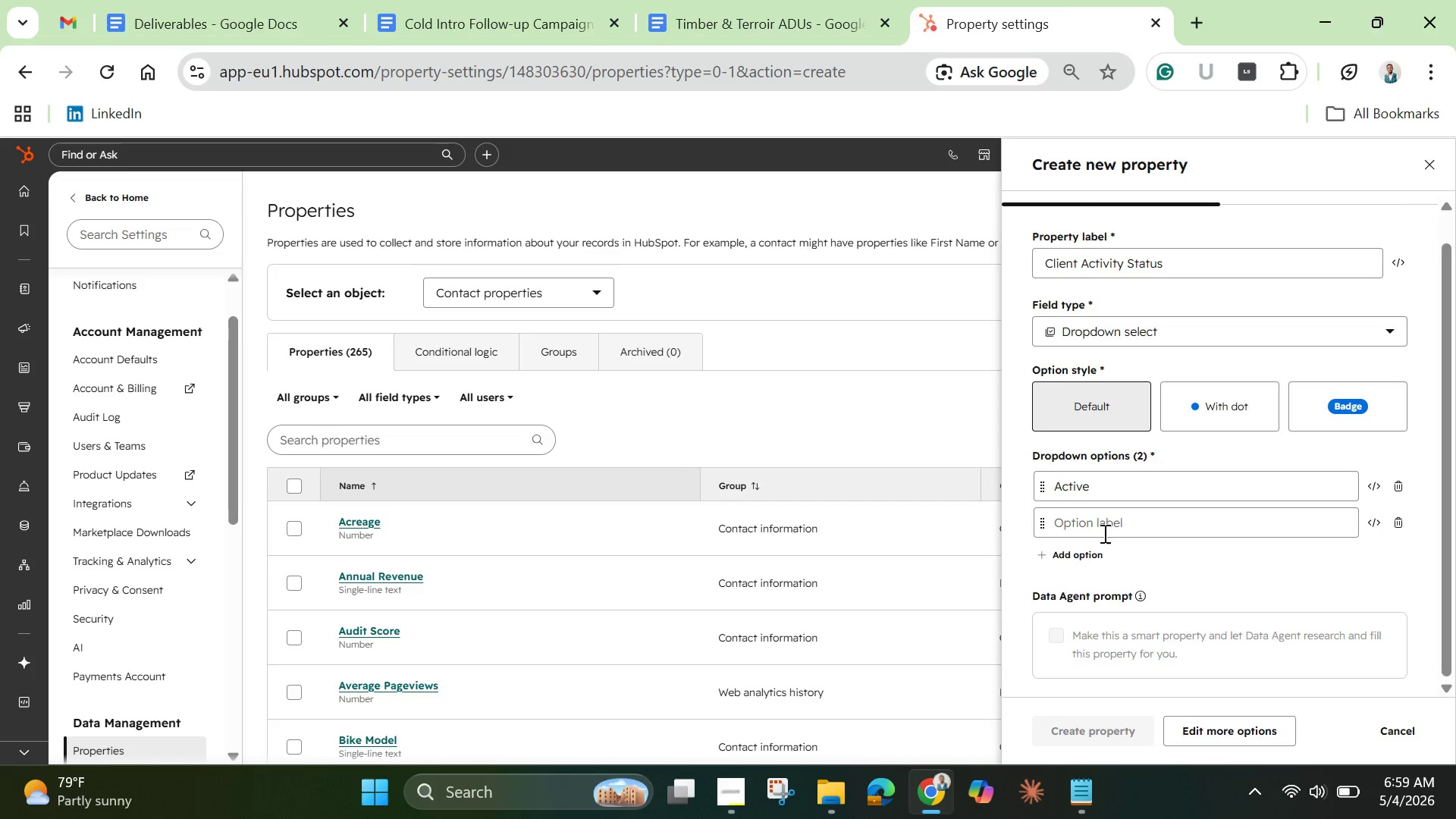 
left_click([1099, 518])
 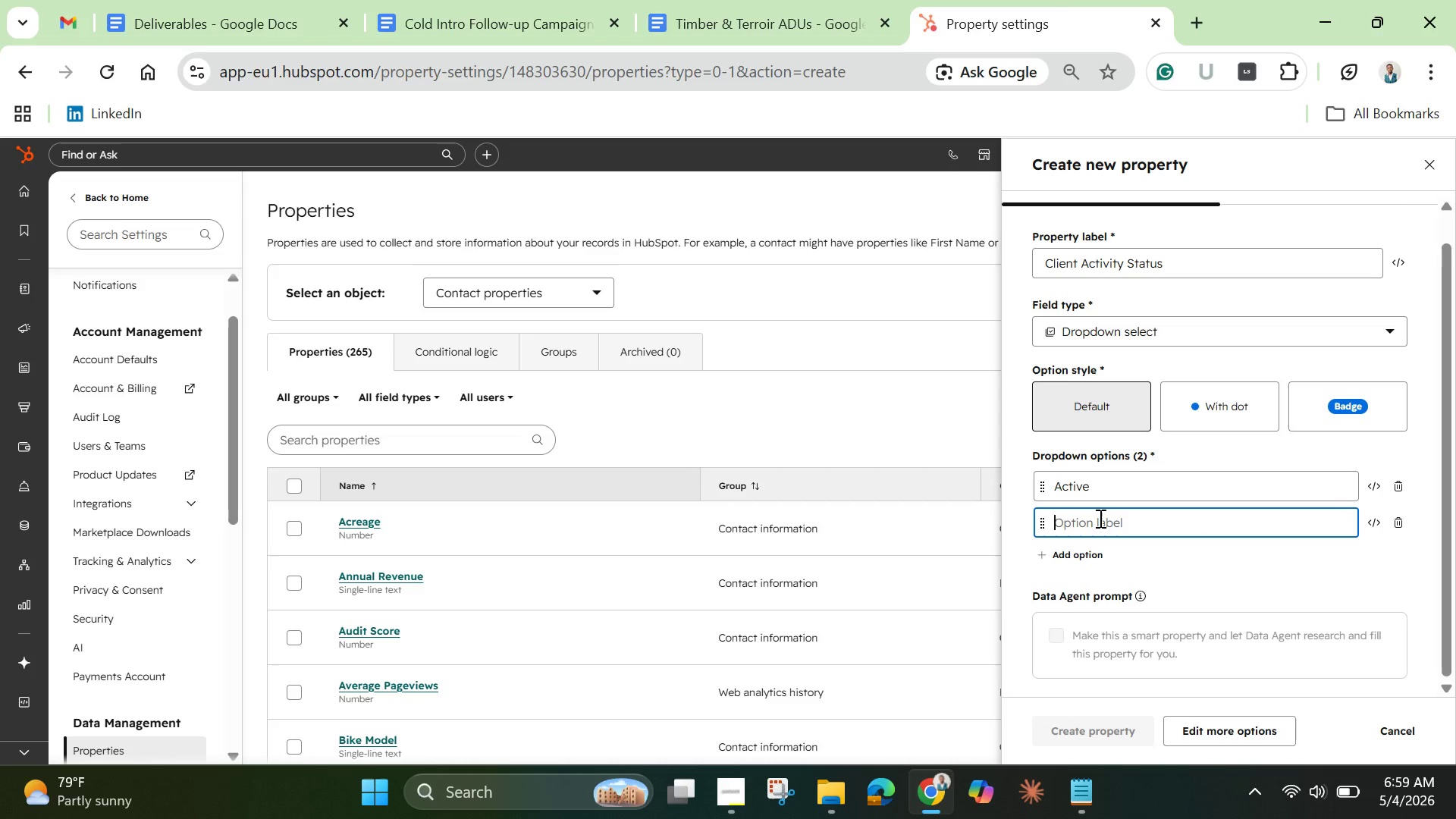 
type(Inactive)
 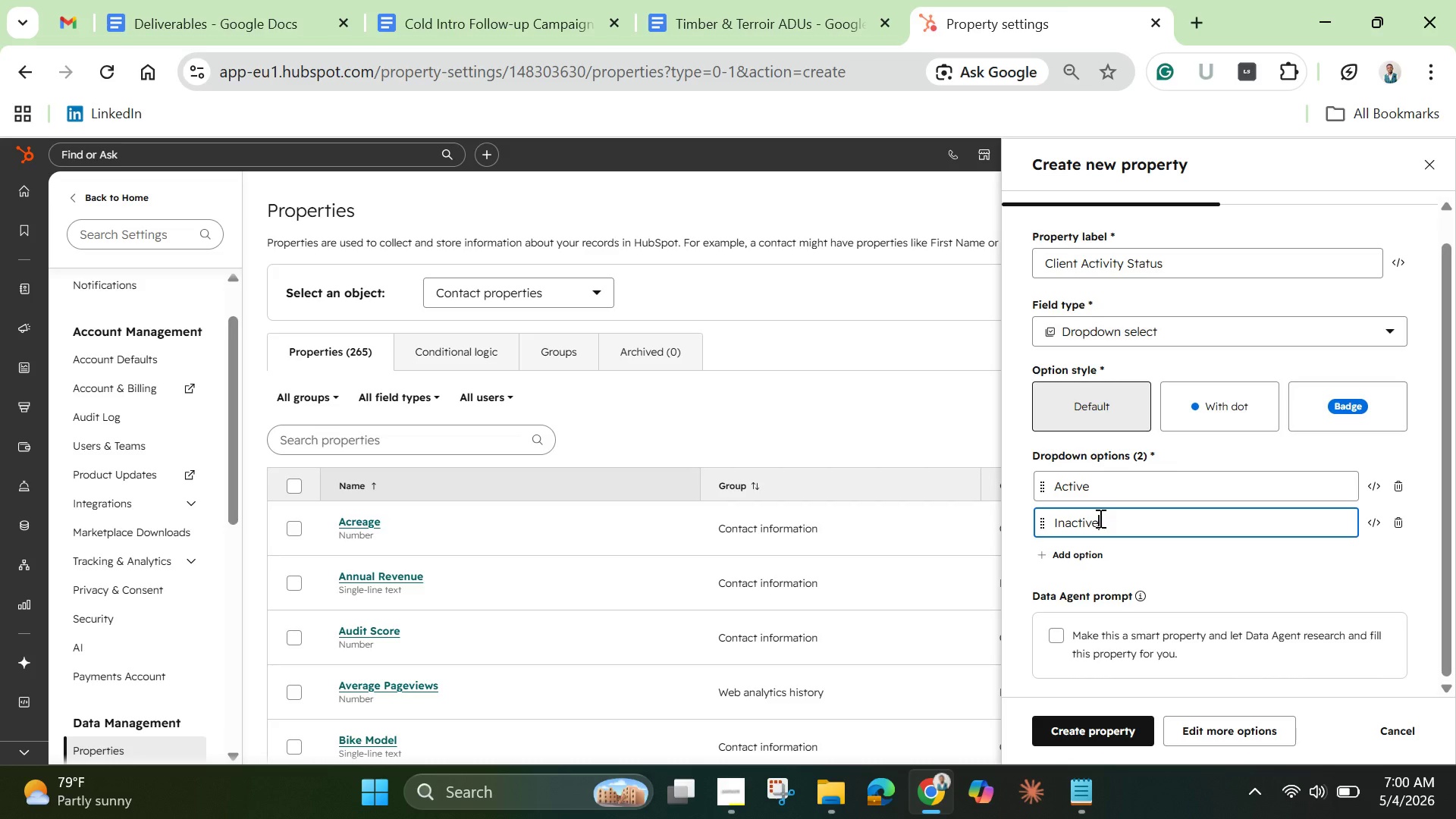 
wait(26.31)
 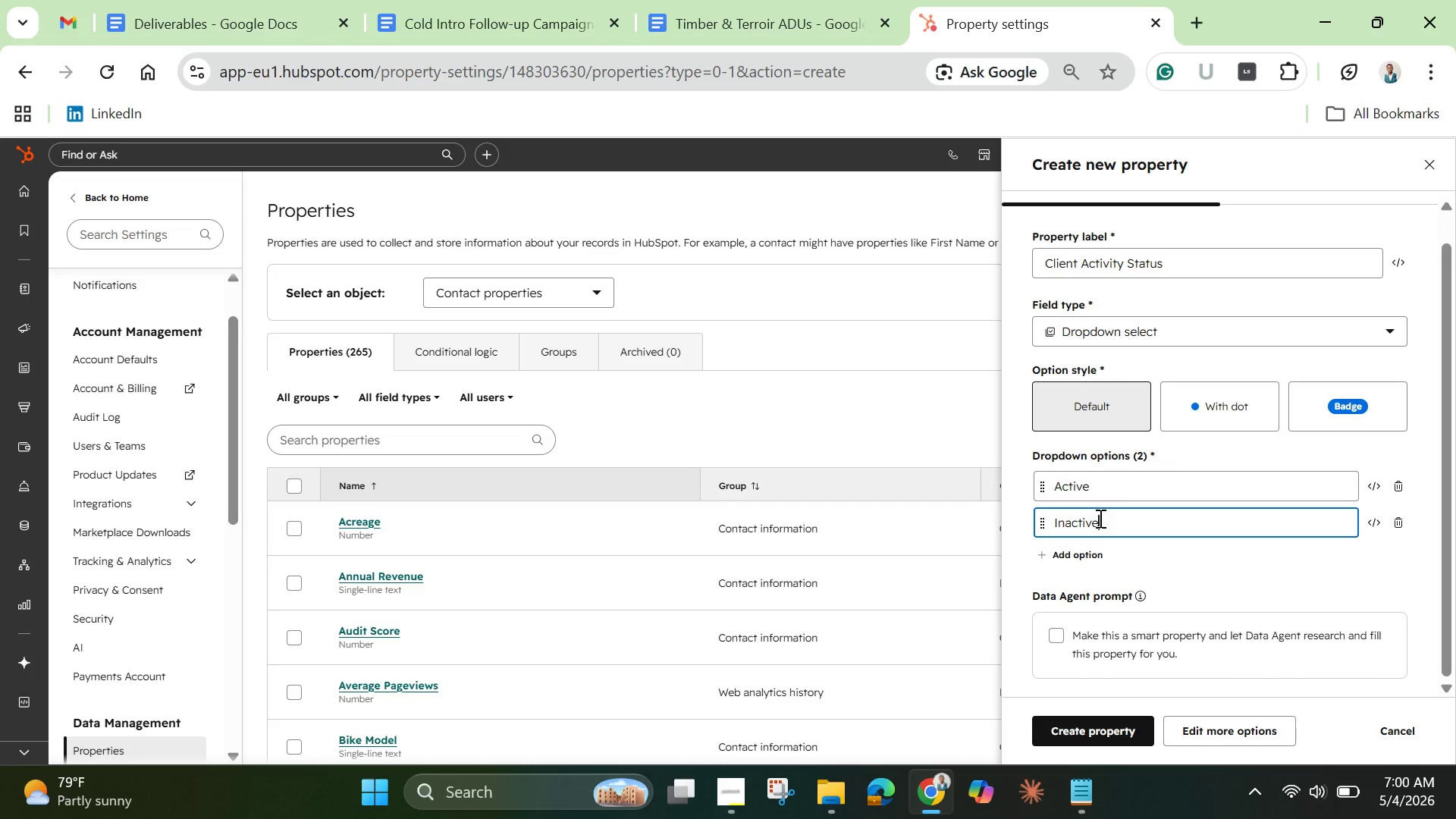 
scroll: coordinate [1230, 508], scroll_direction: none, amount: 0.0
 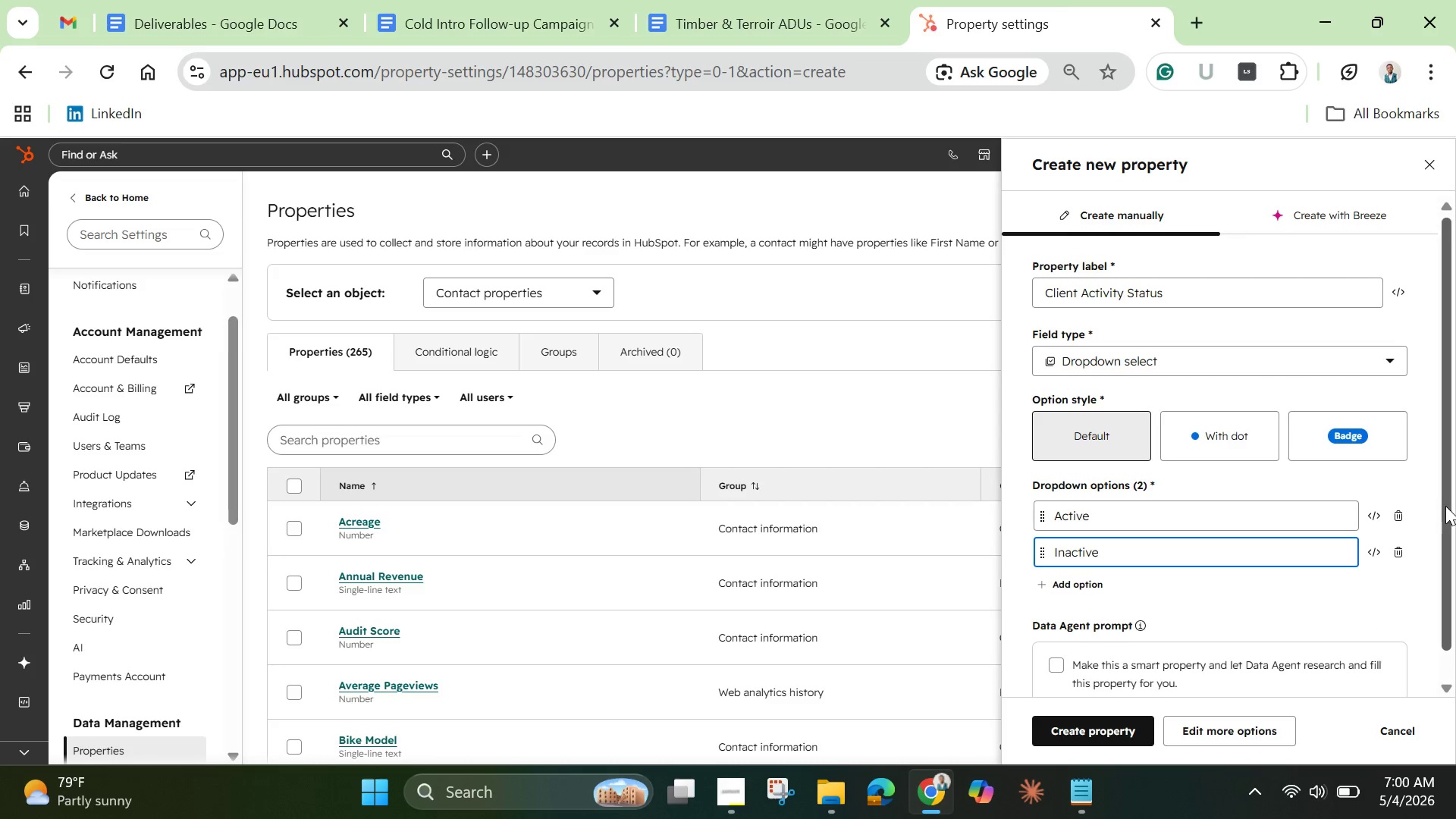 
left_click_drag(start_coordinate=[1445, 506], to_coordinate=[1449, 548])
 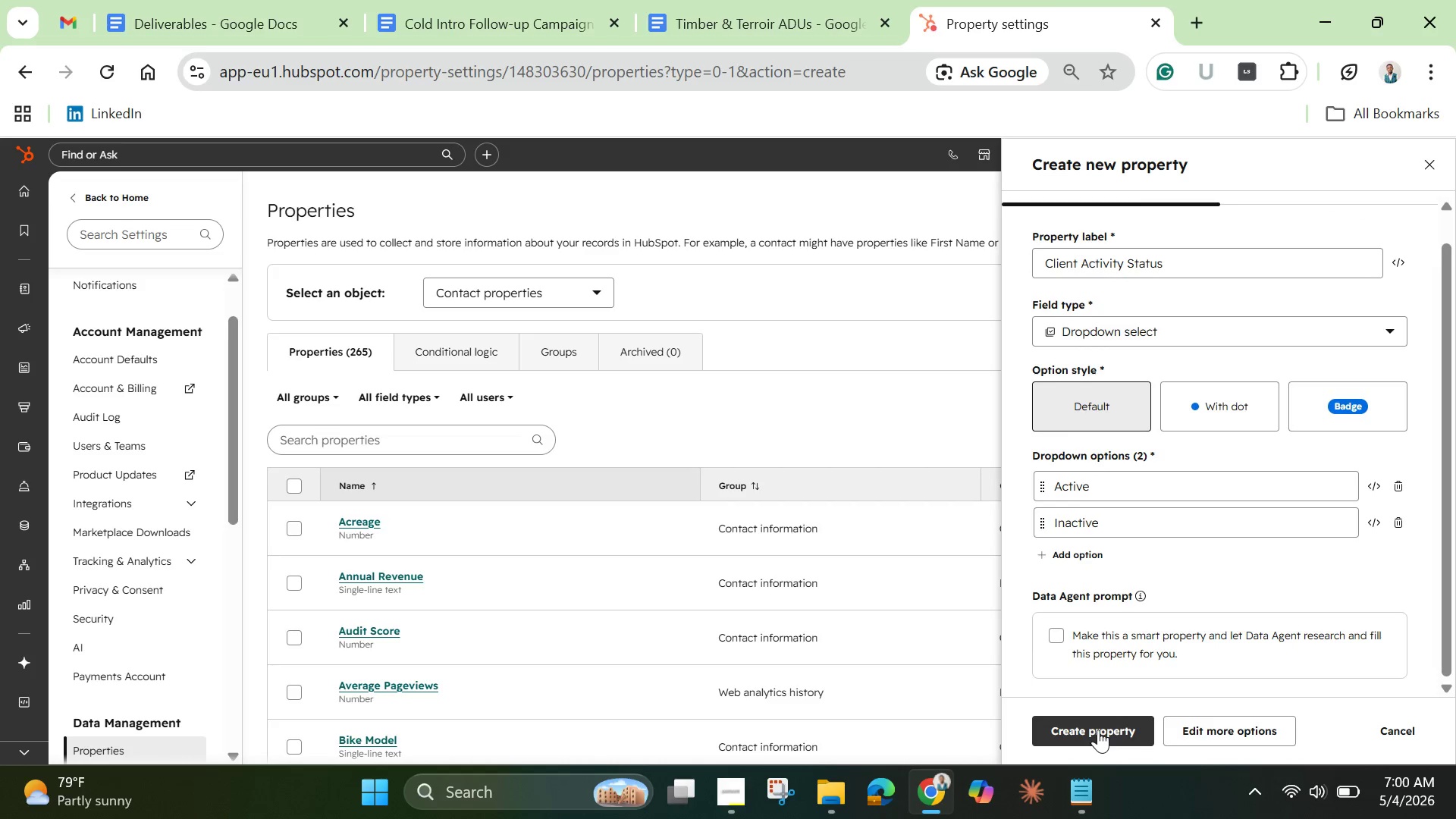 
left_click([1098, 730])
 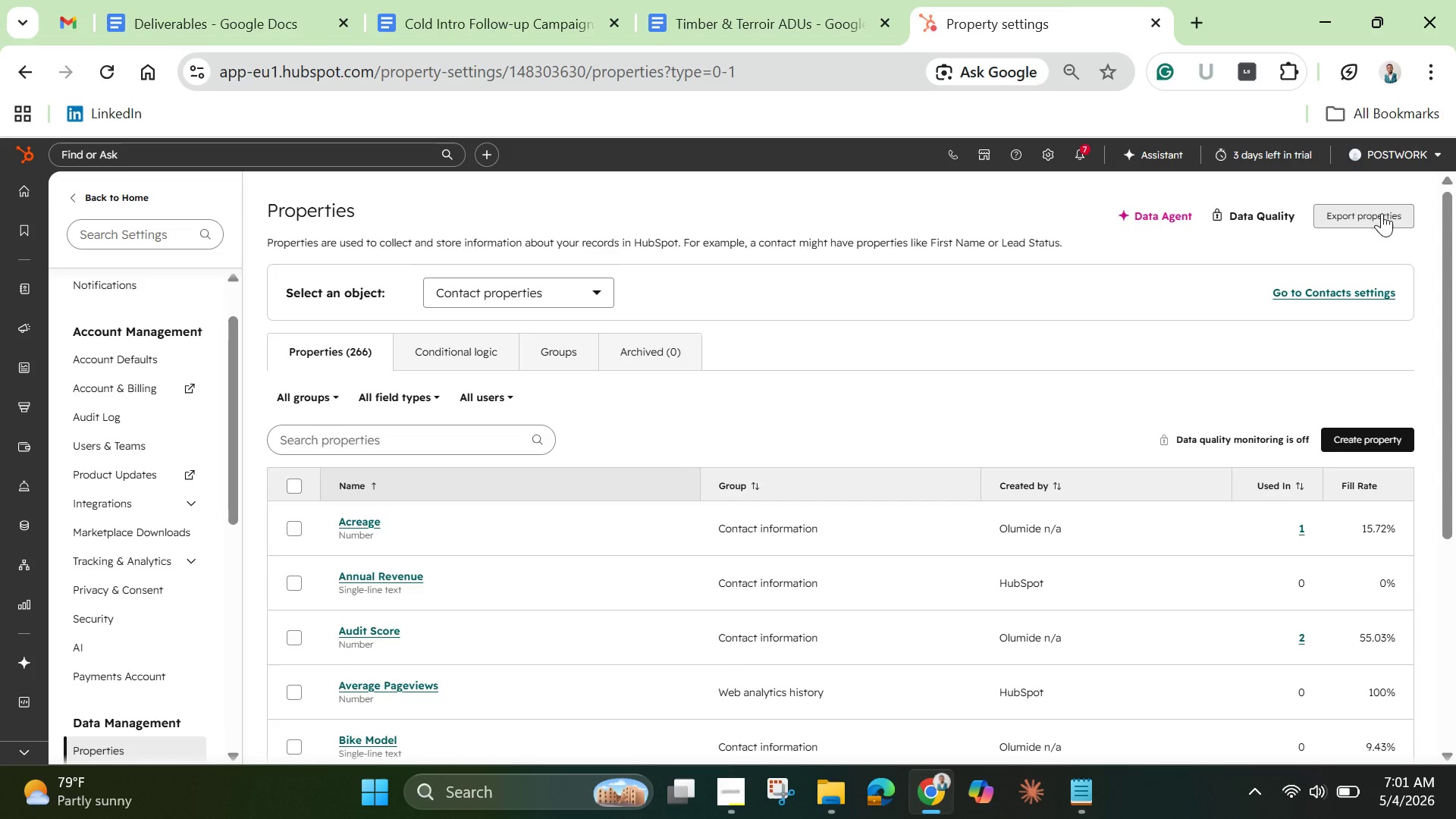 
wait(53.44)
 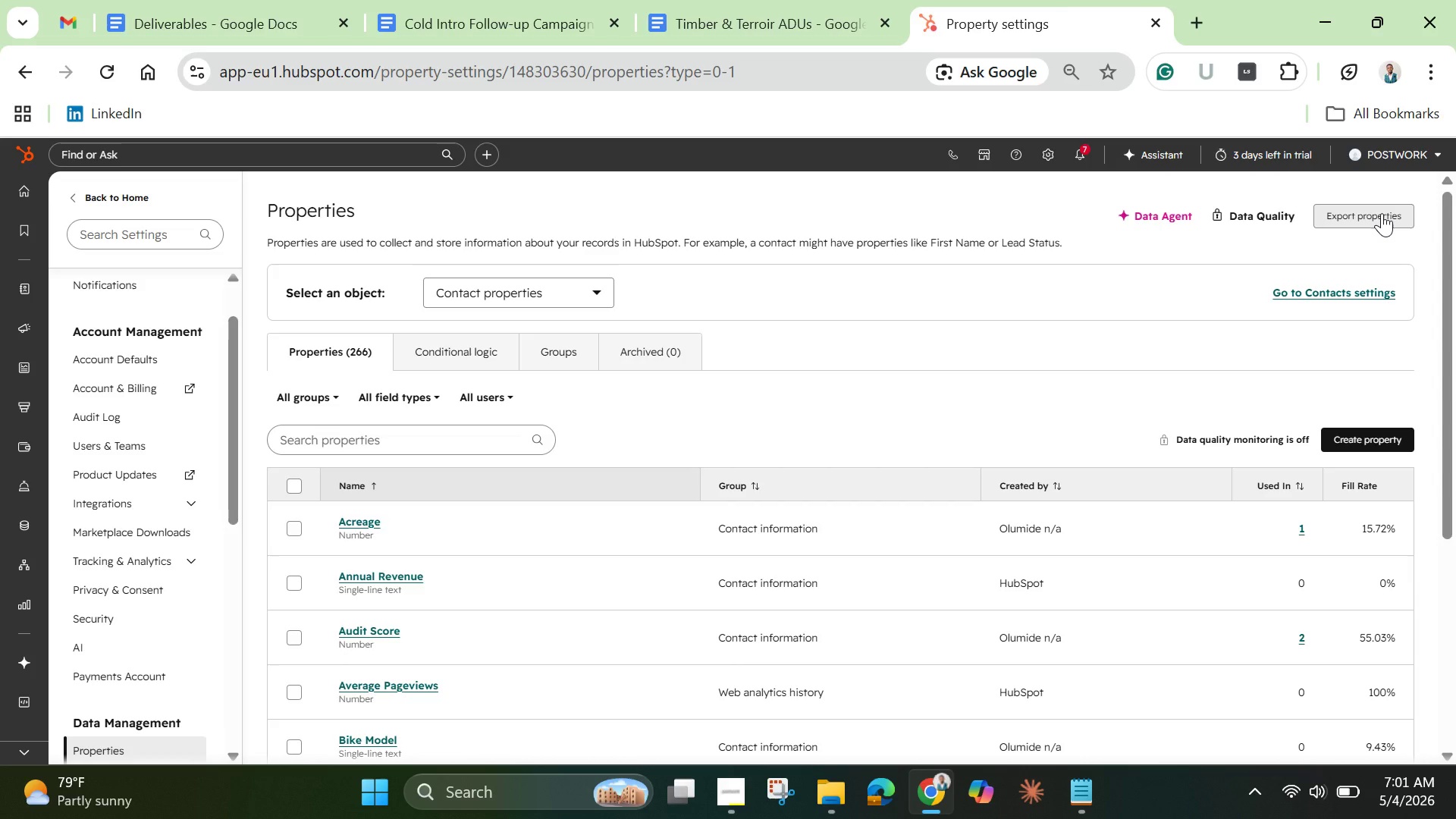 
left_click([83, 293])
 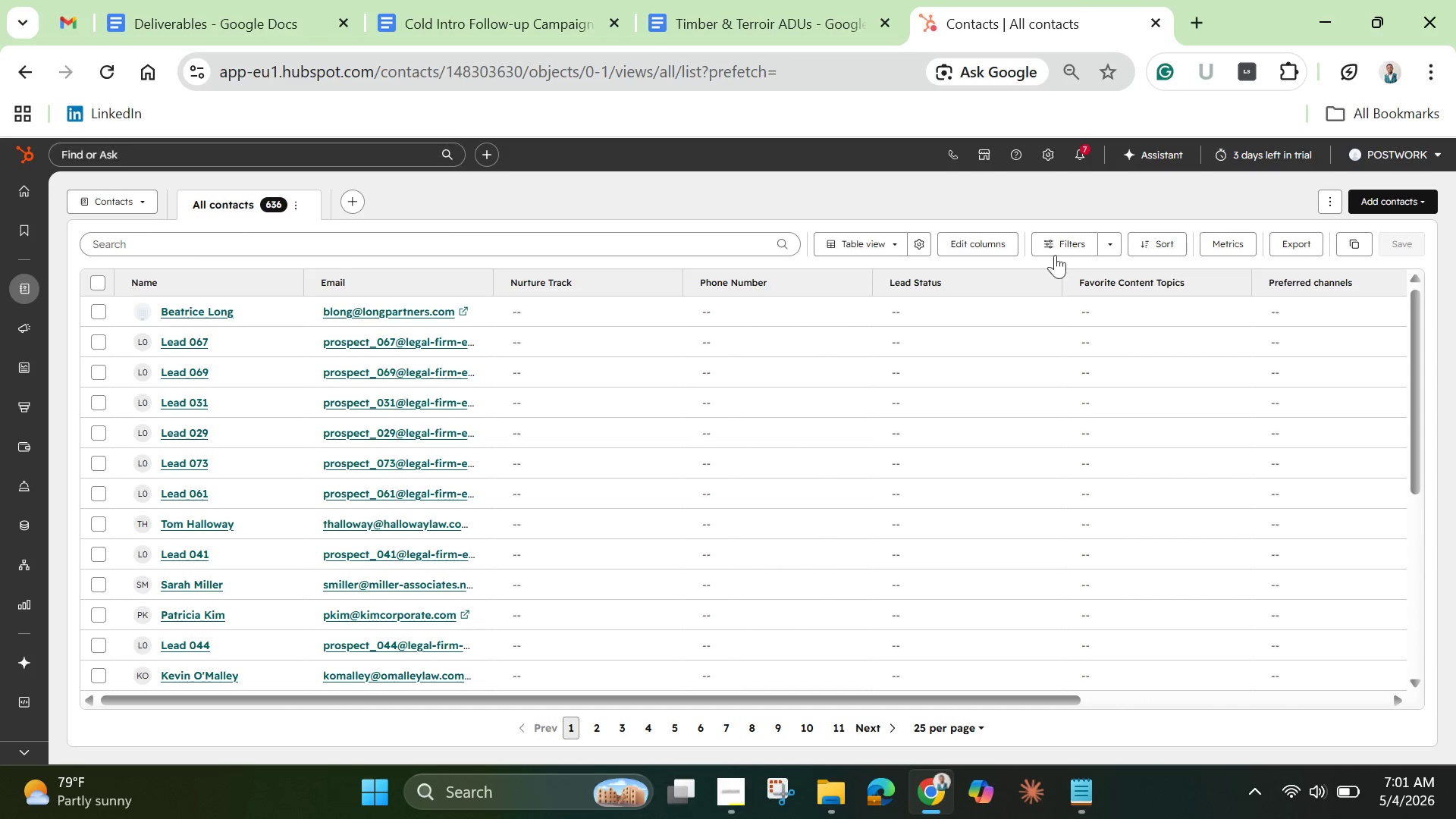 
wait(24.73)
 